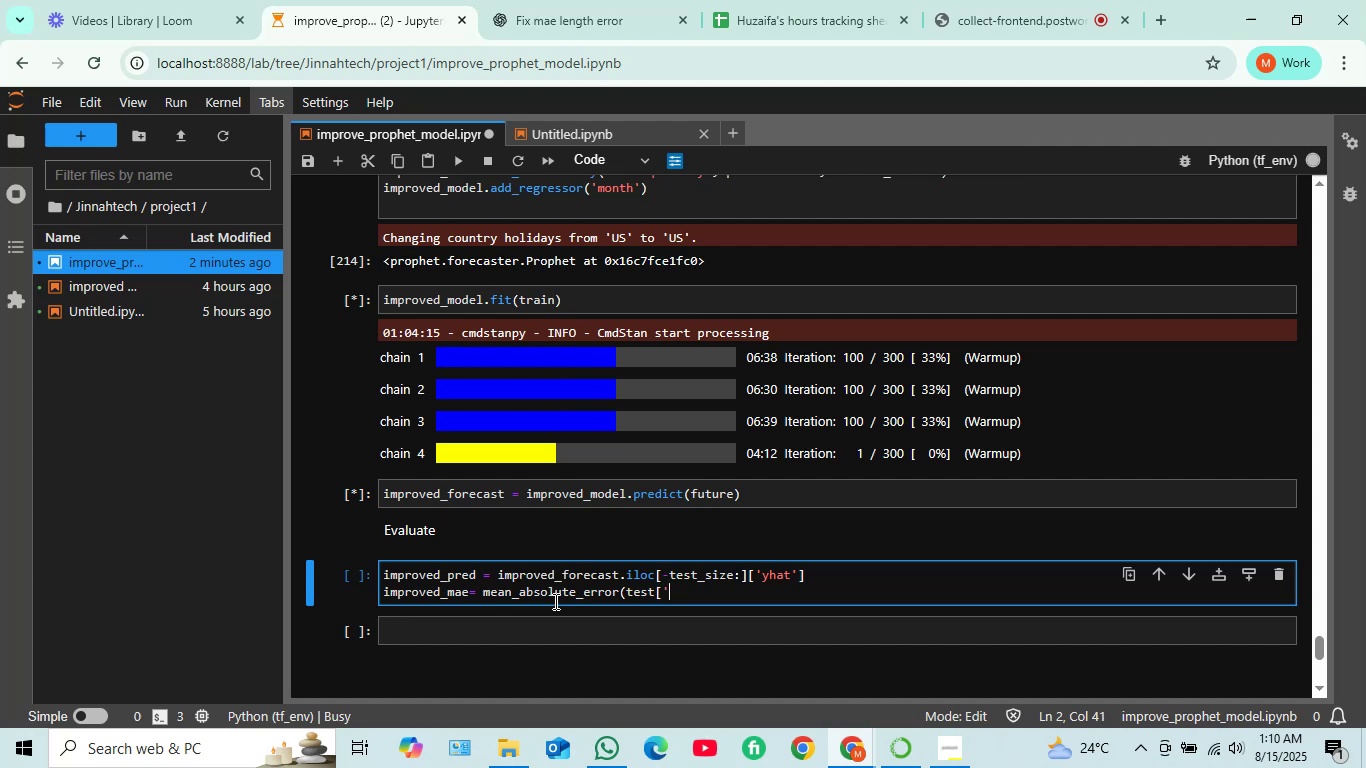 
key(Y)
 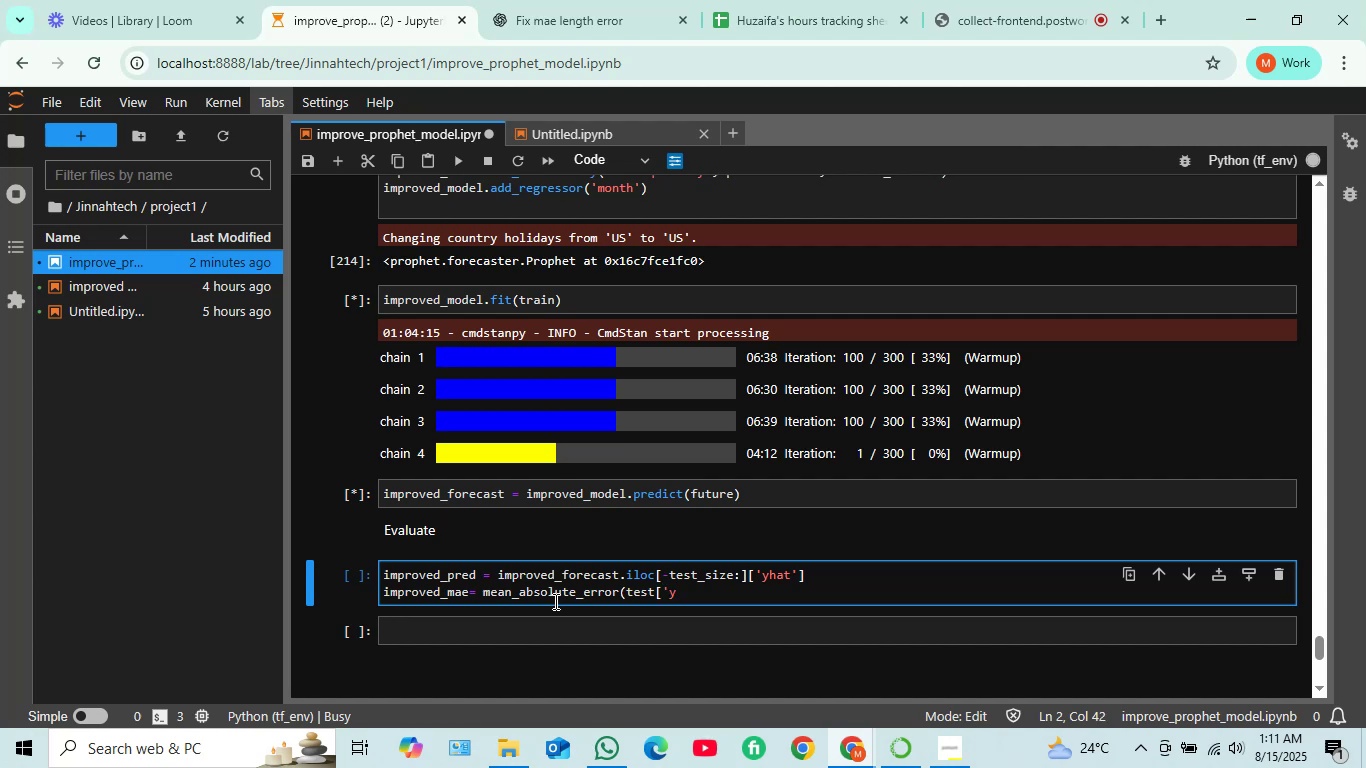 
key(Quote)
 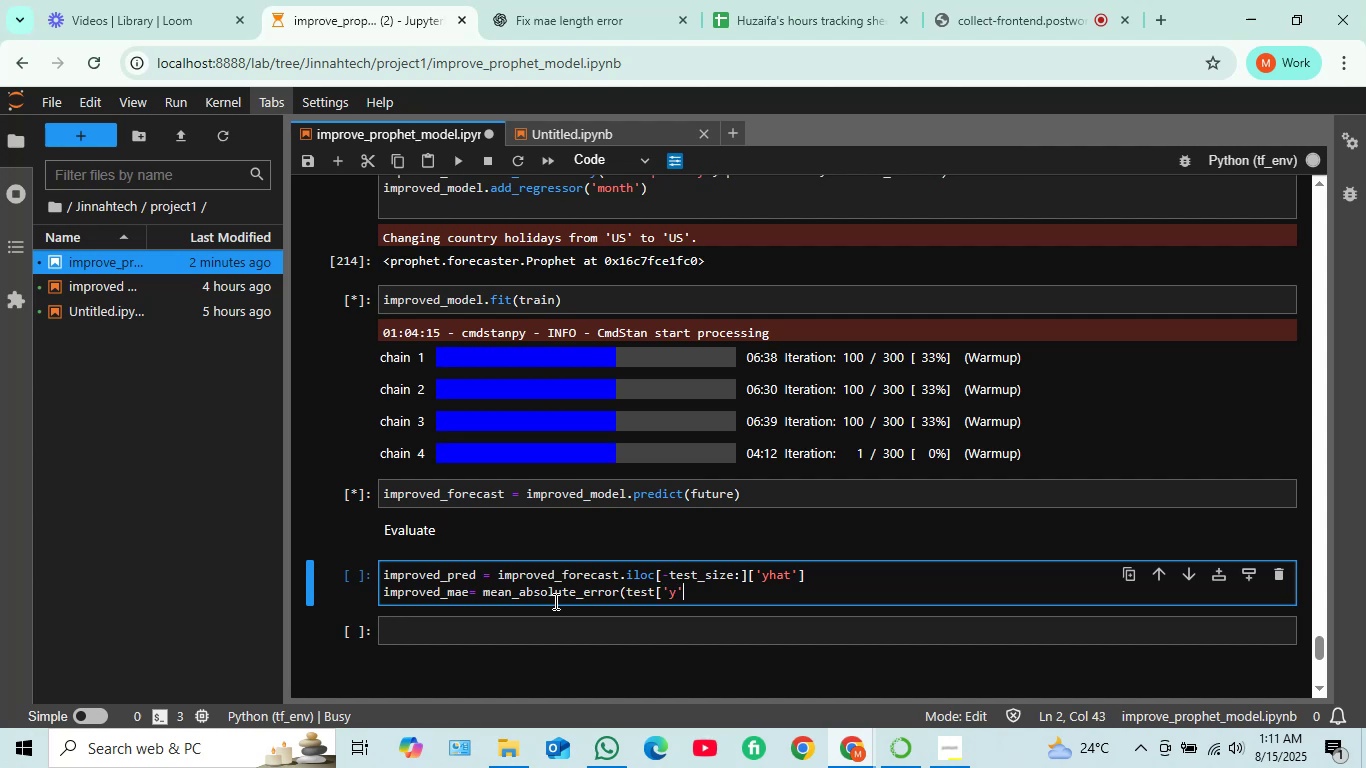 
key(BracketRight)
 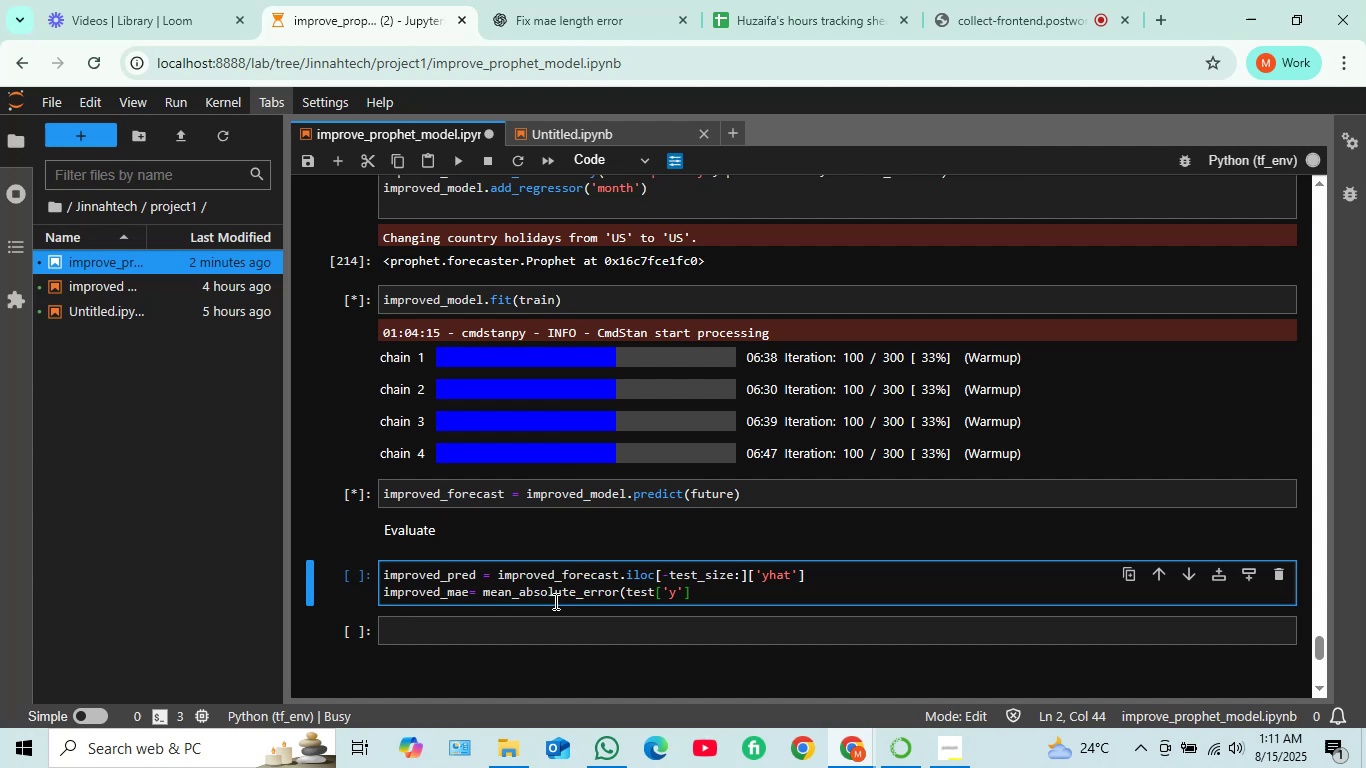 
wait(5.05)
 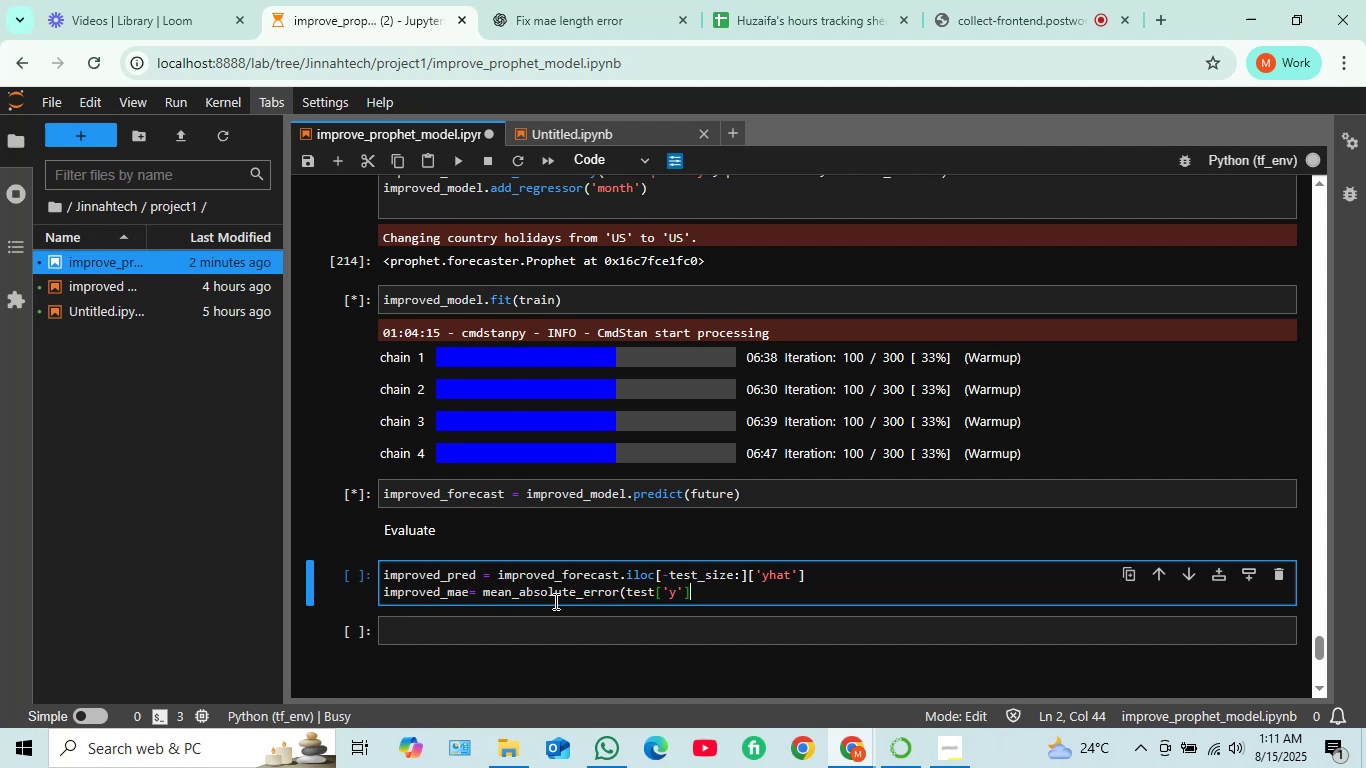 
type( , improved)
key(Tab)
type(_pred)
key(Tab)
key(Tab)
key(Tab)
 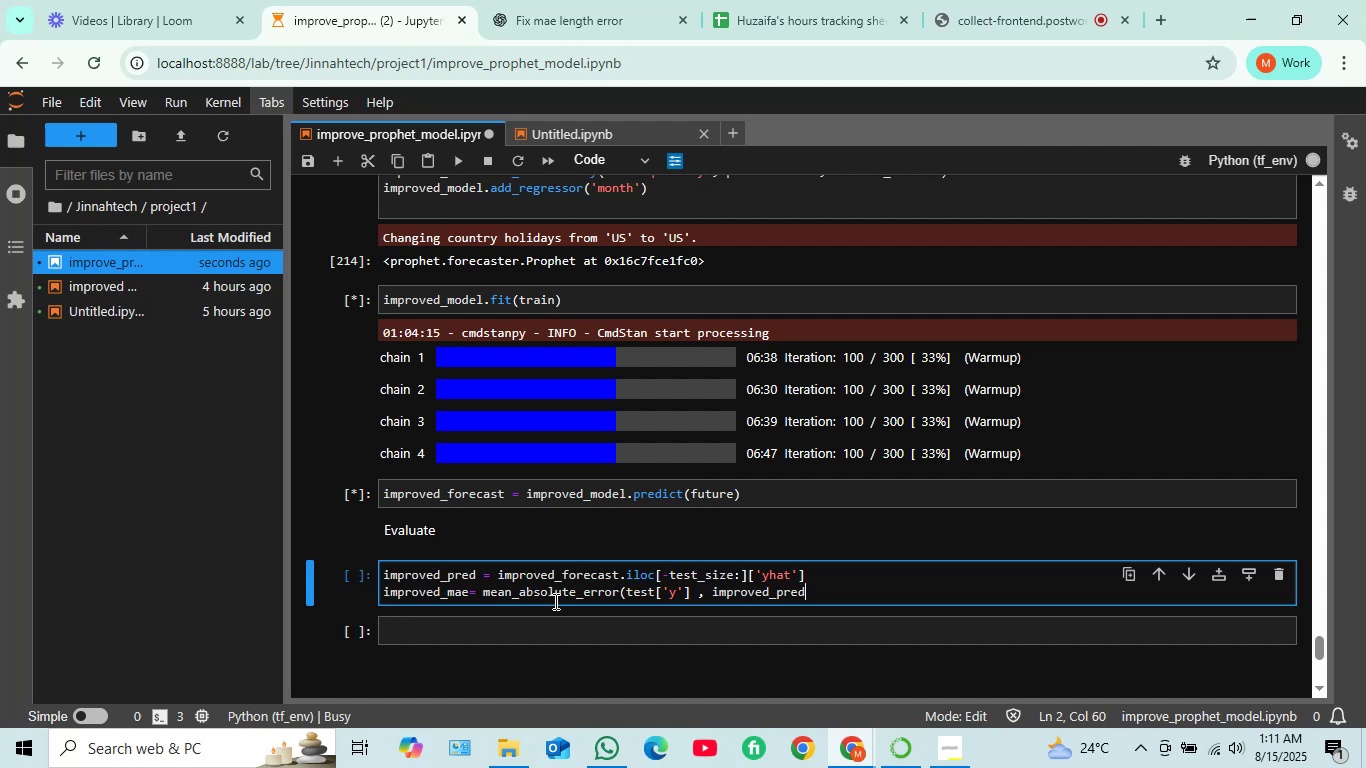 
hold_key(key=Tab, duration=1.03)
 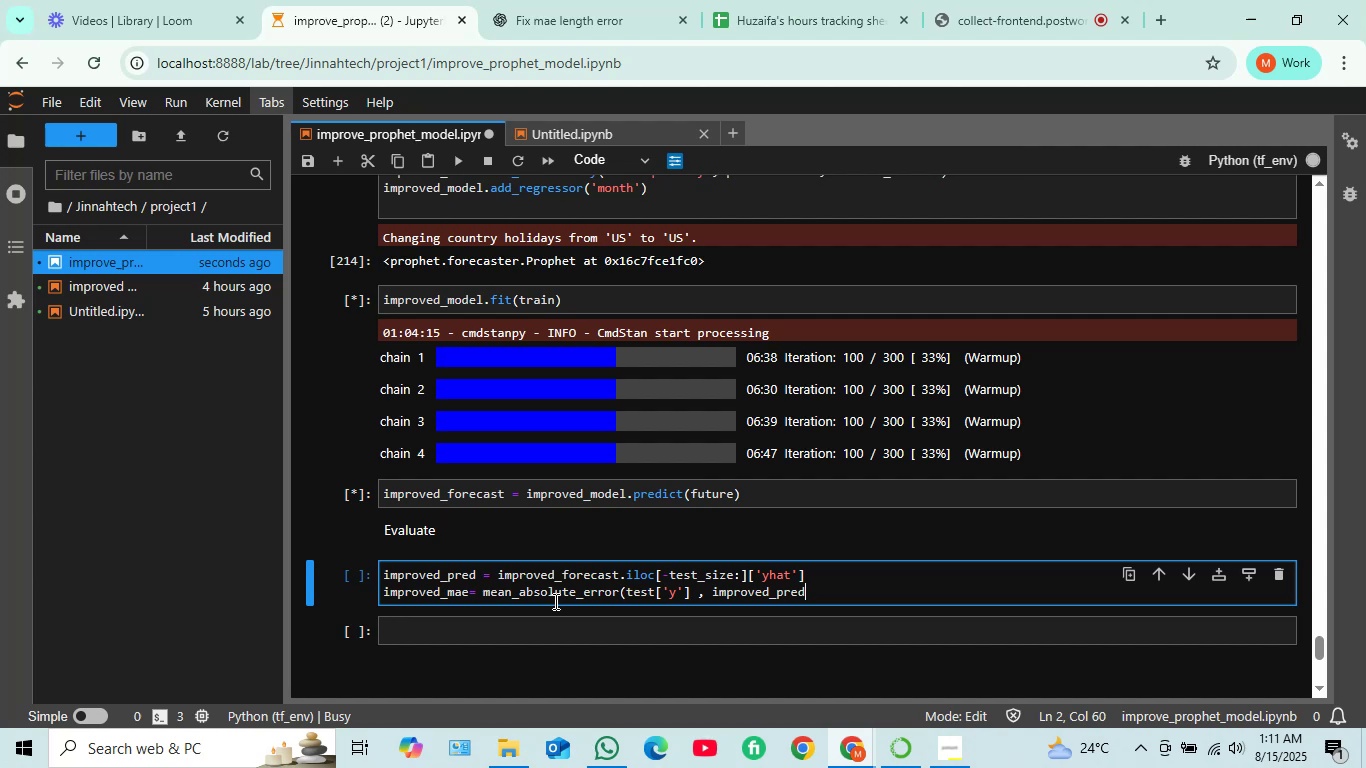 
wait(5.19)
 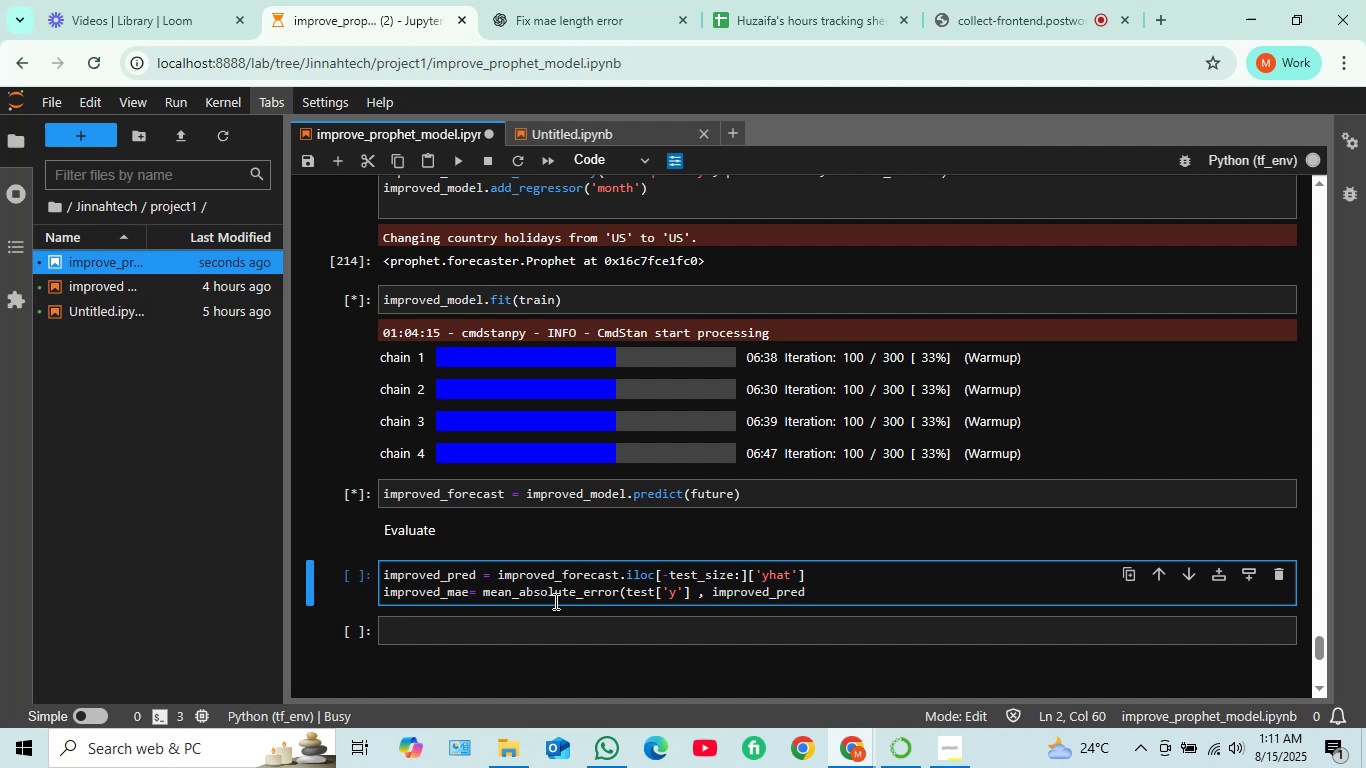 
key(Shift+ShiftRight)
 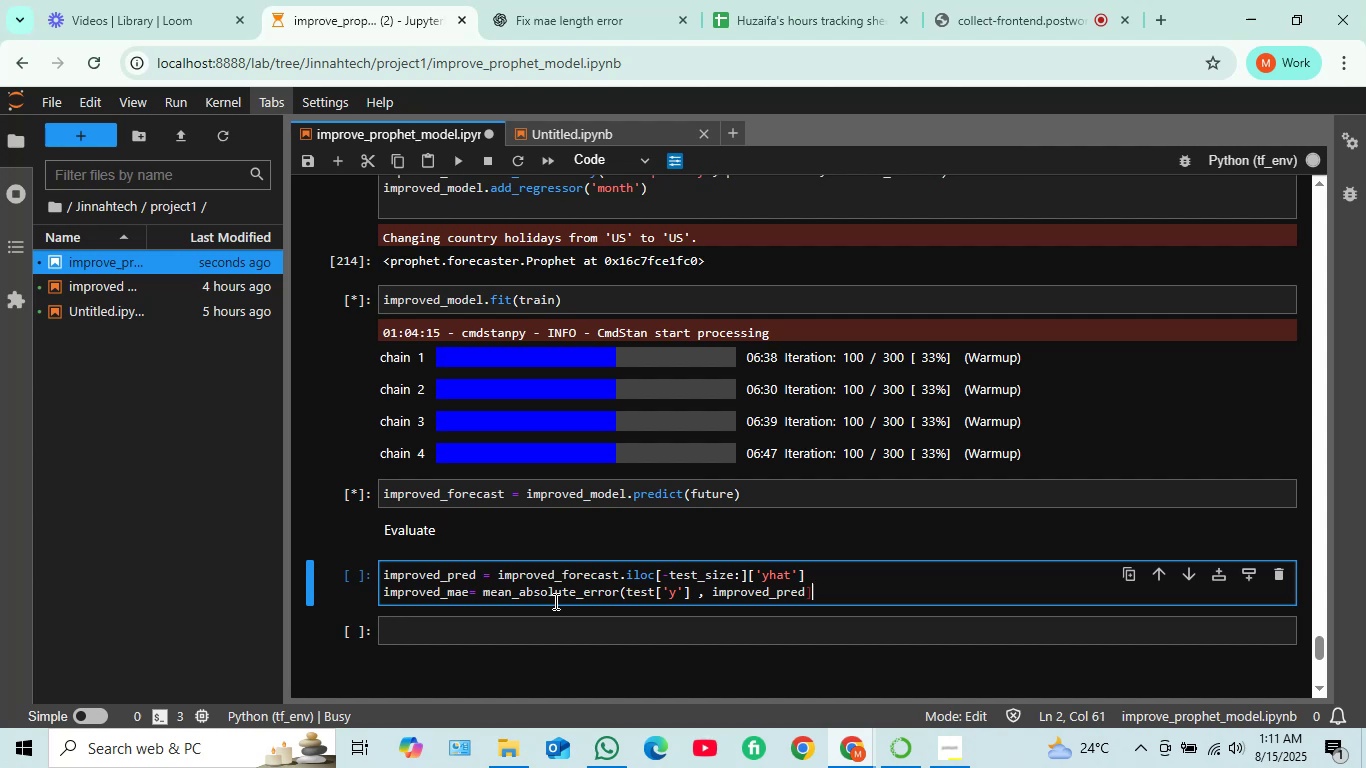 
key(BracketRight)
 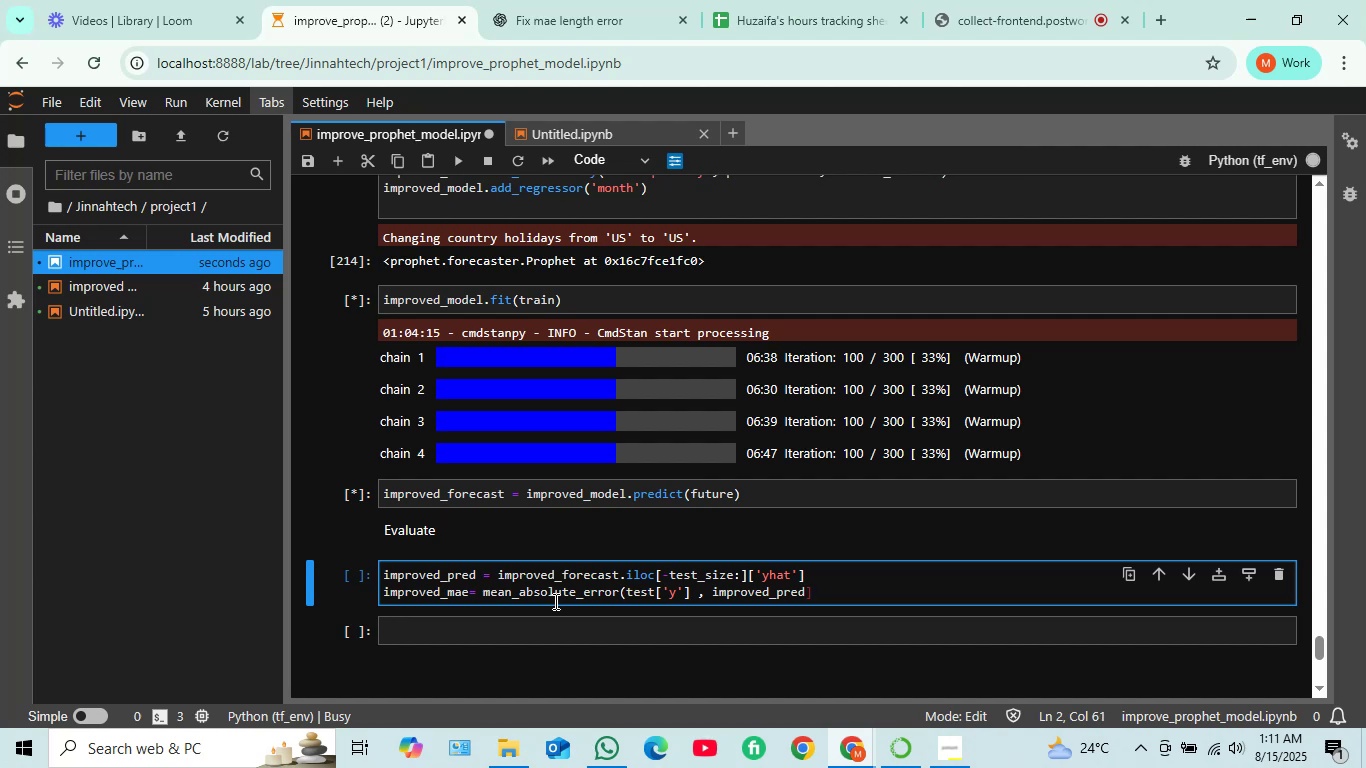 
key(Backspace)
 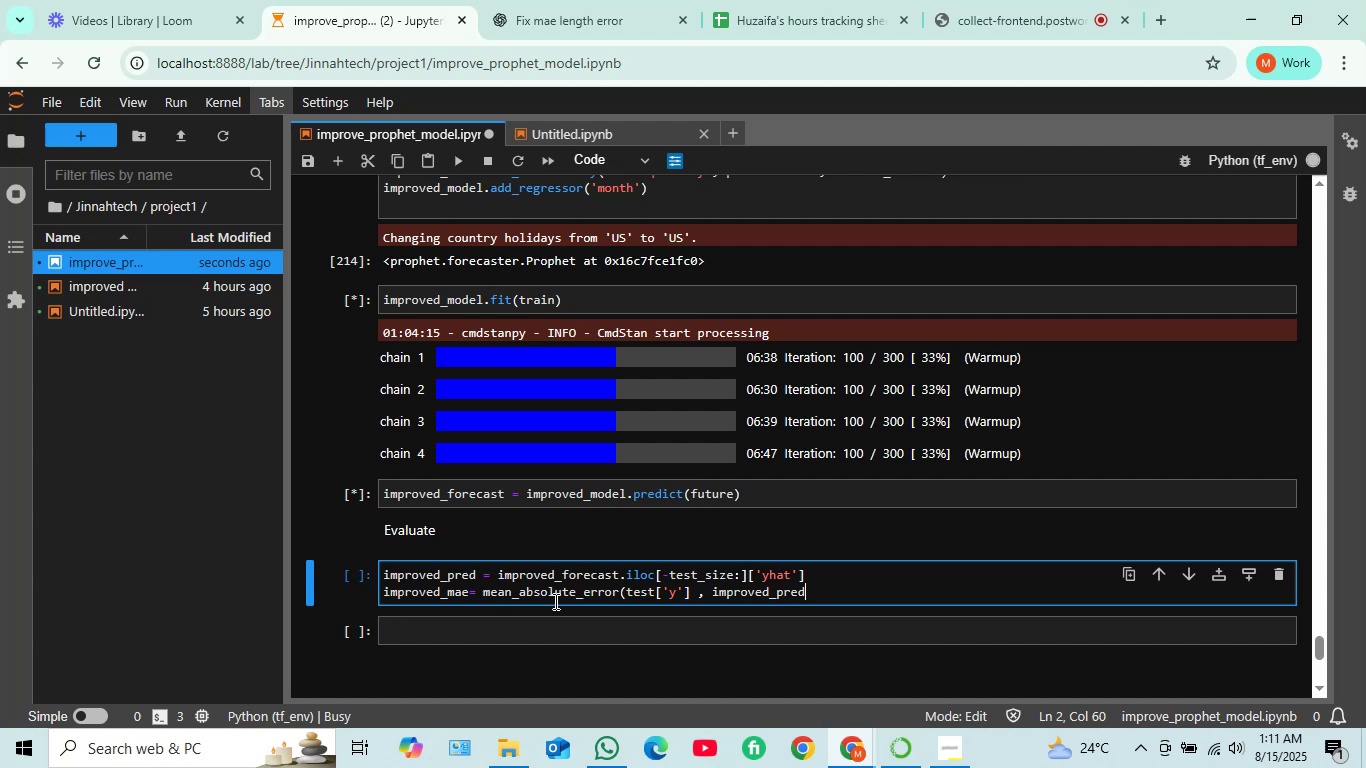 
key(Shift+0)
 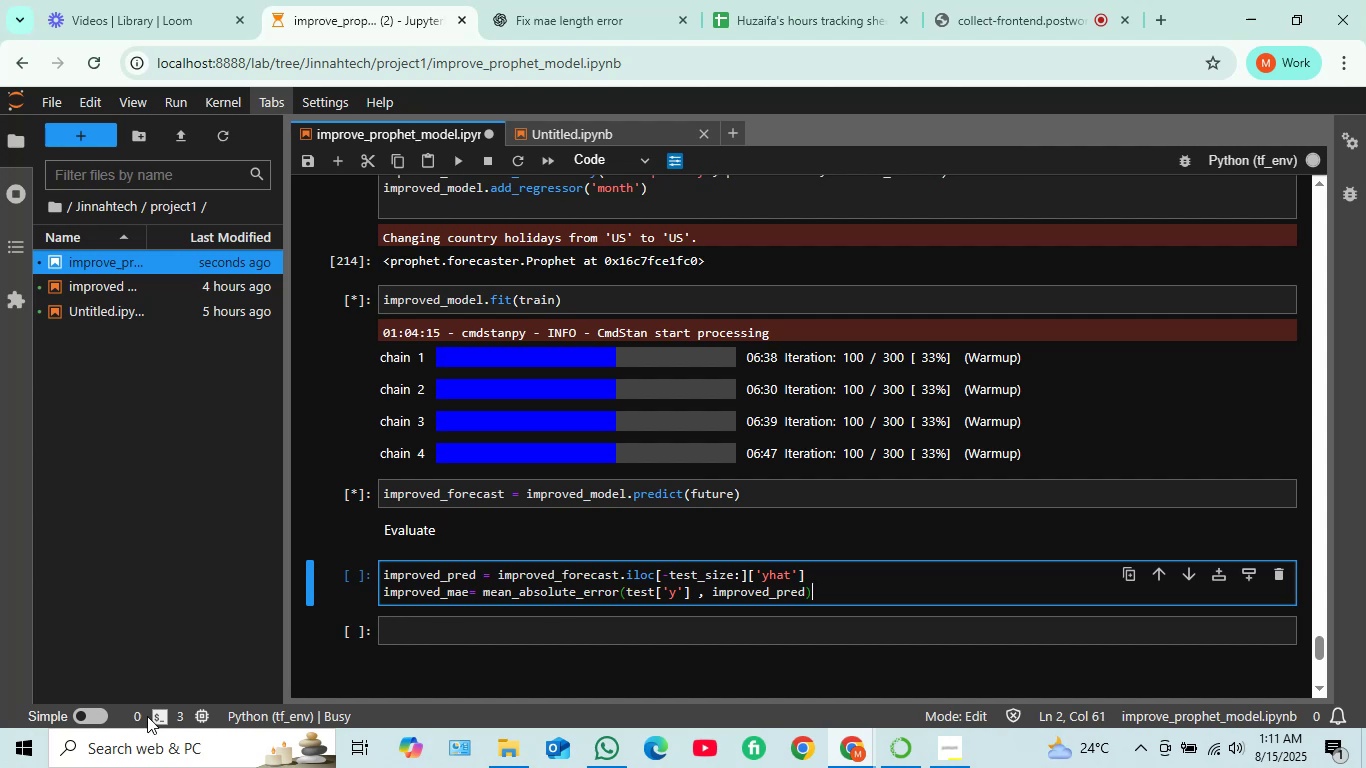 
wait(5.41)
 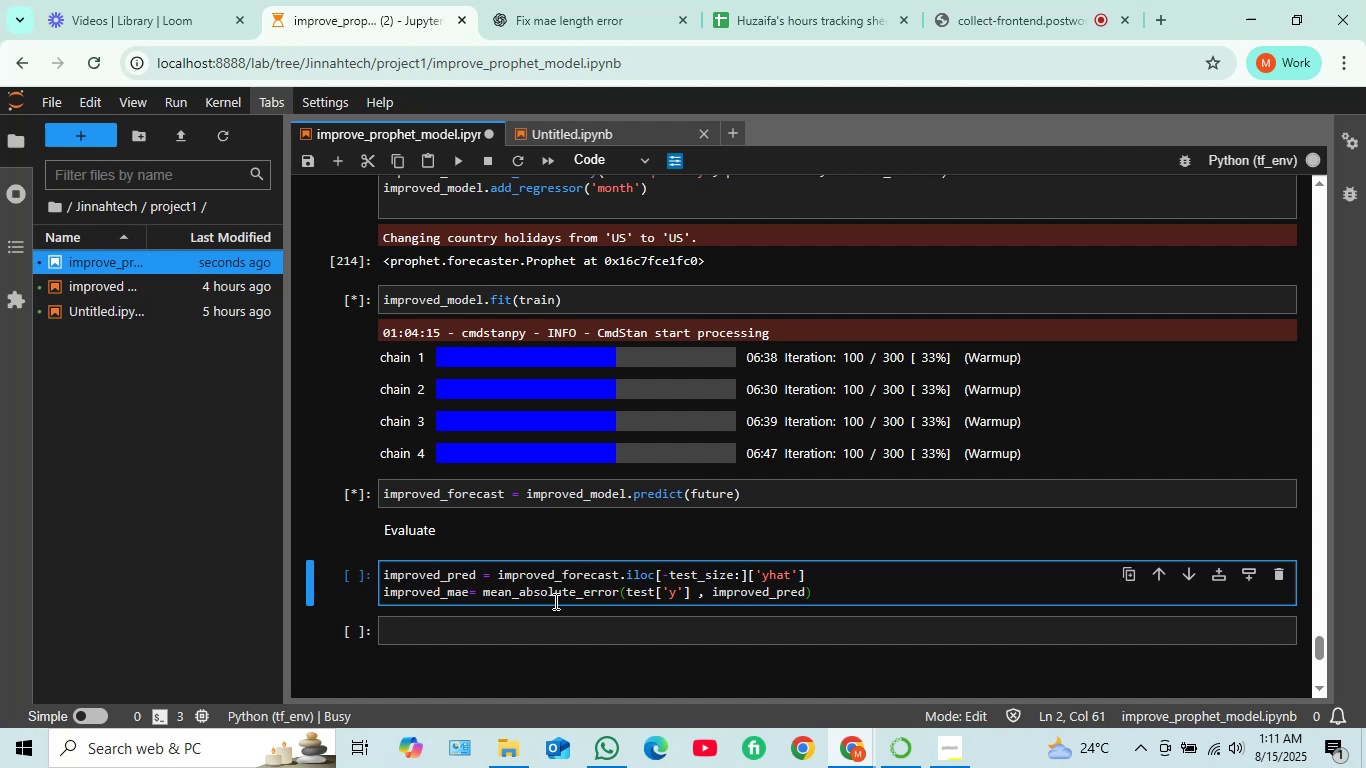 
scroll: coordinate [633, 450], scroll_direction: down, amount: 2.0
 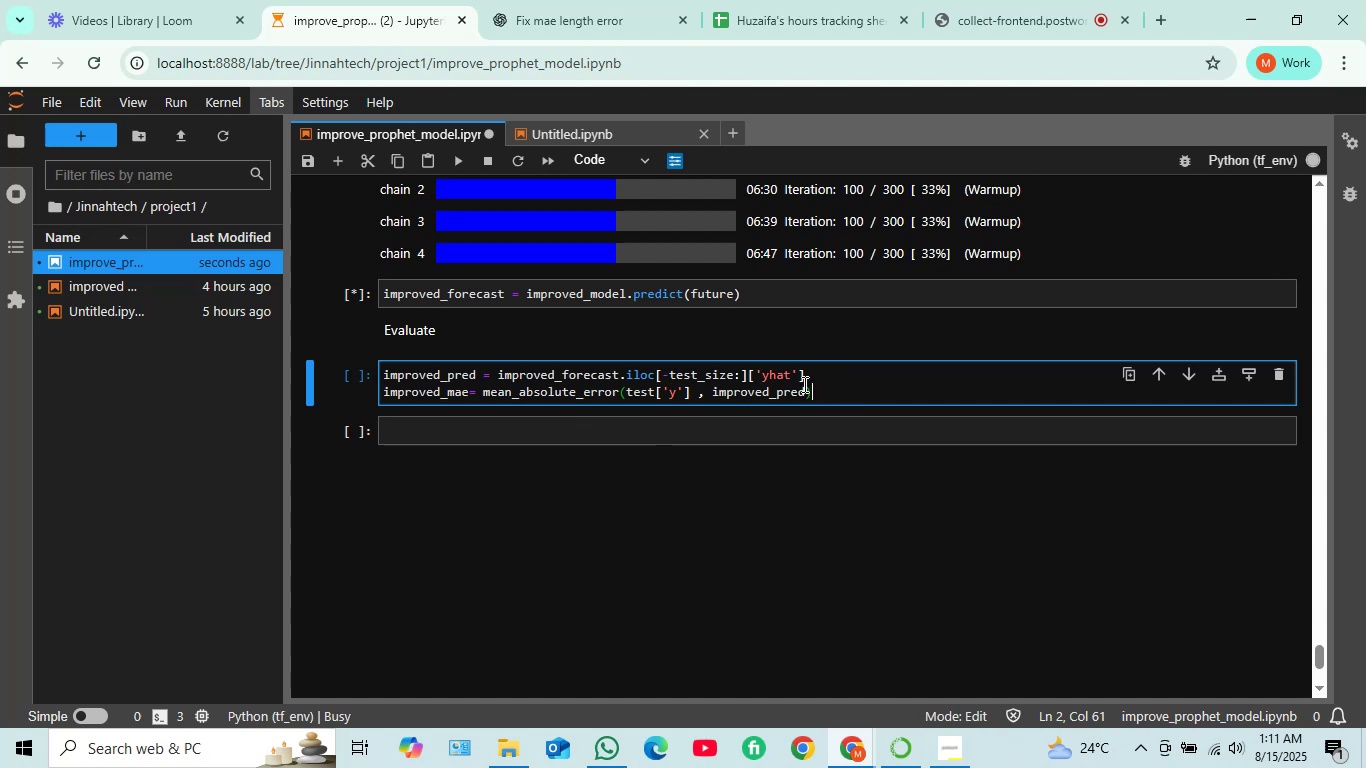 
wait(16.26)
 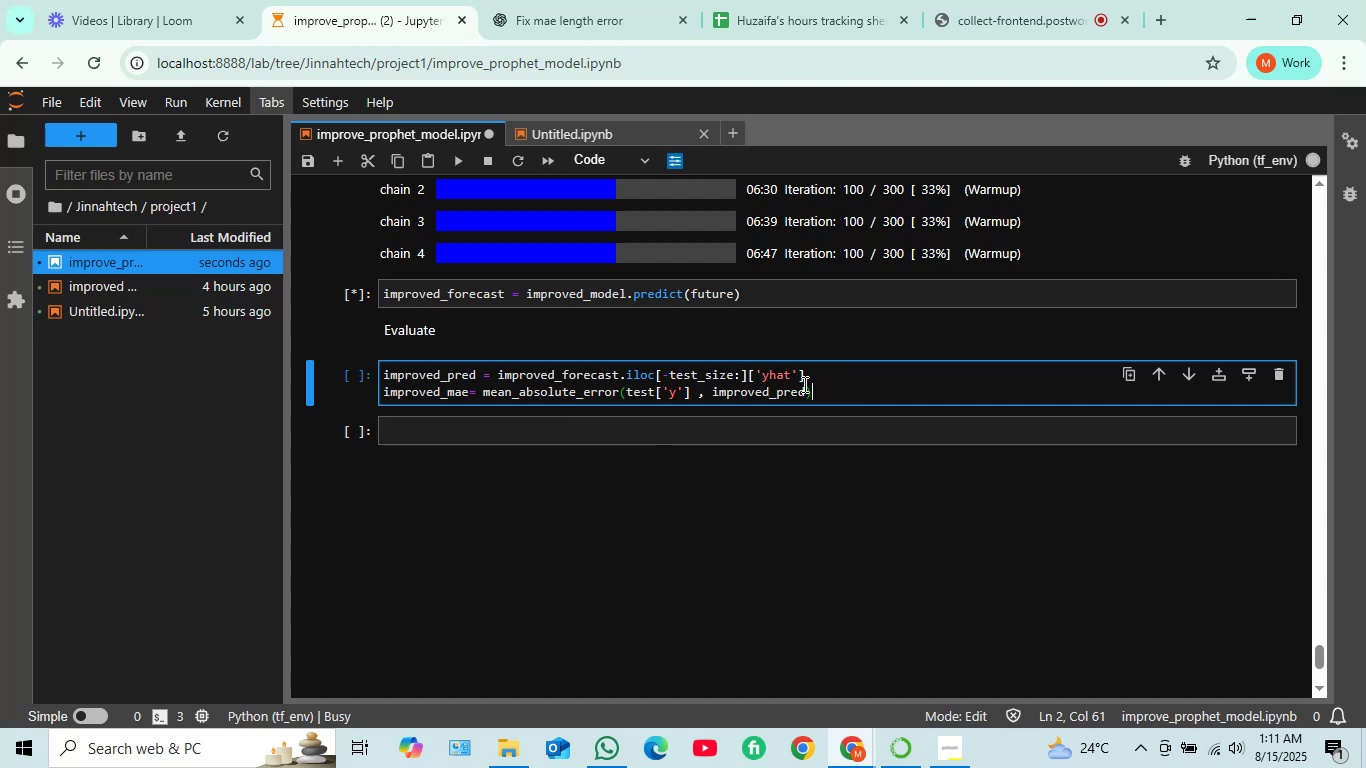 
scroll: coordinate [796, 363], scroll_direction: down, amount: 2.0
 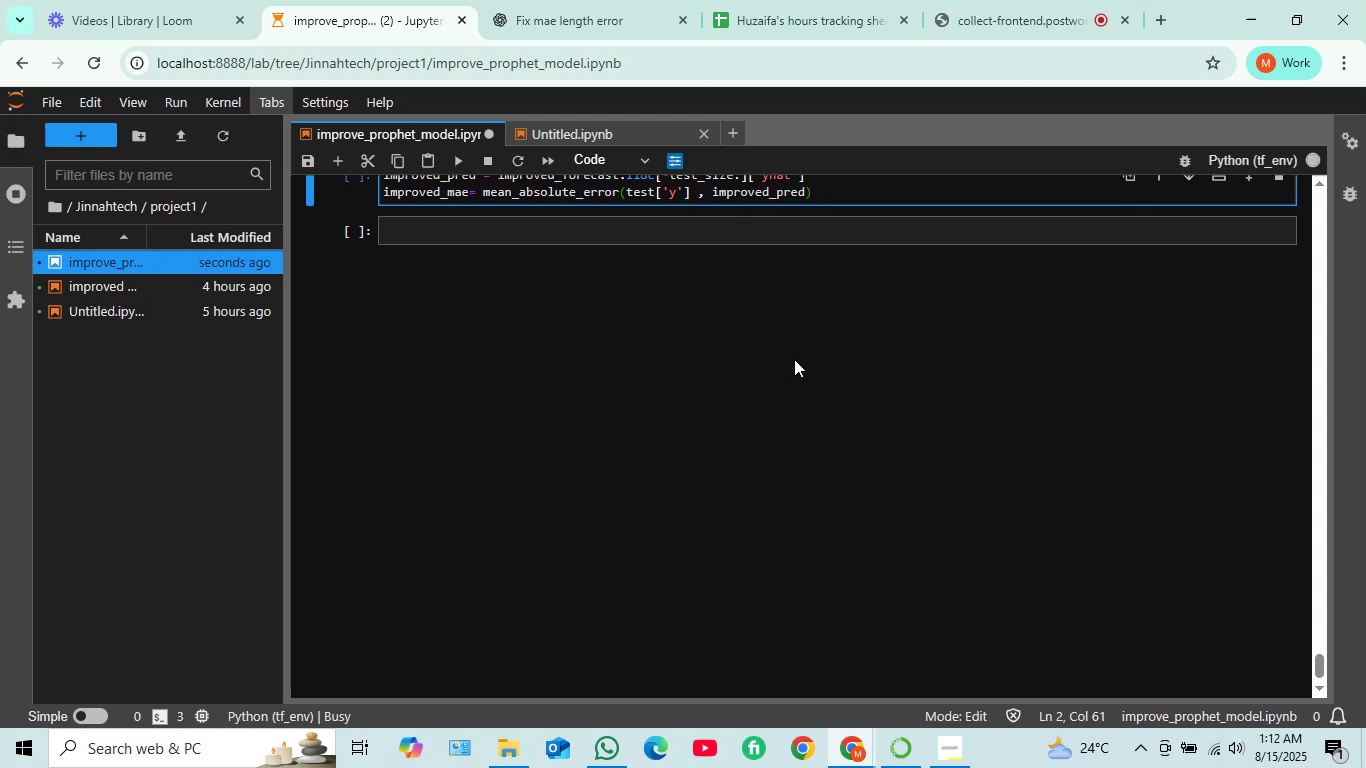 
scroll: coordinate [794, 359], scroll_direction: up, amount: 1.0
 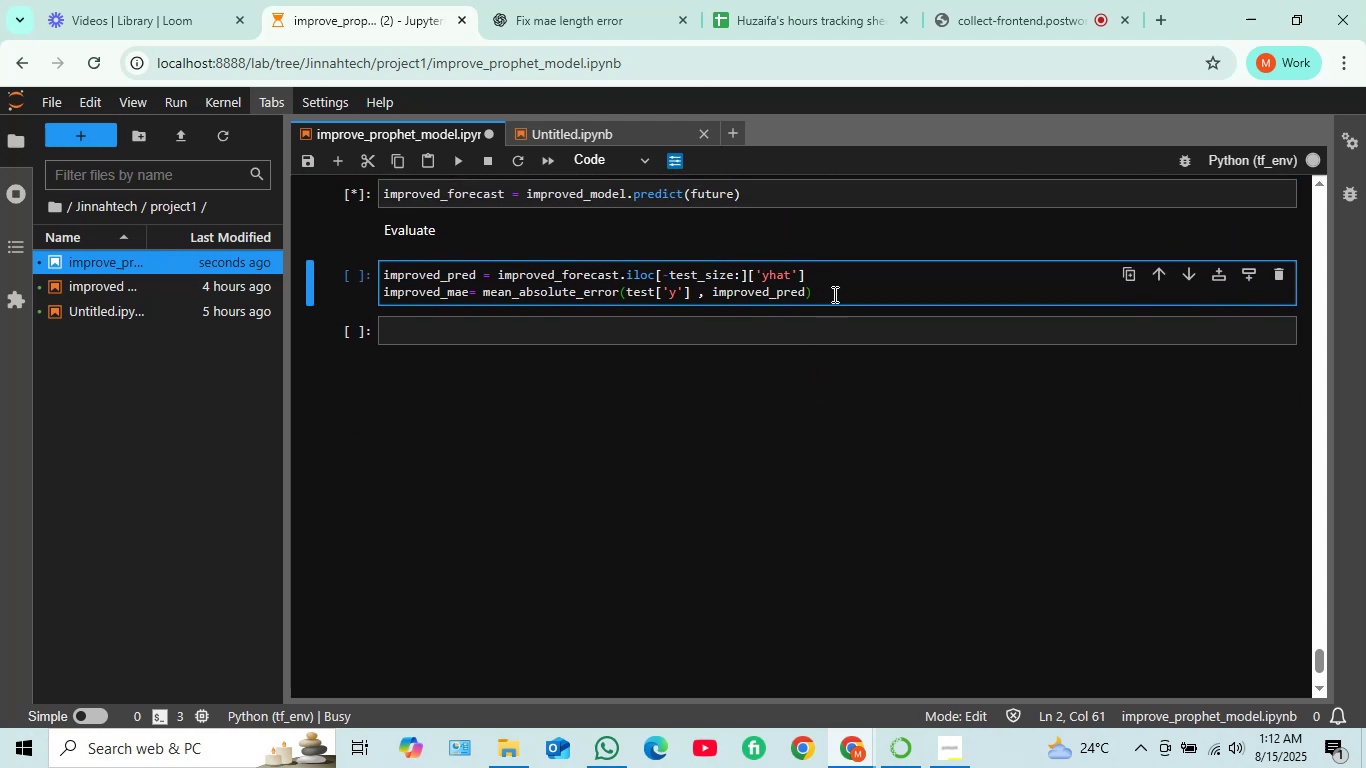 
key(Enter)
 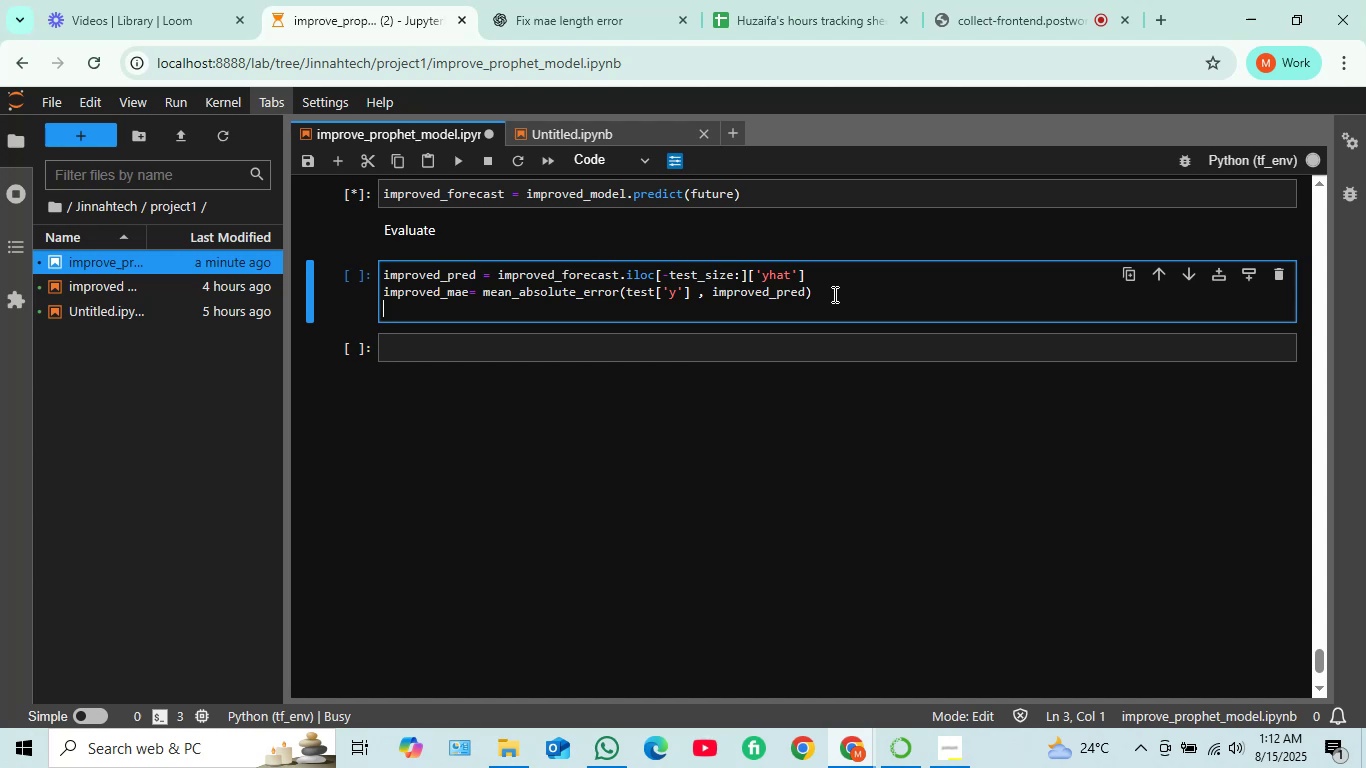 
type(improved_)
 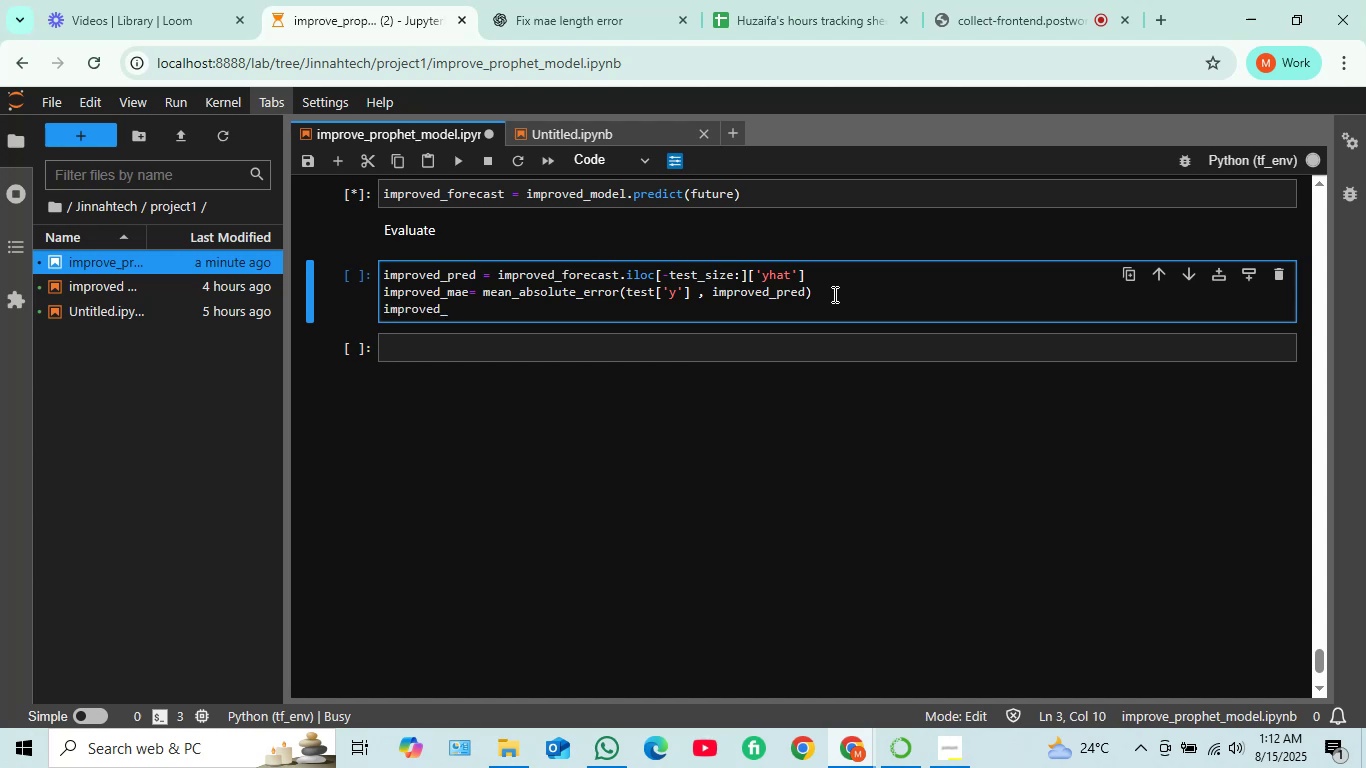 
type(rsme + )
key(Backspace)
key(Backspace)
type(= )
 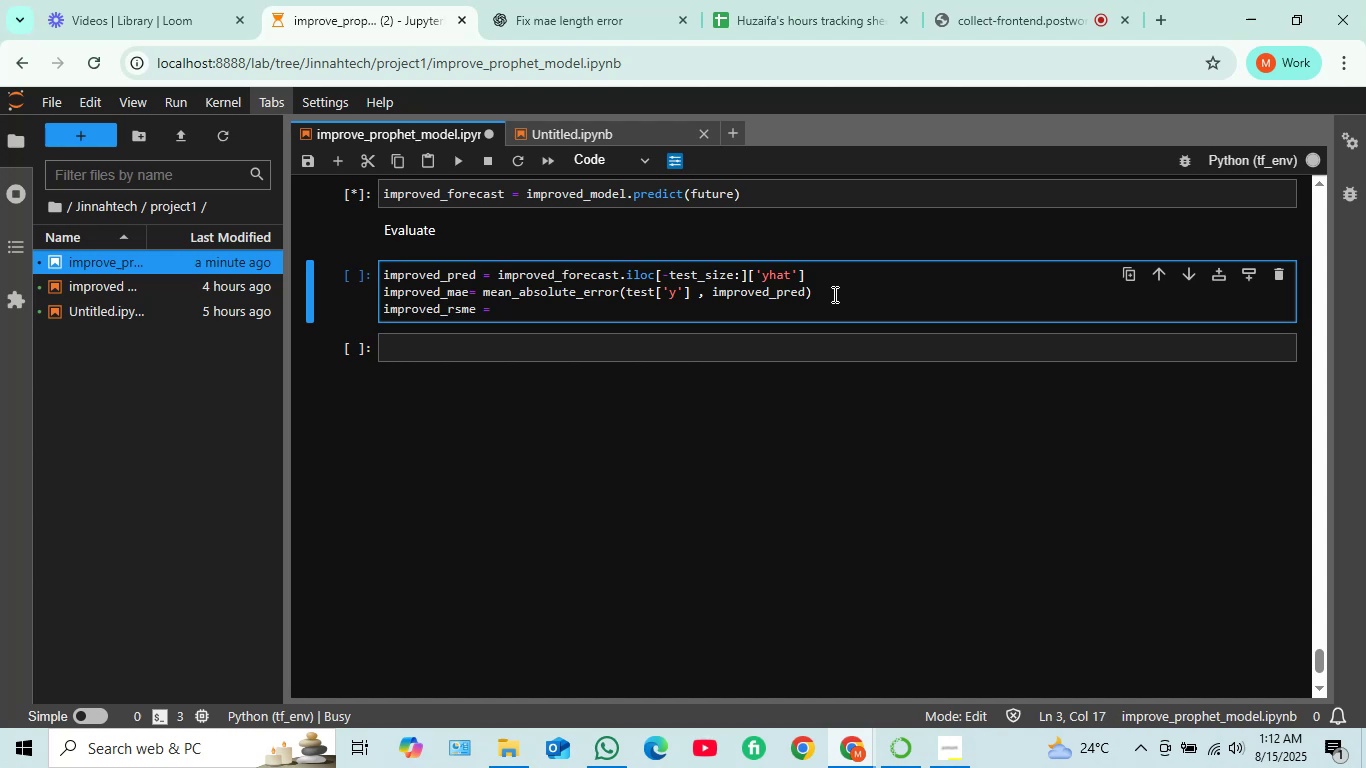 
type(np.)
 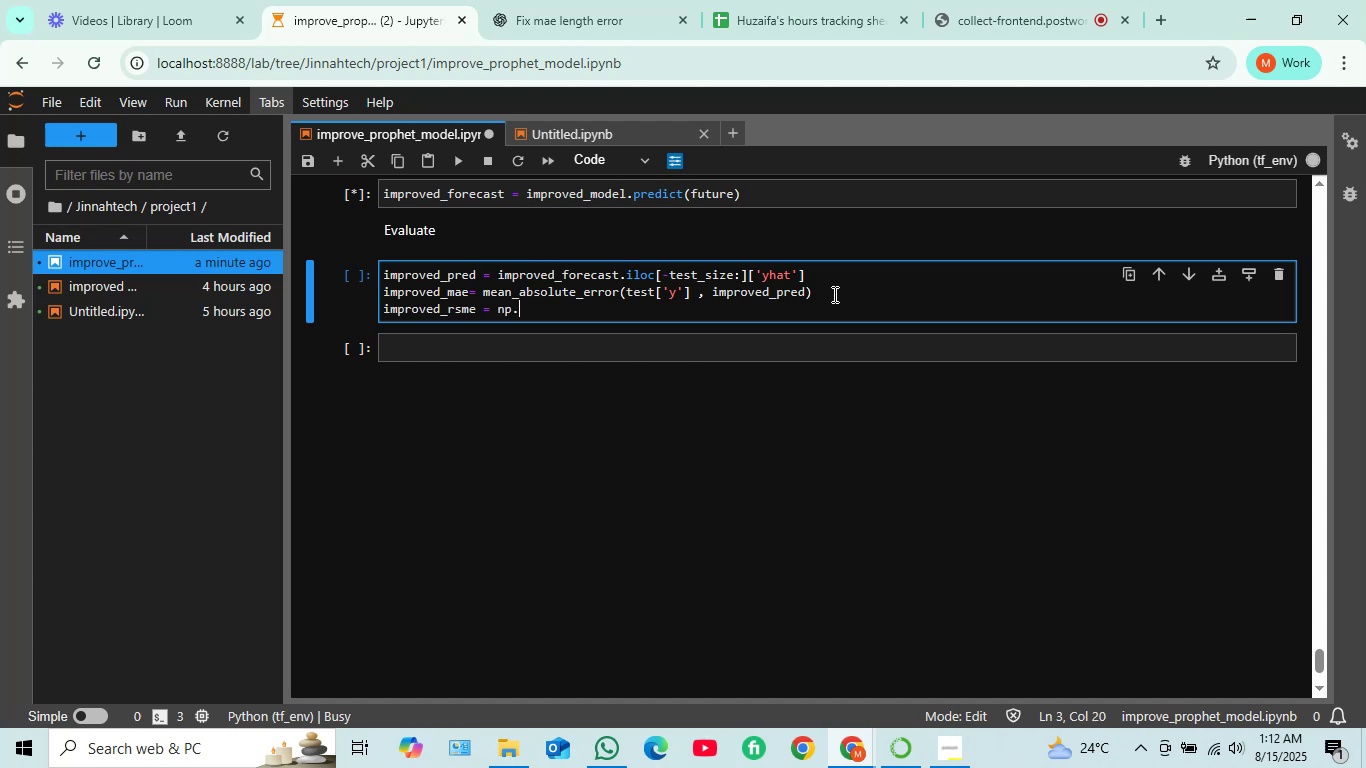 
type(sqrt)
 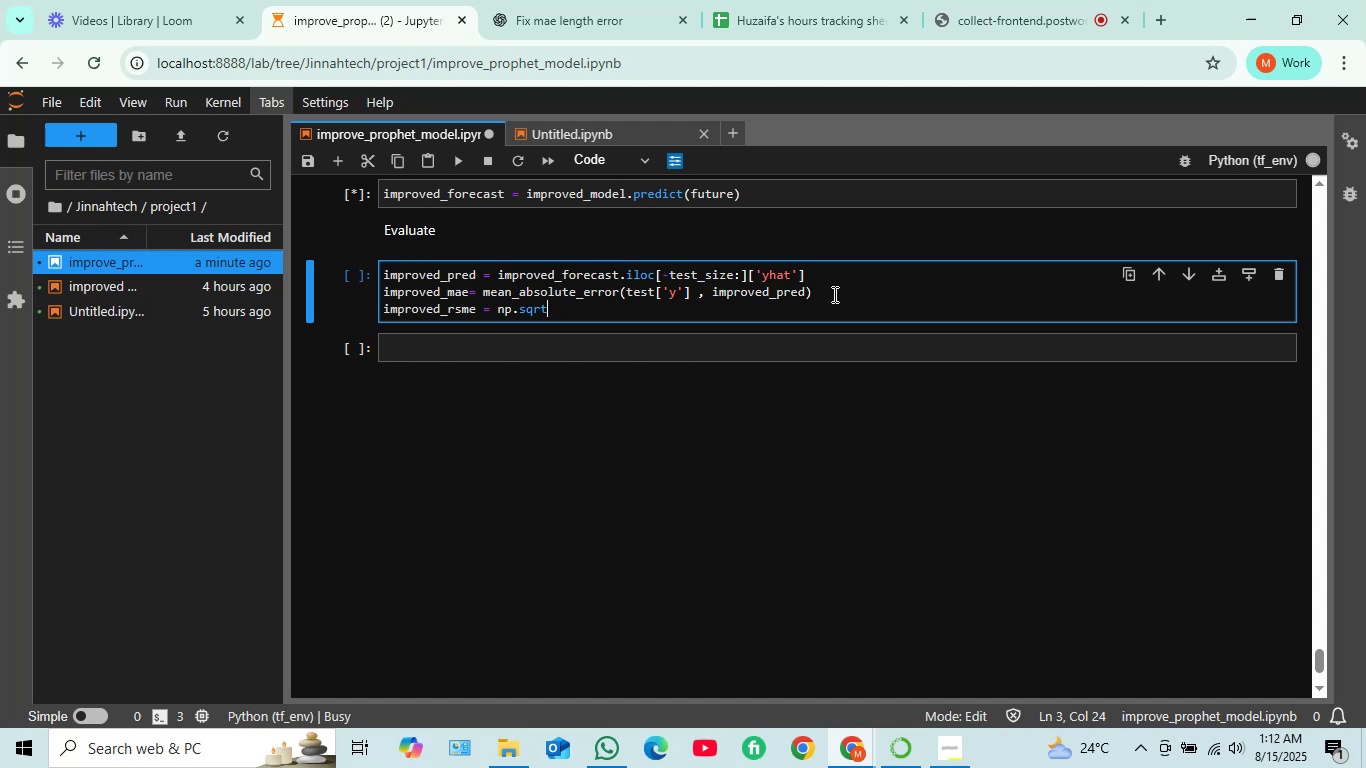 
type((mean_)
key(Tab)
type(squared_error)
 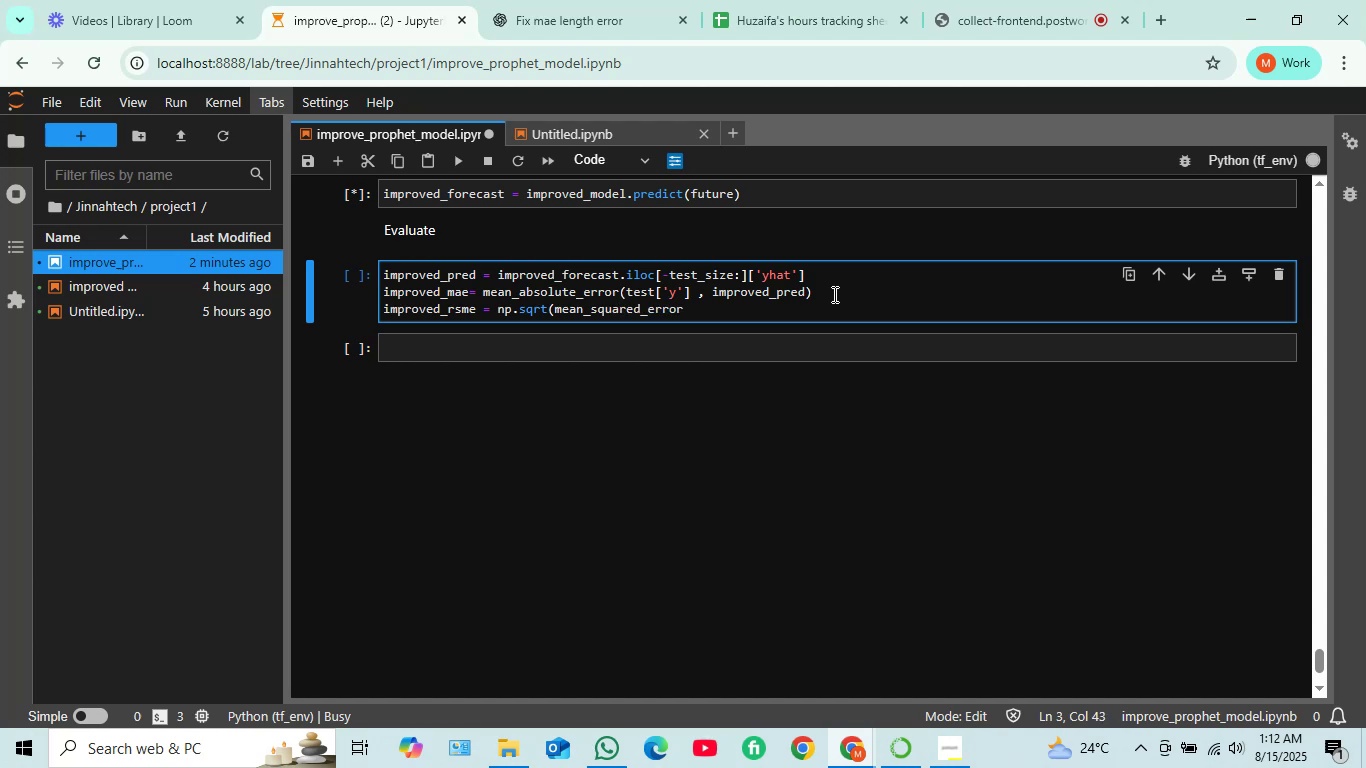 
wait(18.93)
 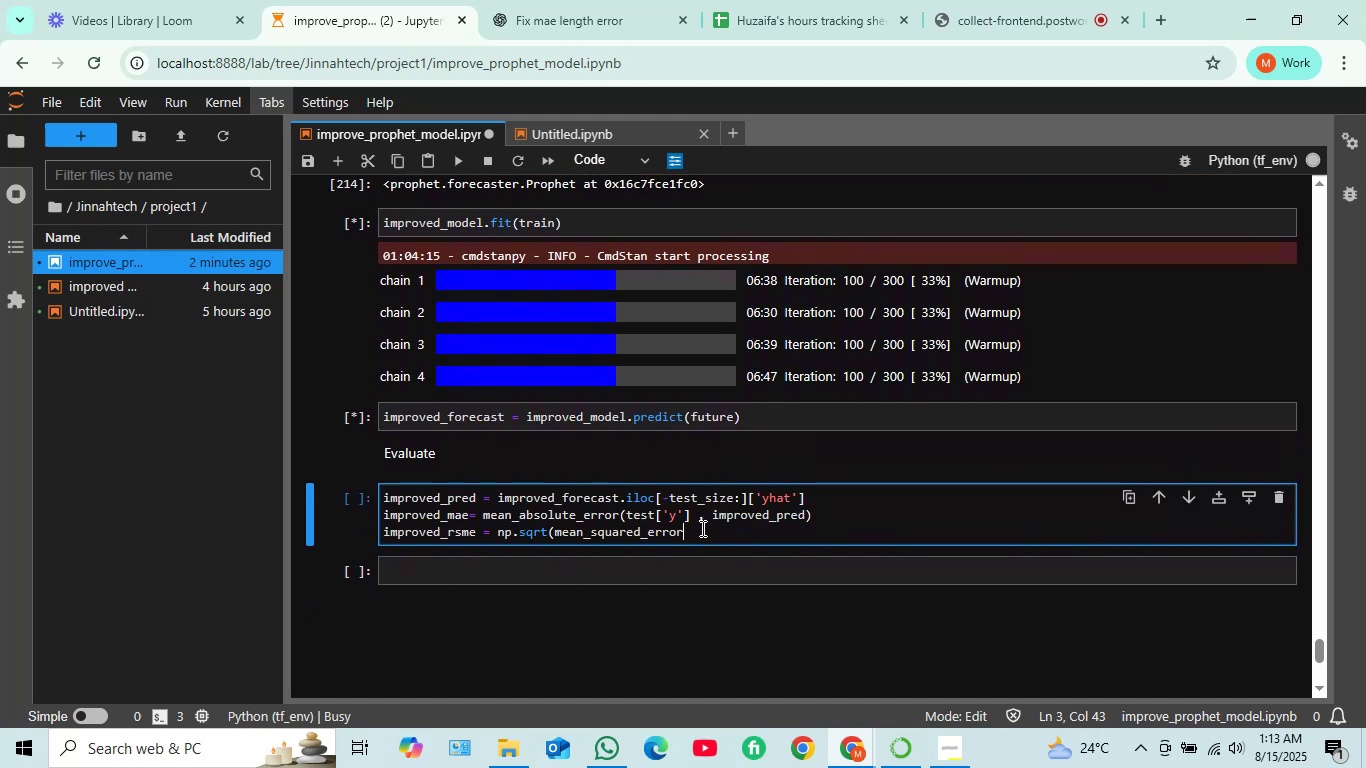 
type((test['y'])
 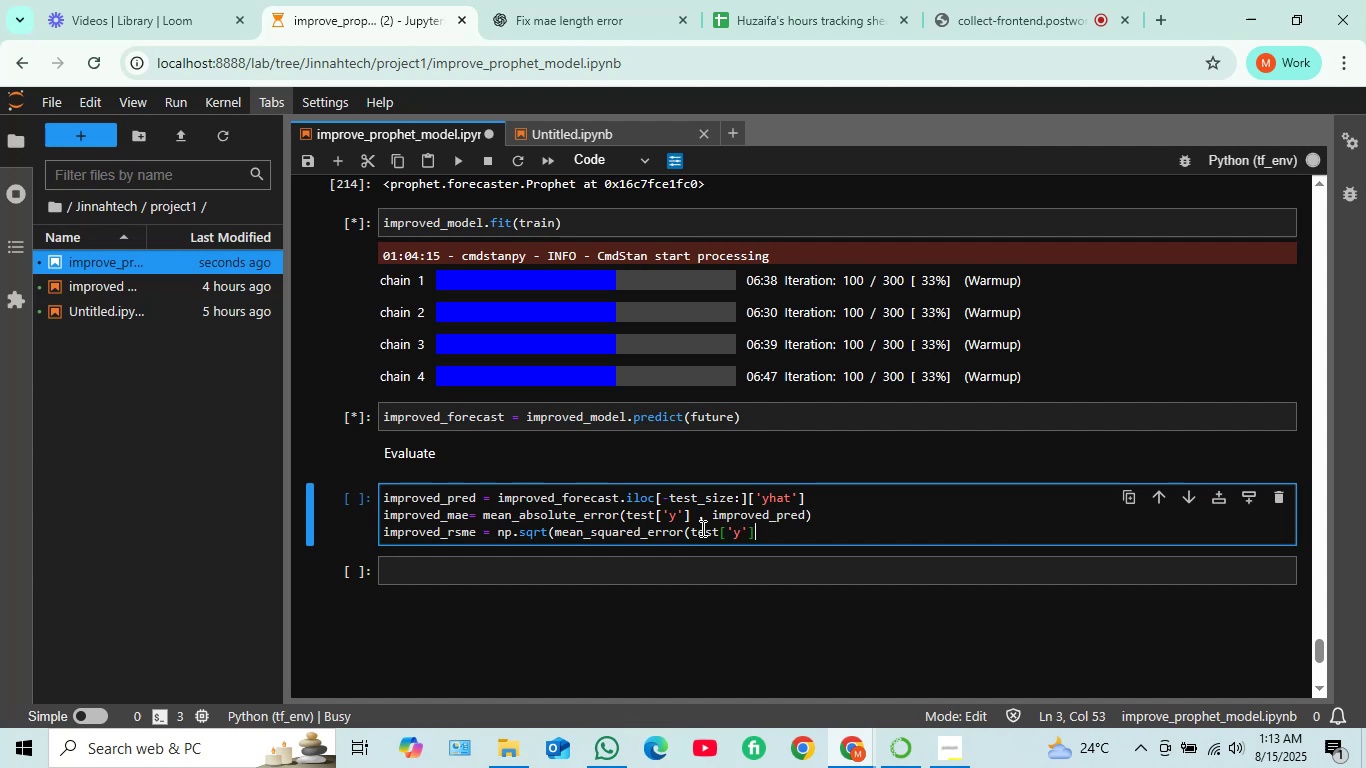 
wait(5.37)
 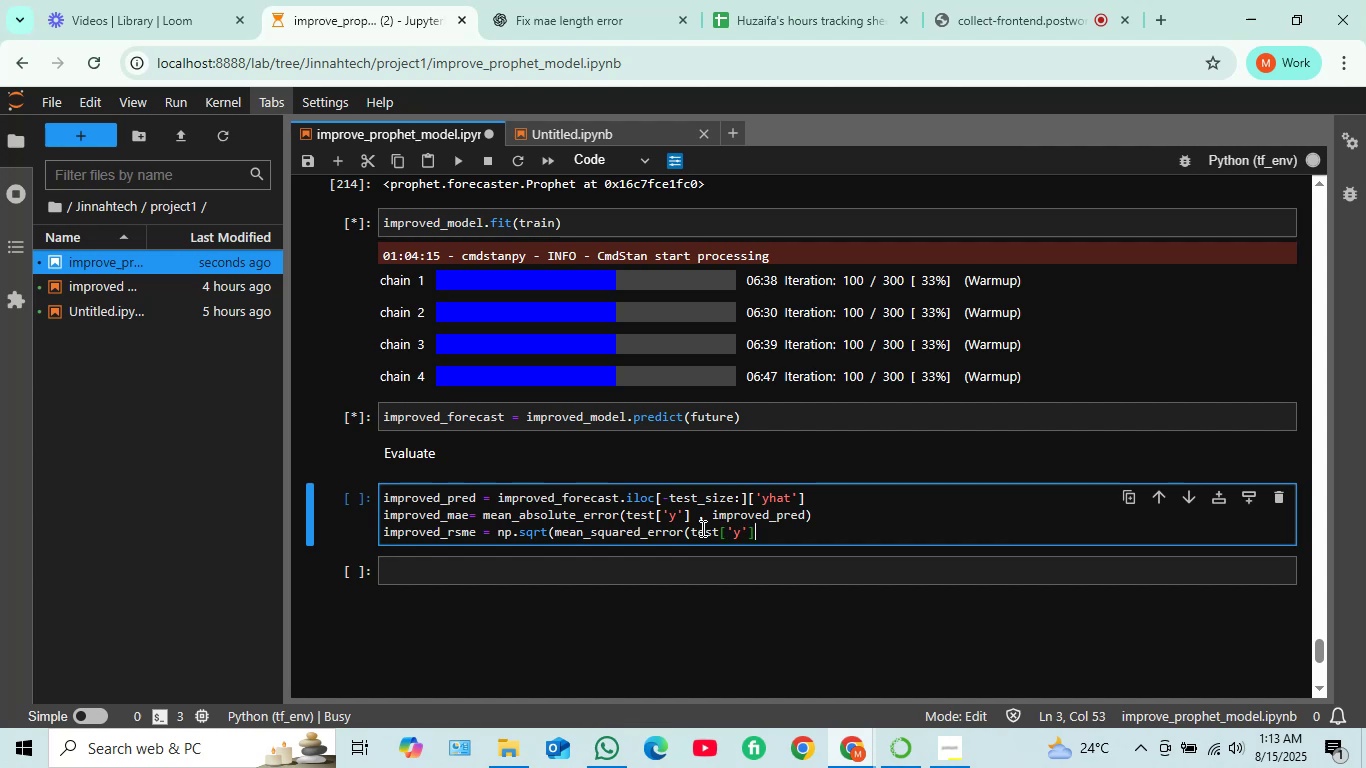 
type( , improved)
 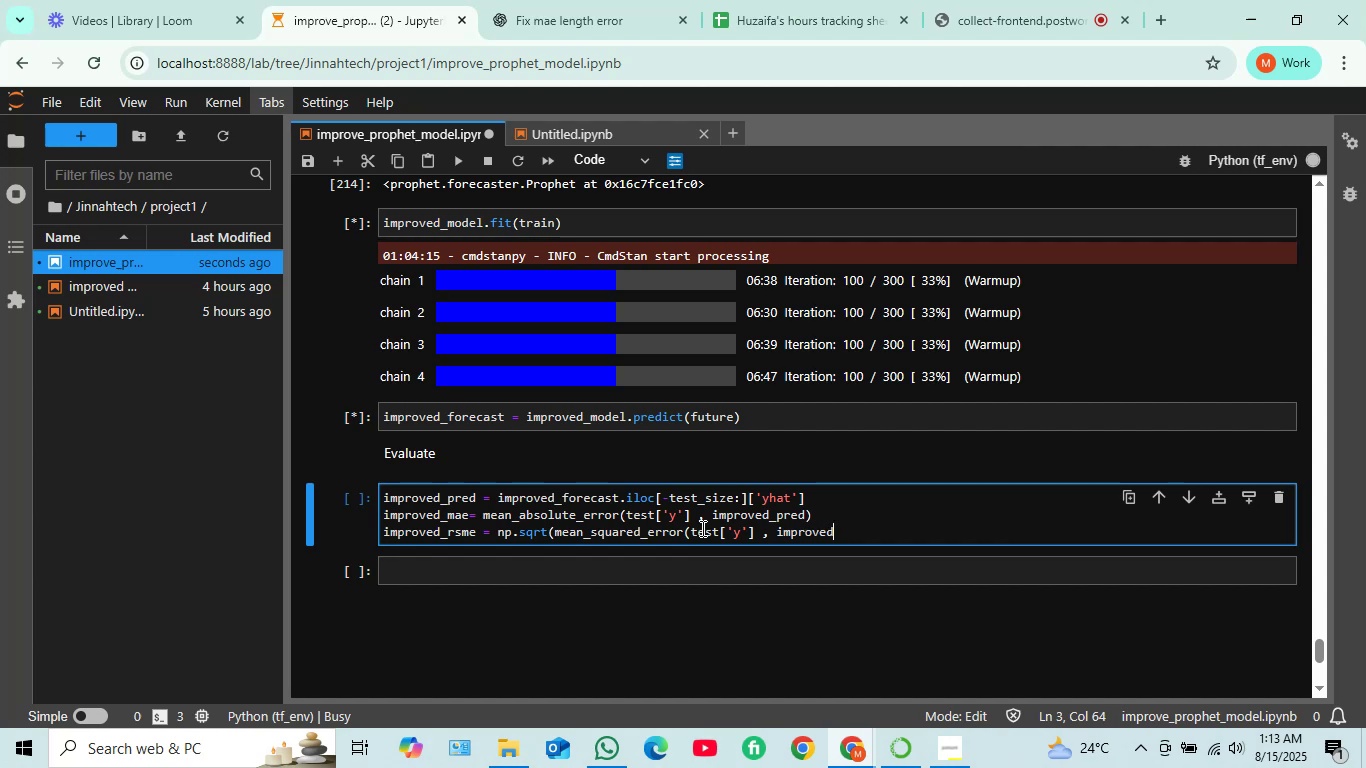 
type()))
 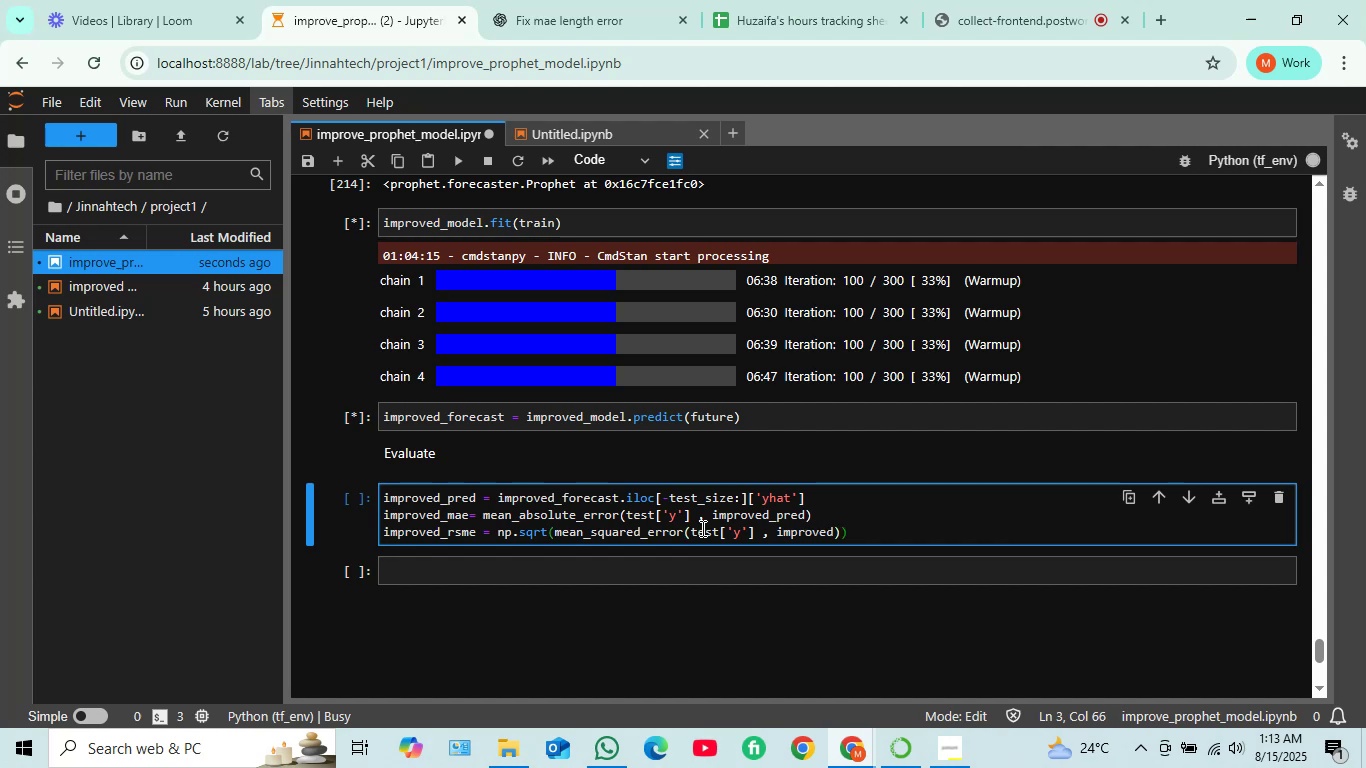 
wait(9.54)
 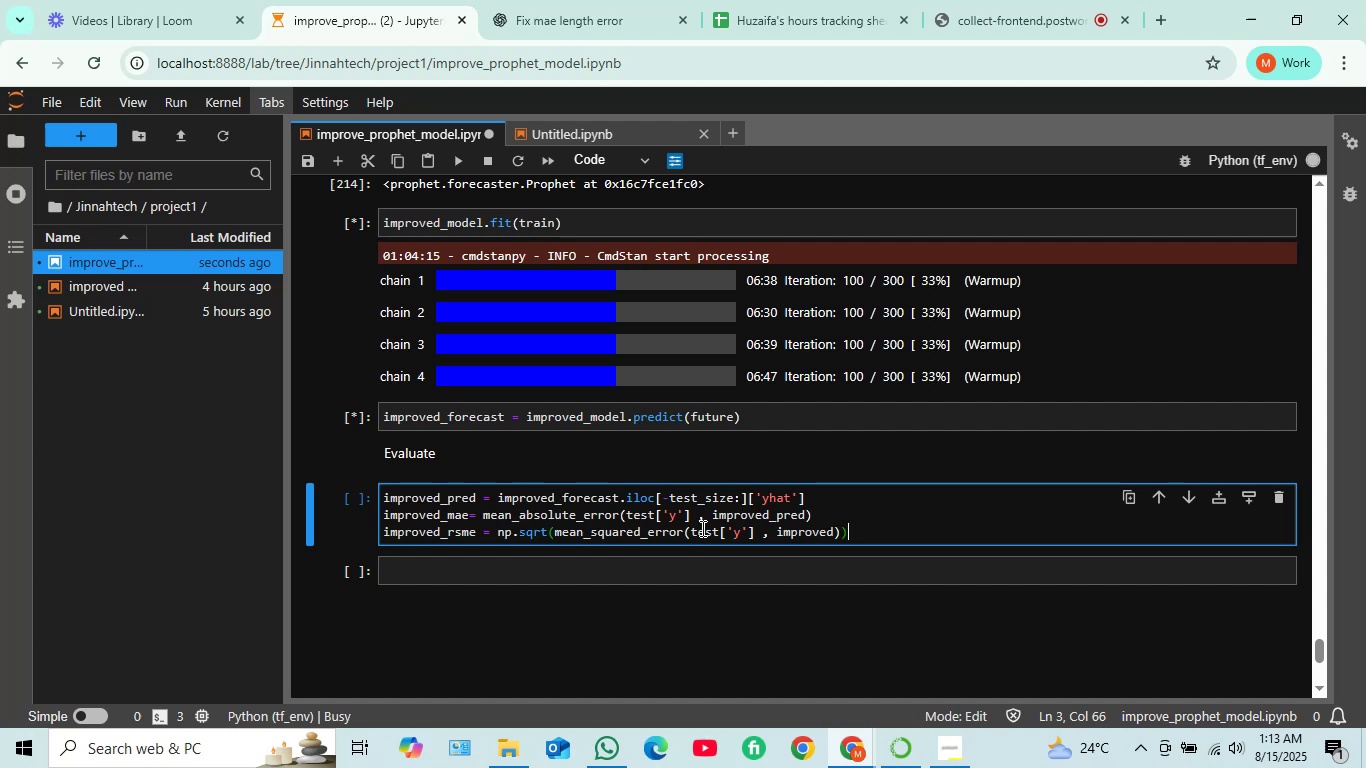 
scroll: coordinate [537, 461], scroll_direction: up, amount: 2.0
 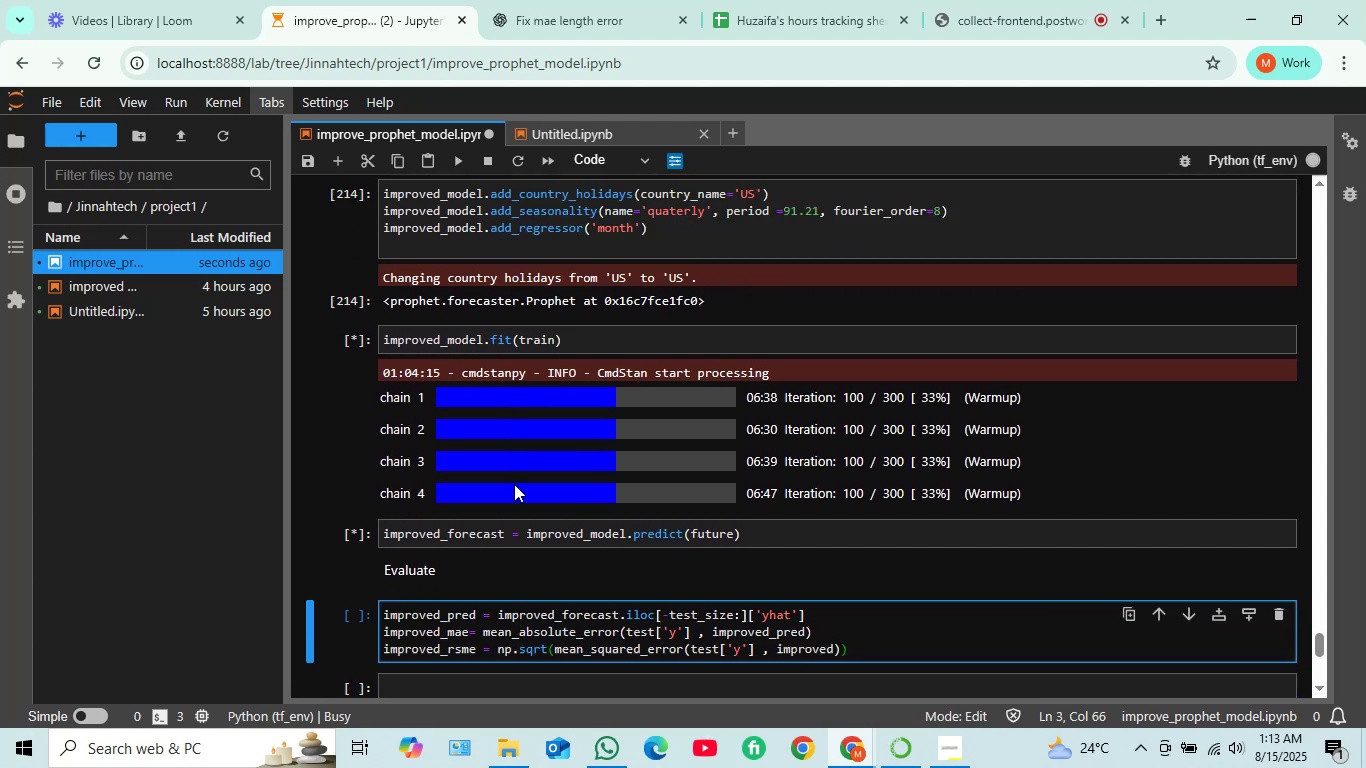 
scroll: coordinate [511, 488], scroll_direction: down, amount: 2.0
 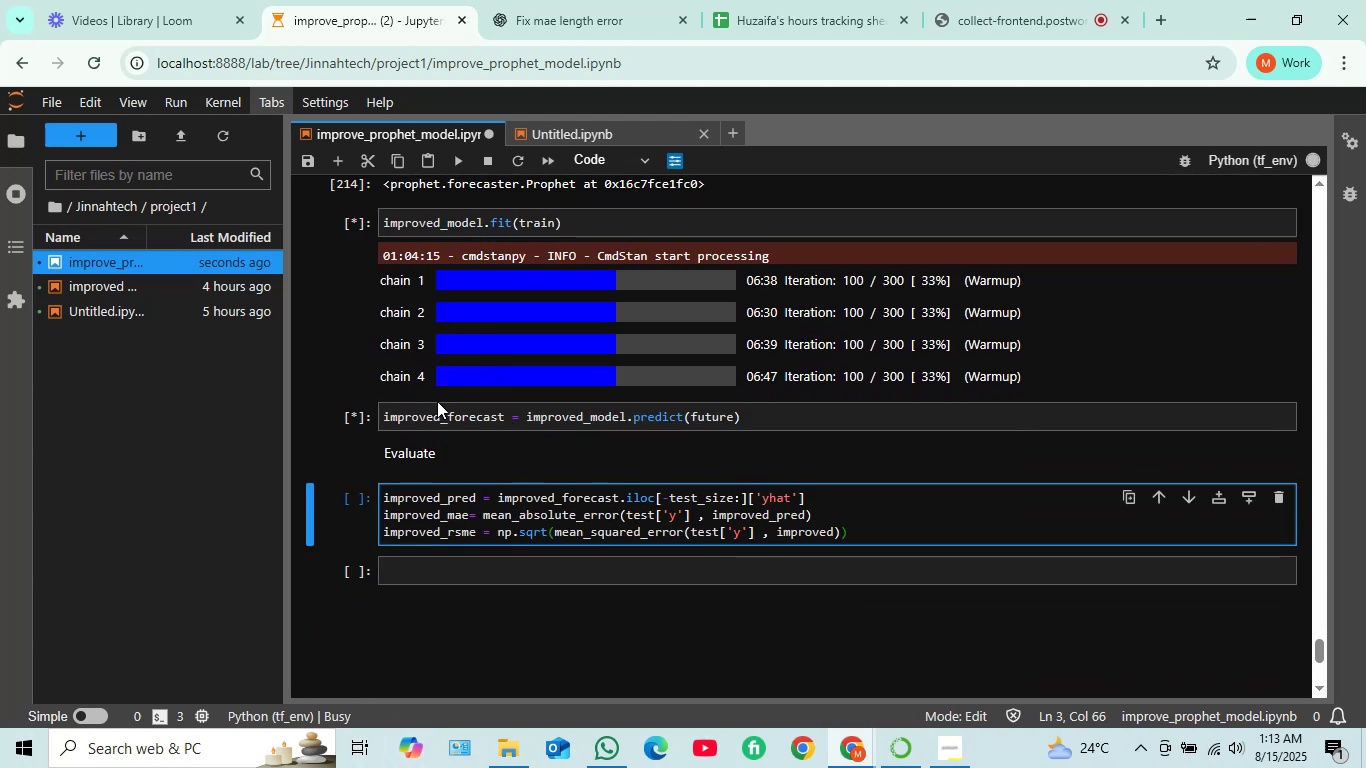 
scroll: coordinate [445, 399], scroll_direction: up, amount: 1.0
 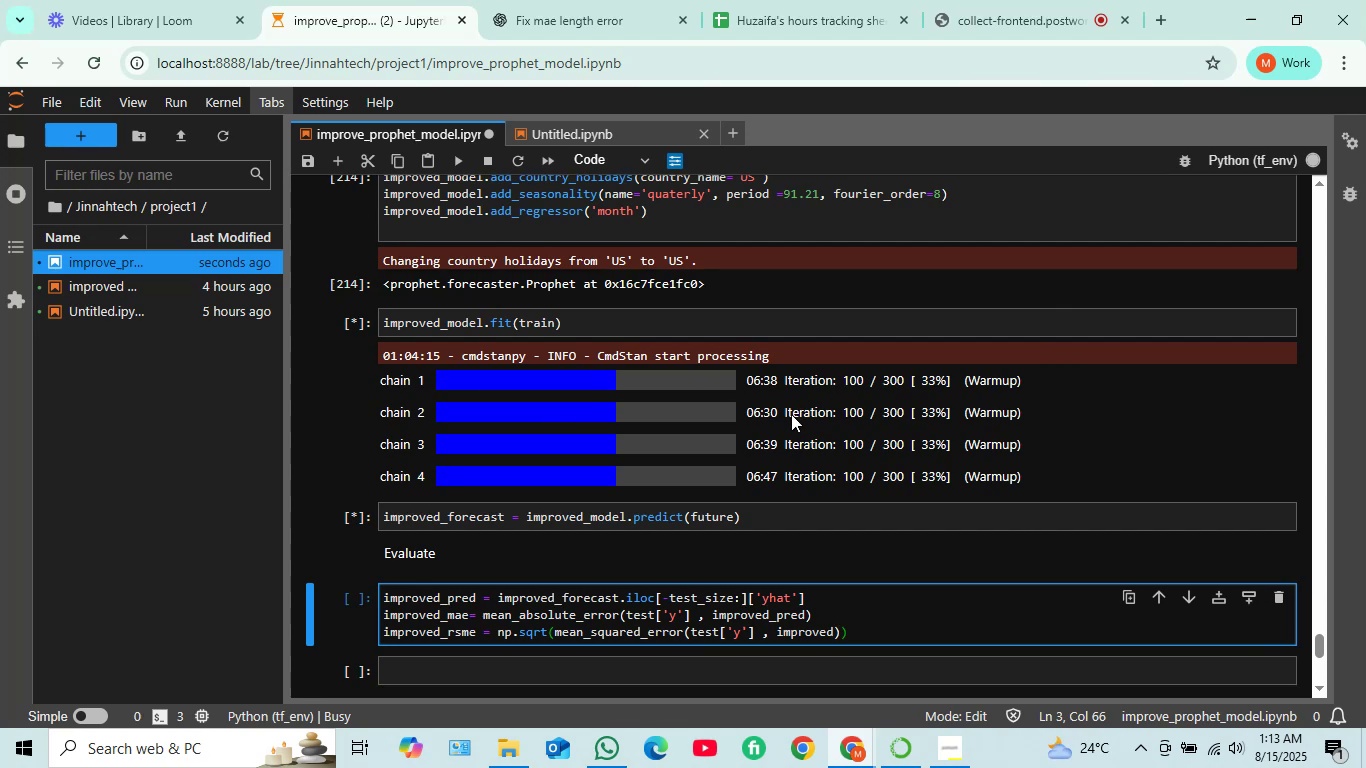 
scroll: coordinate [786, 419], scroll_direction: down, amount: 1.0
 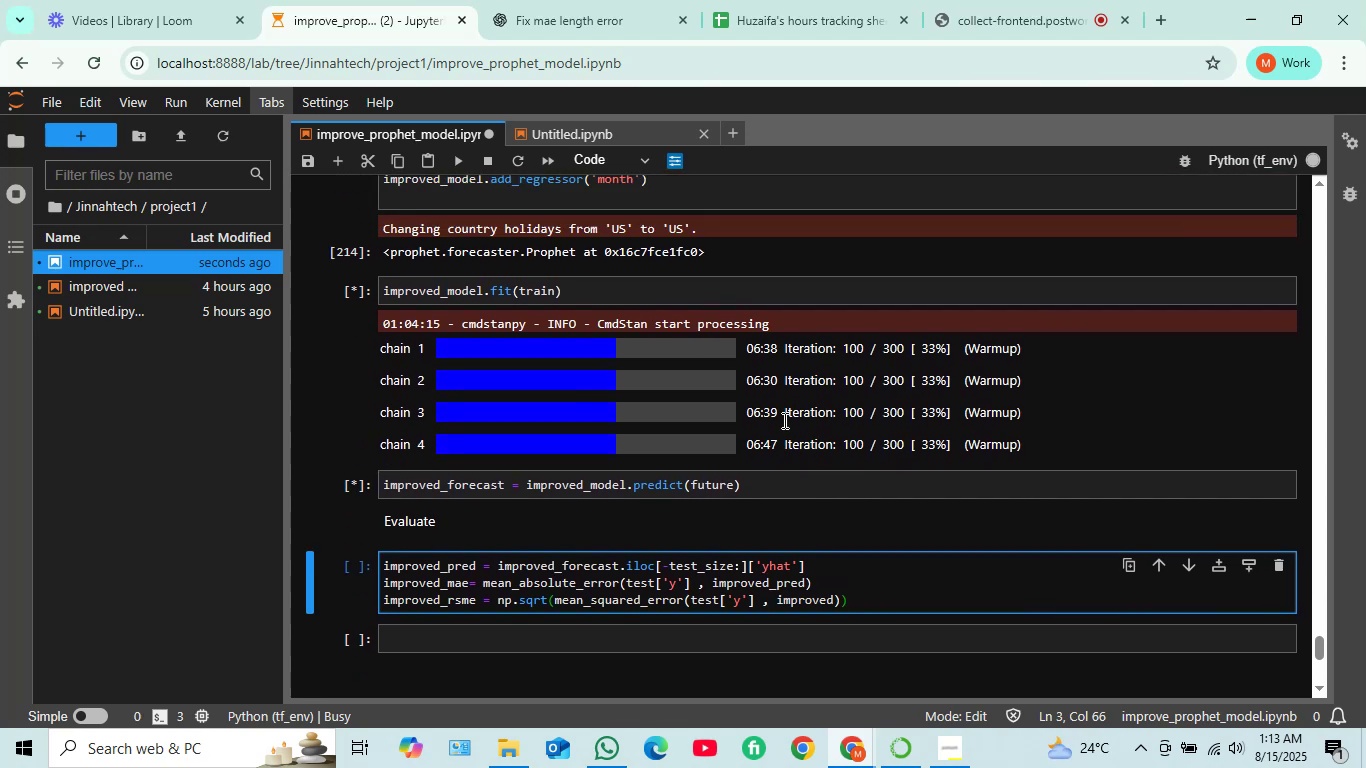 
scroll: coordinate [780, 421], scroll_direction: up, amount: 4.0
 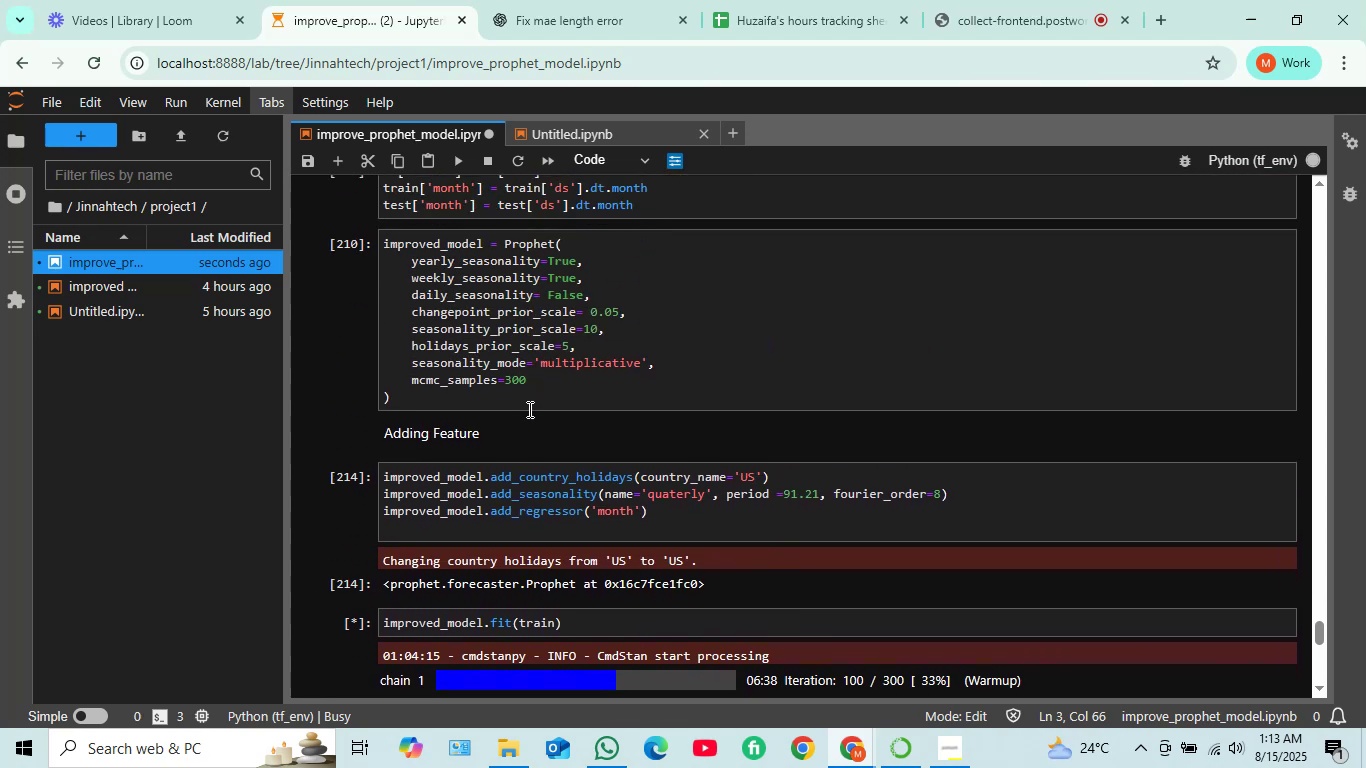 
scroll: coordinate [706, 507], scroll_direction: down, amount: 4.0
 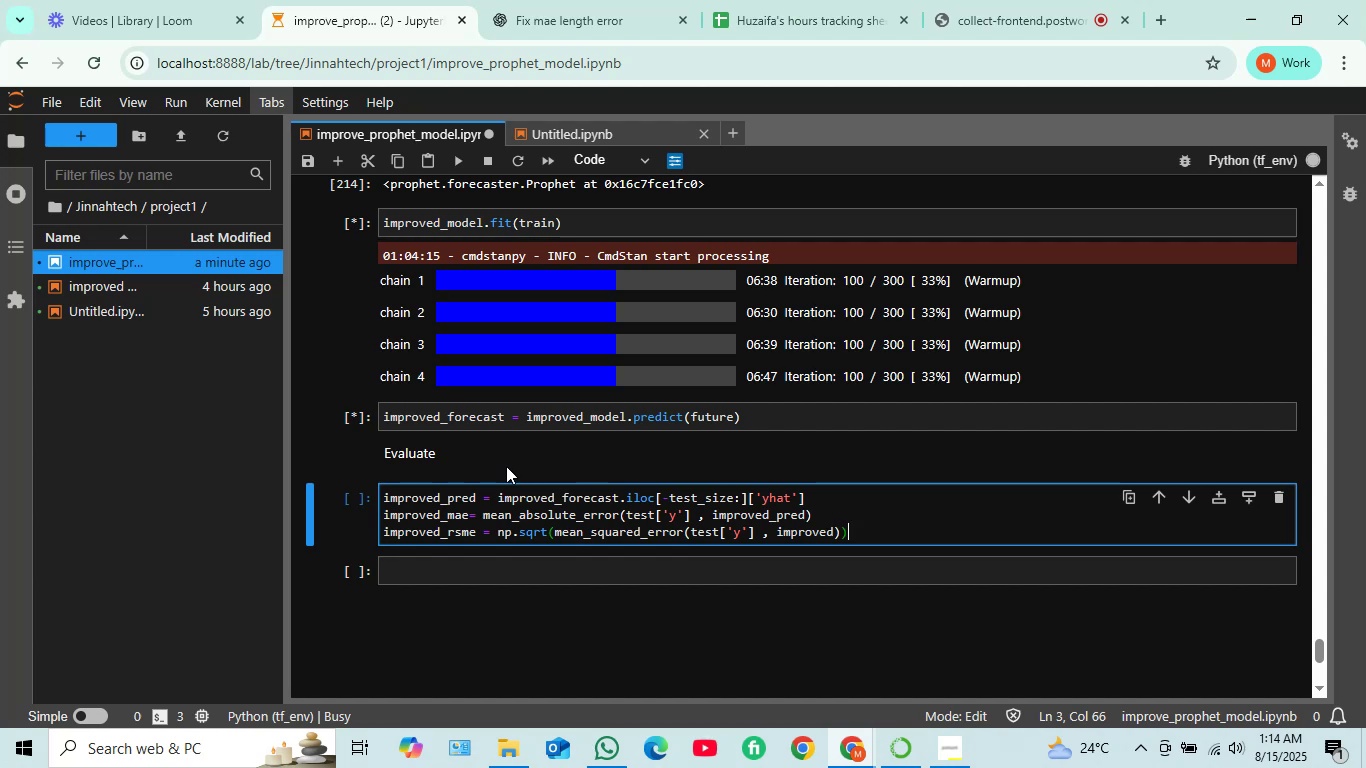 
wait(17.37)
 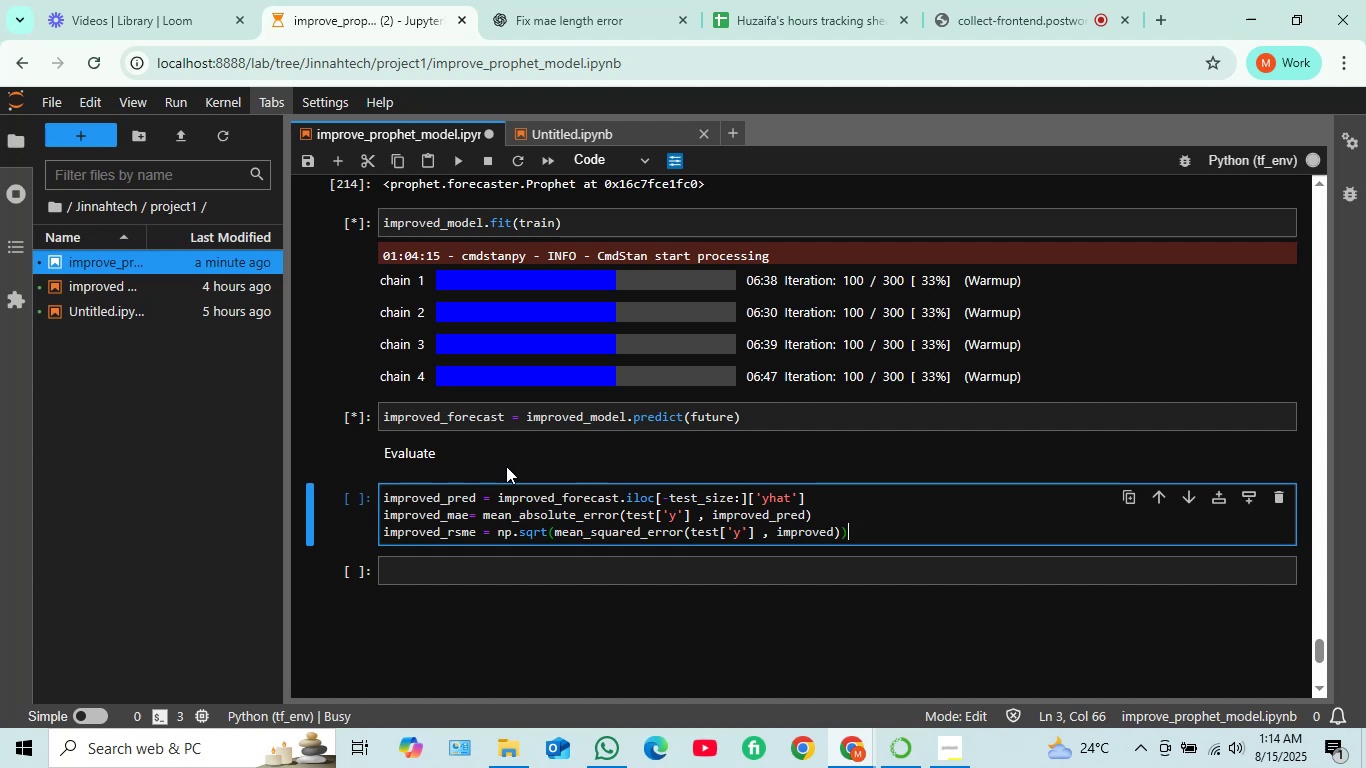 
left_click([417, 492])
 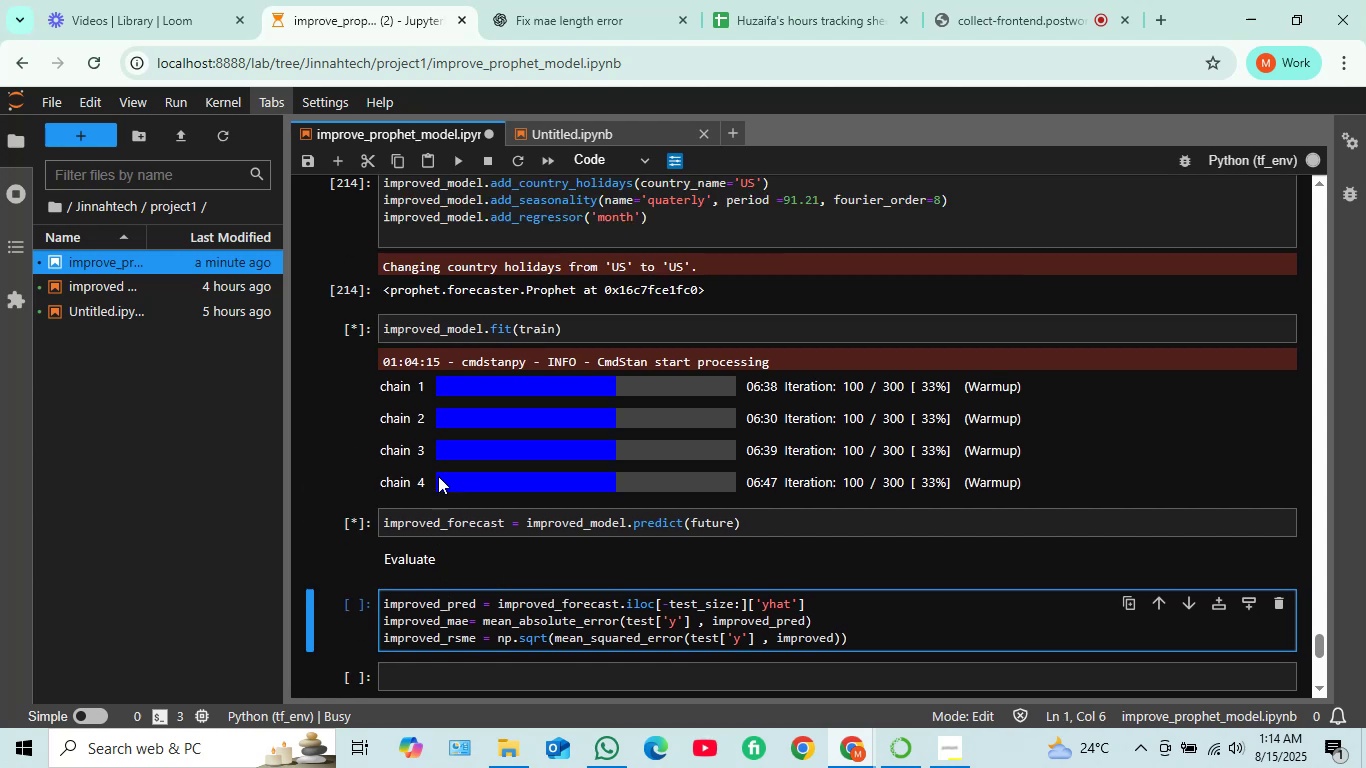 
scroll: coordinate [438, 477], scroll_direction: up, amount: 3.0
 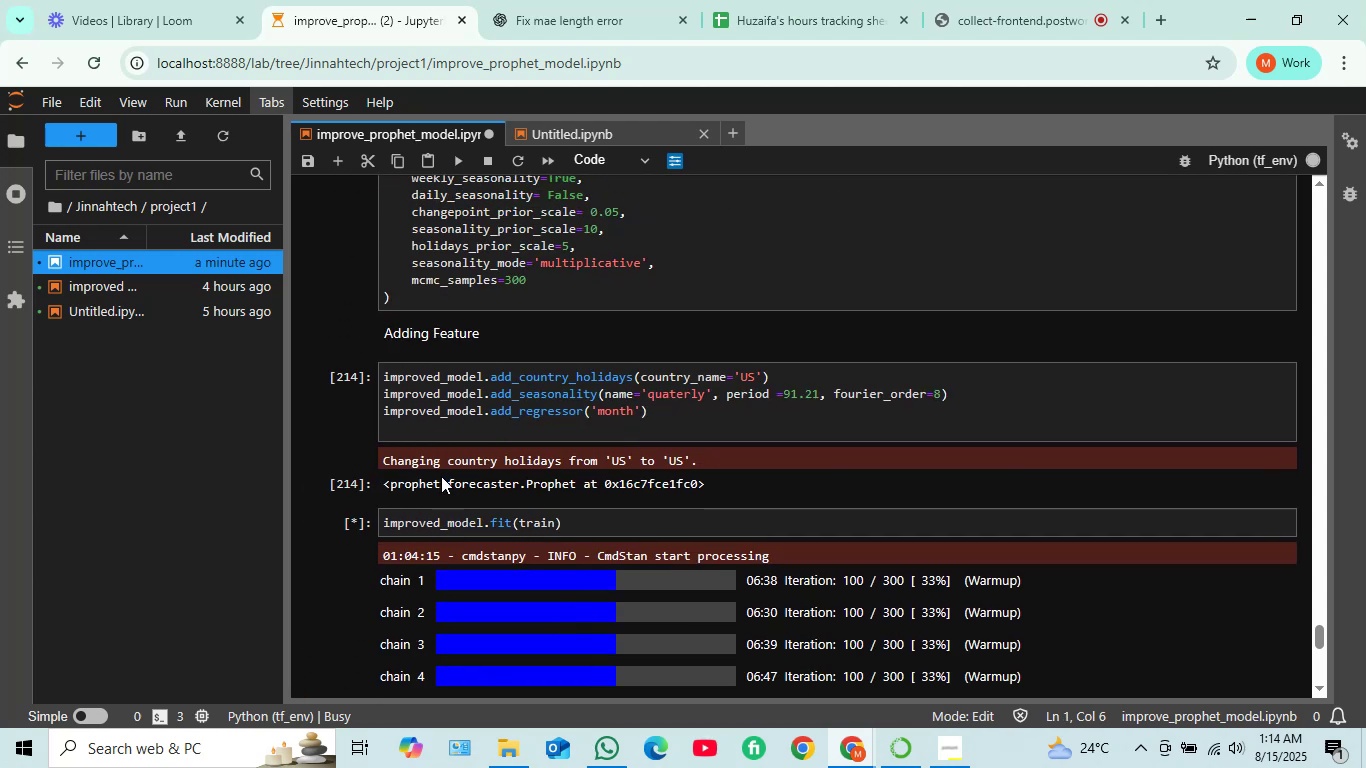 
scroll: coordinate [441, 476], scroll_direction: down, amount: 1.0
 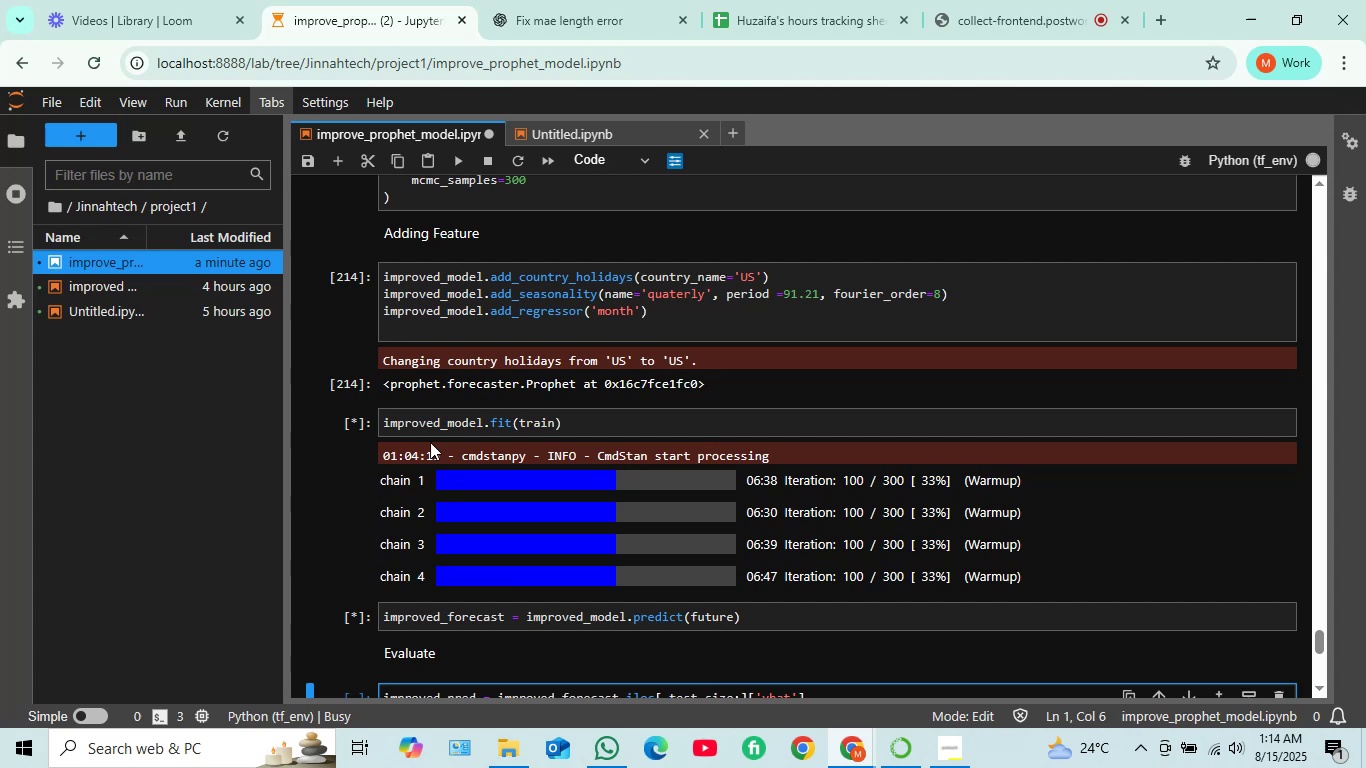 
wait(8.84)
 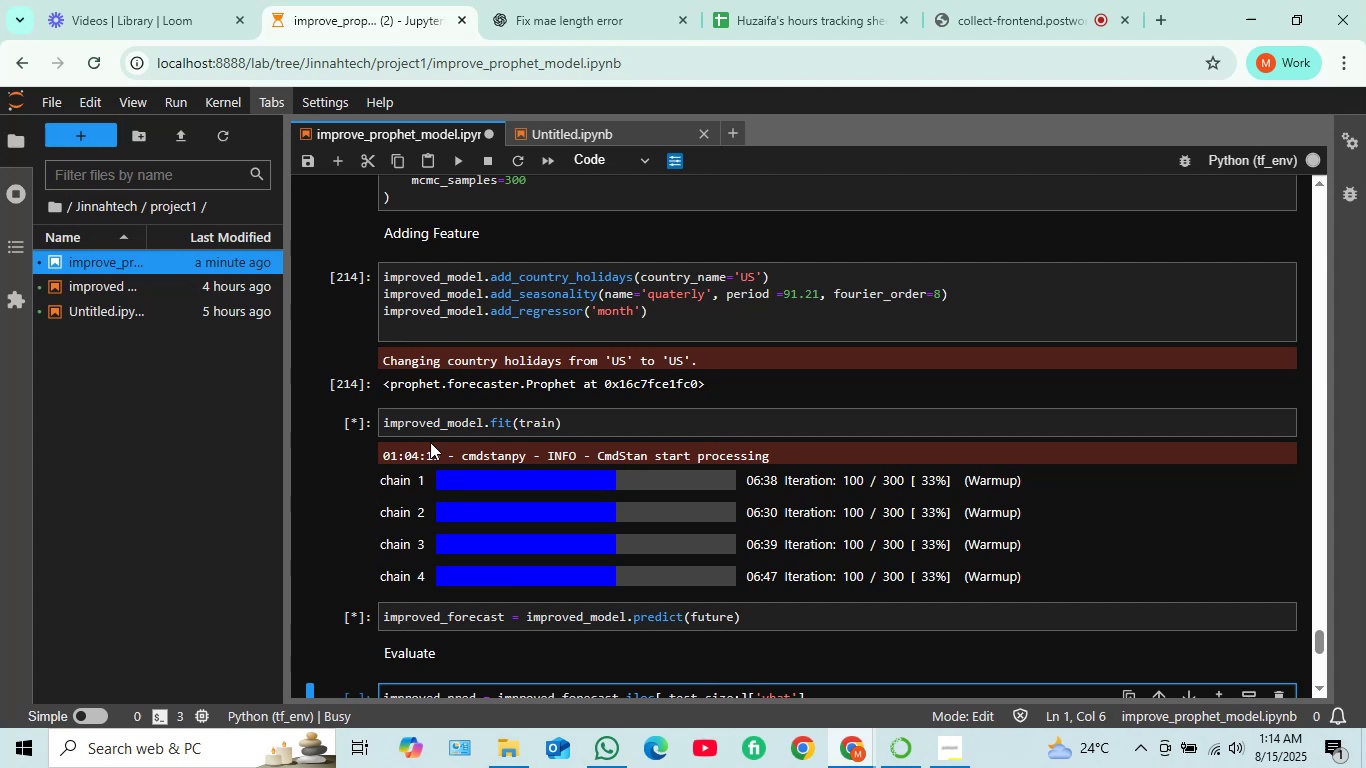 
scroll: coordinate [434, 429], scroll_direction: down, amount: 3.0
 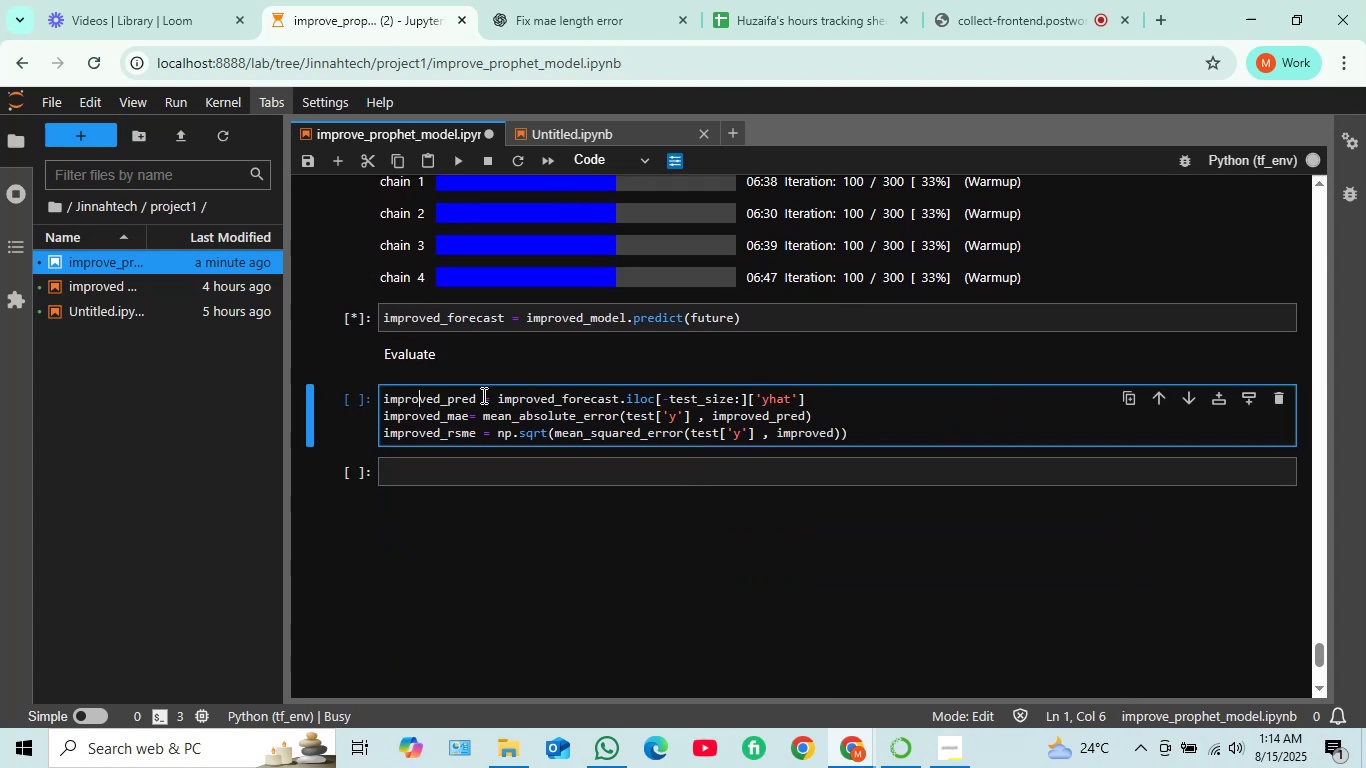 
scroll: coordinate [482, 395], scroll_direction: up, amount: 2.0
 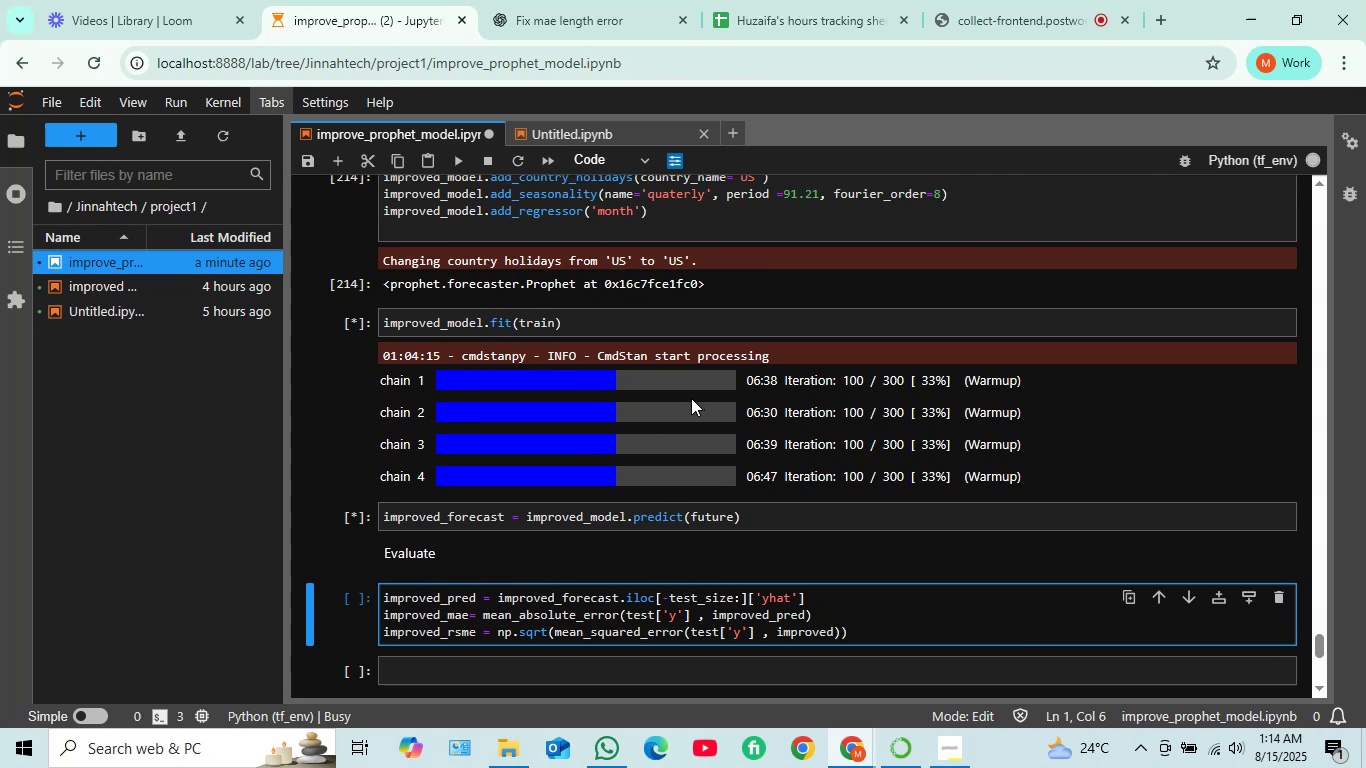 
wait(15.85)
 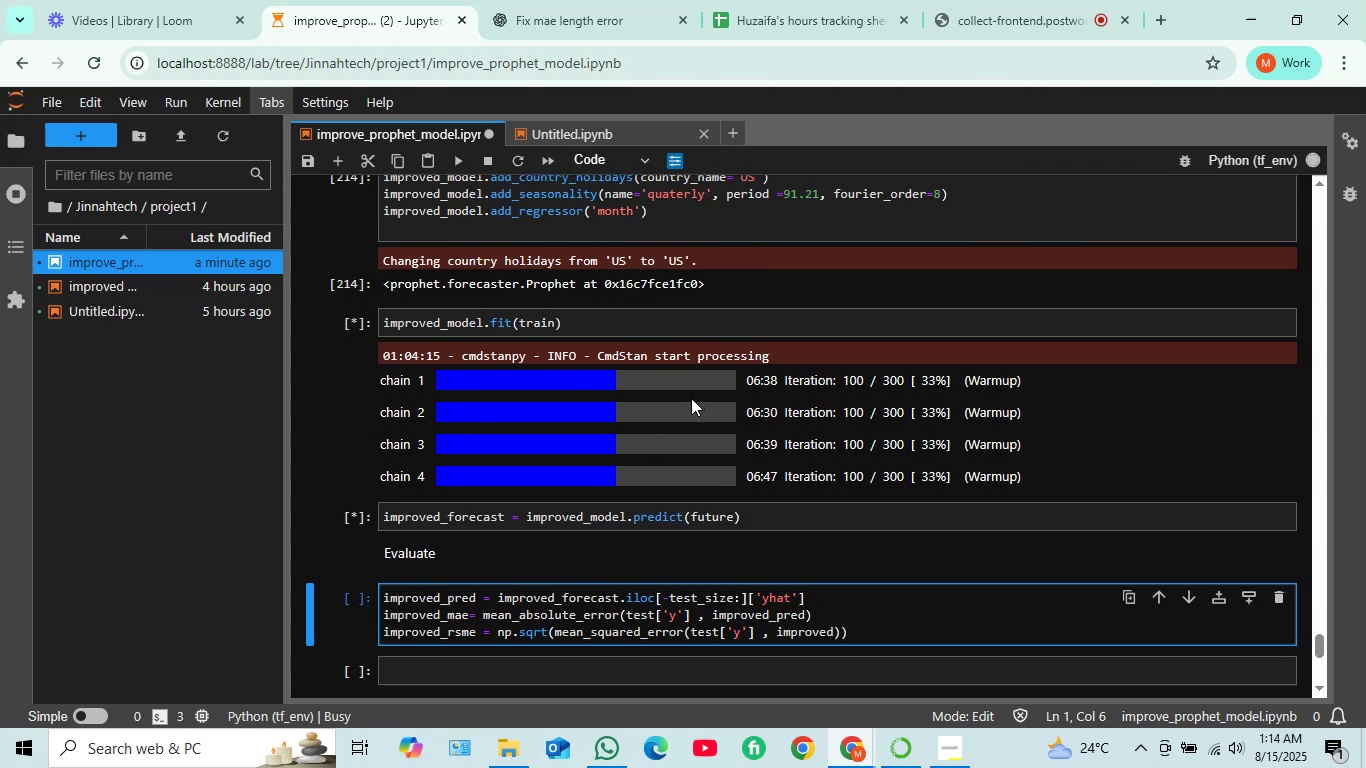 
scroll: coordinate [645, 403], scroll_direction: down, amount: 1.0
 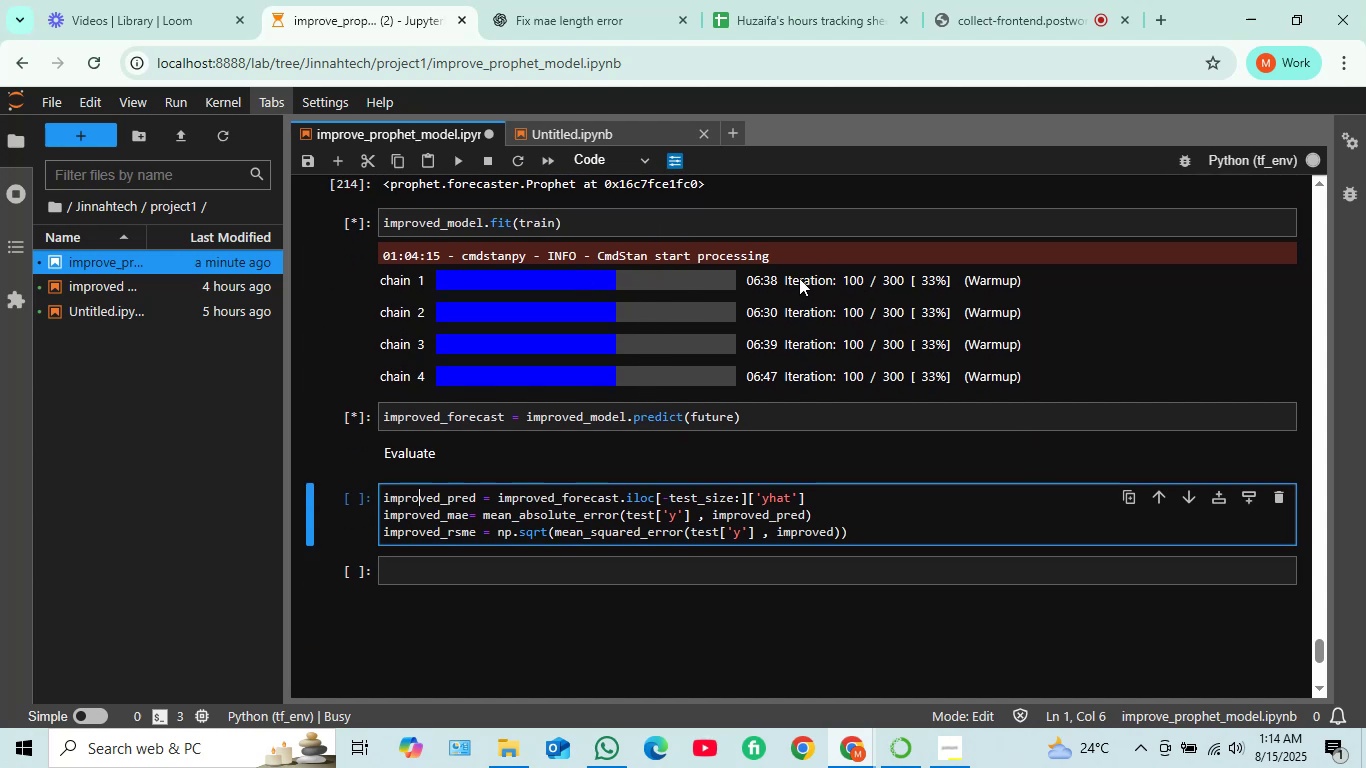 
left_click_drag(start_coordinate=[789, 279], to_coordinate=[746, 277])
 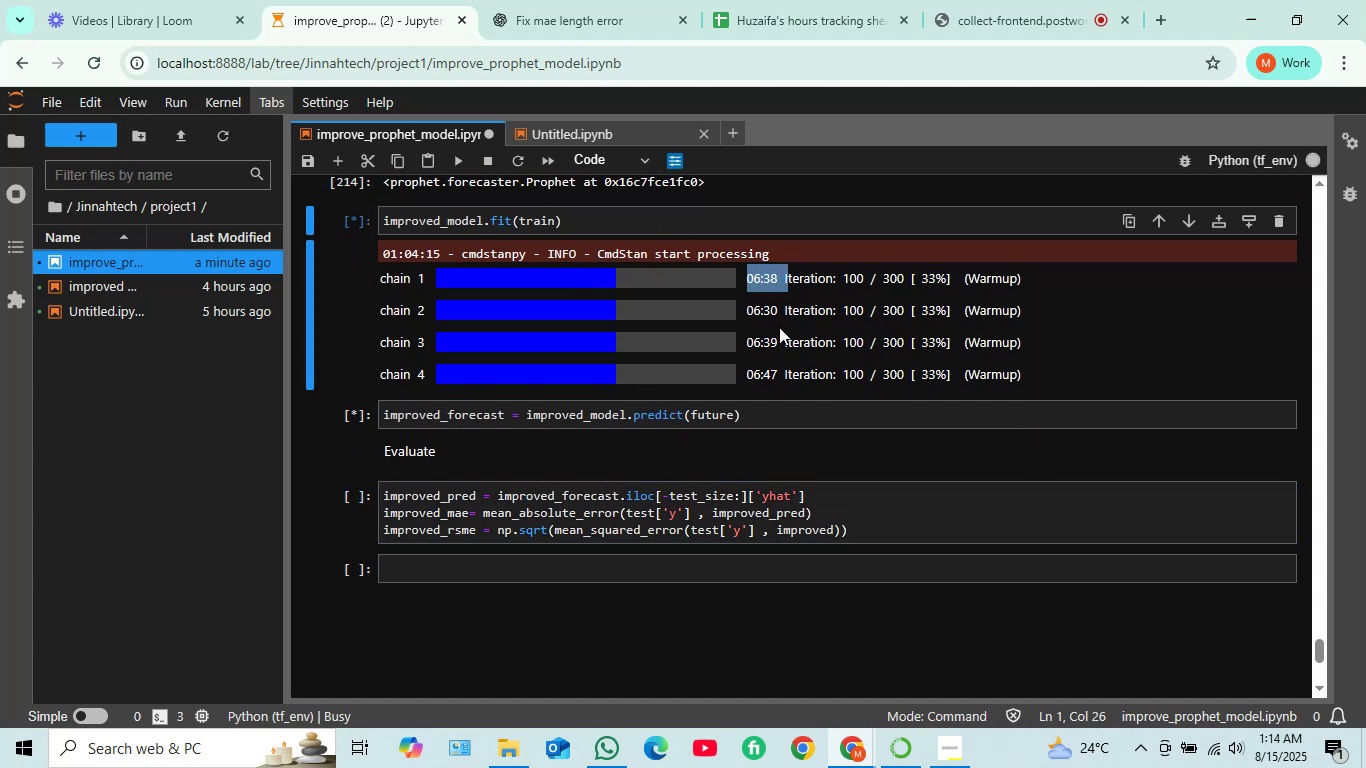 
scroll: coordinate [779, 327], scroll_direction: down, amount: 1.0
 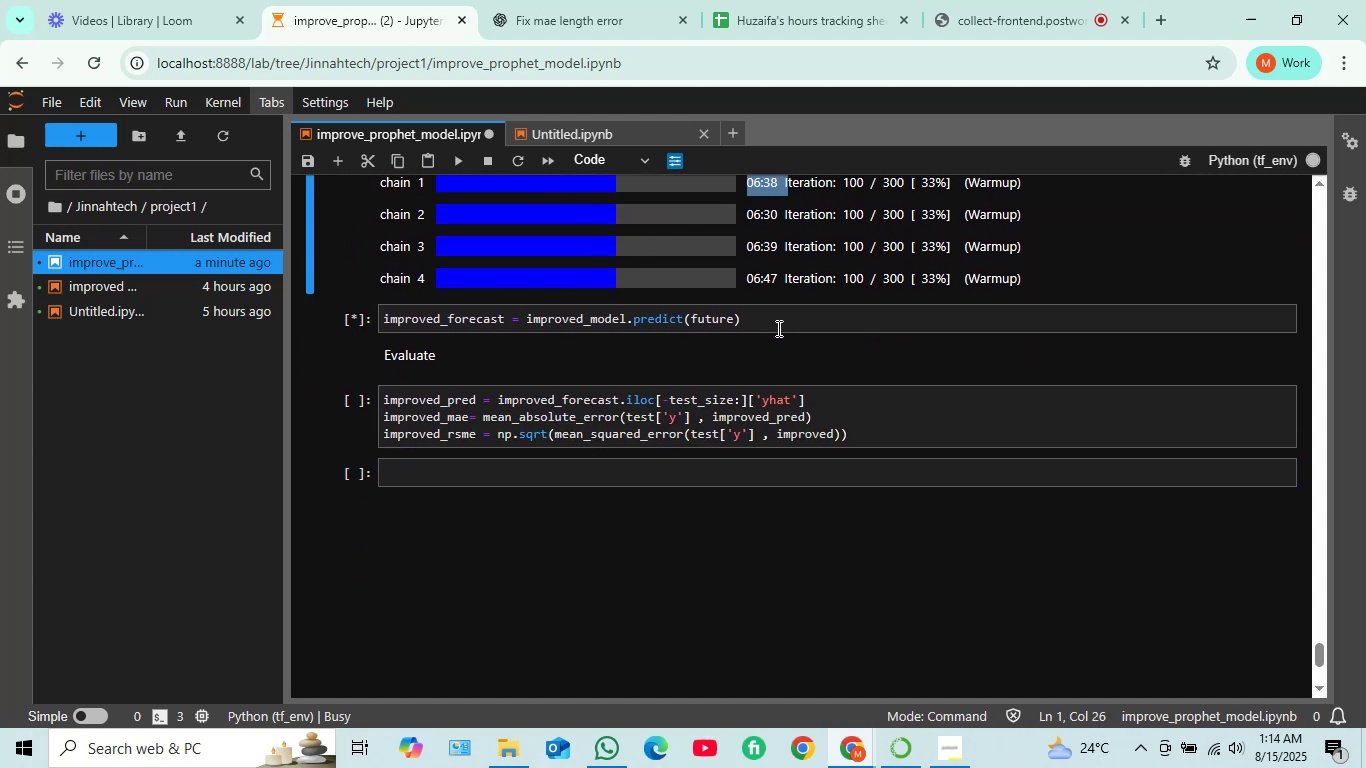 
scroll: coordinate [776, 328], scroll_direction: up, amount: 4.0
 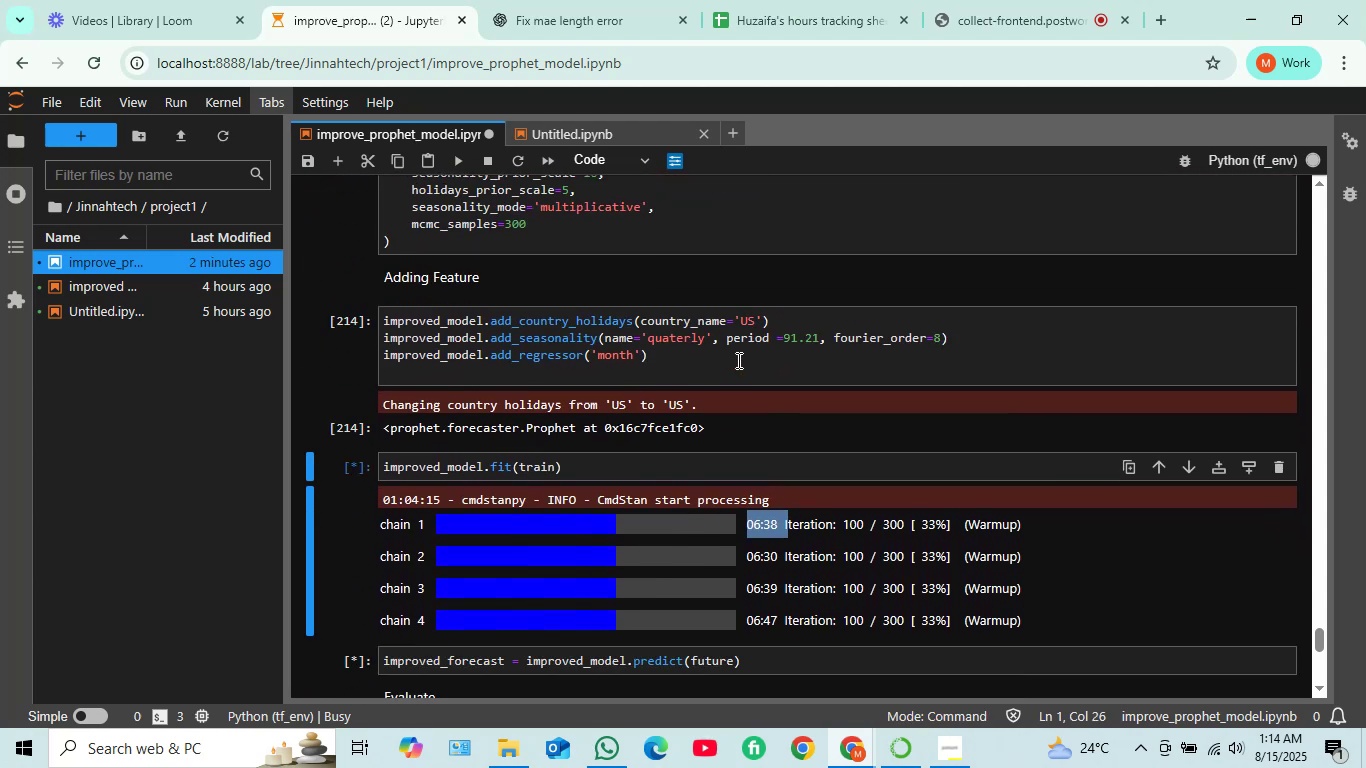 
scroll: coordinate [539, 397], scroll_direction: down, amount: 6.0
 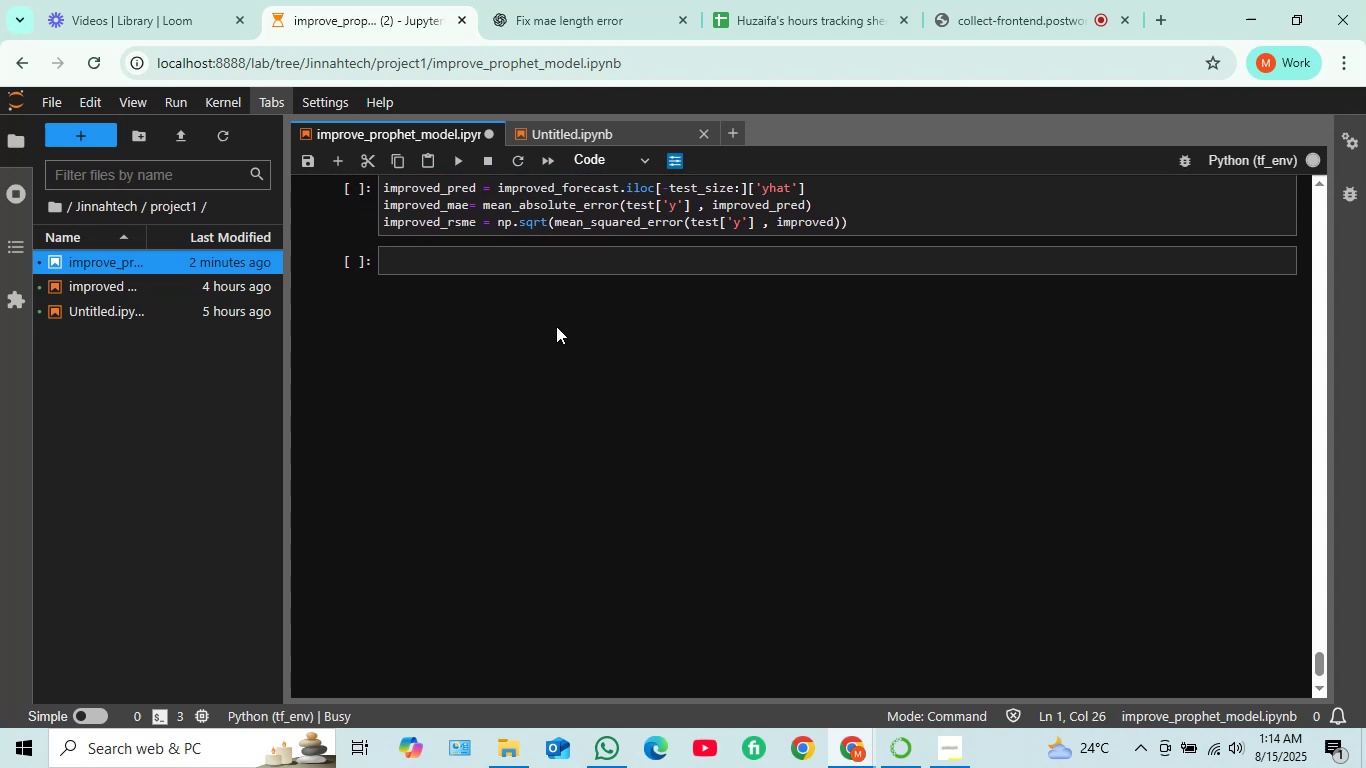 
scroll: coordinate [557, 326], scroll_direction: up, amount: 4.0
 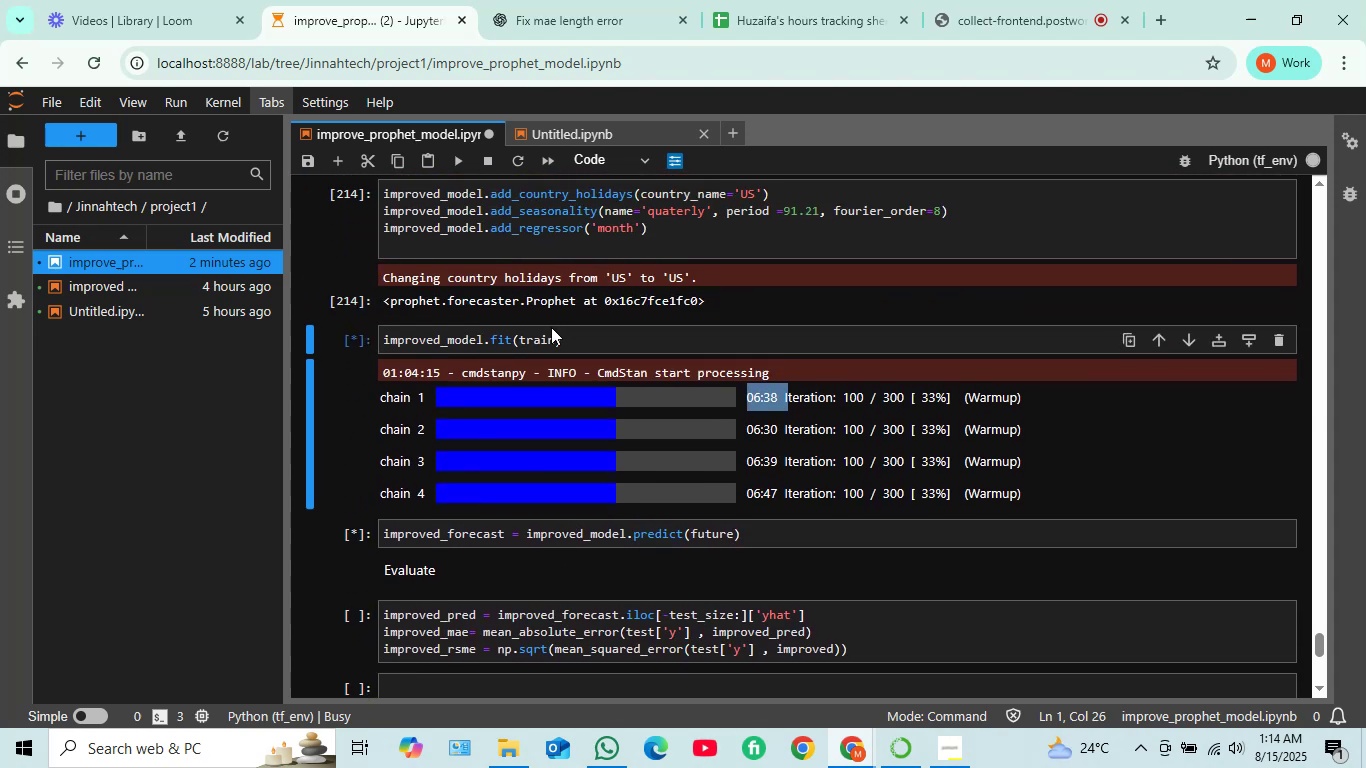 
scroll: coordinate [551, 328], scroll_direction: down, amount: 2.0
 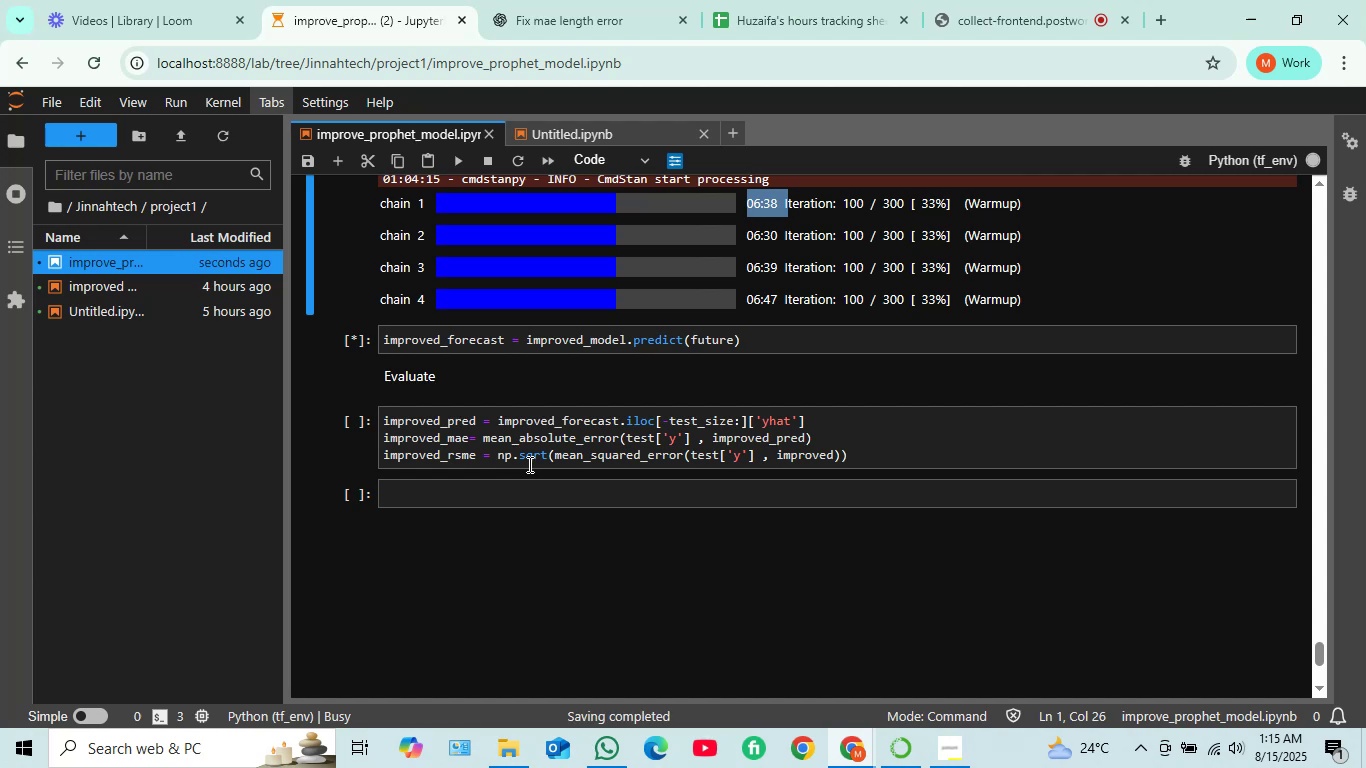 
wait(29.54)
 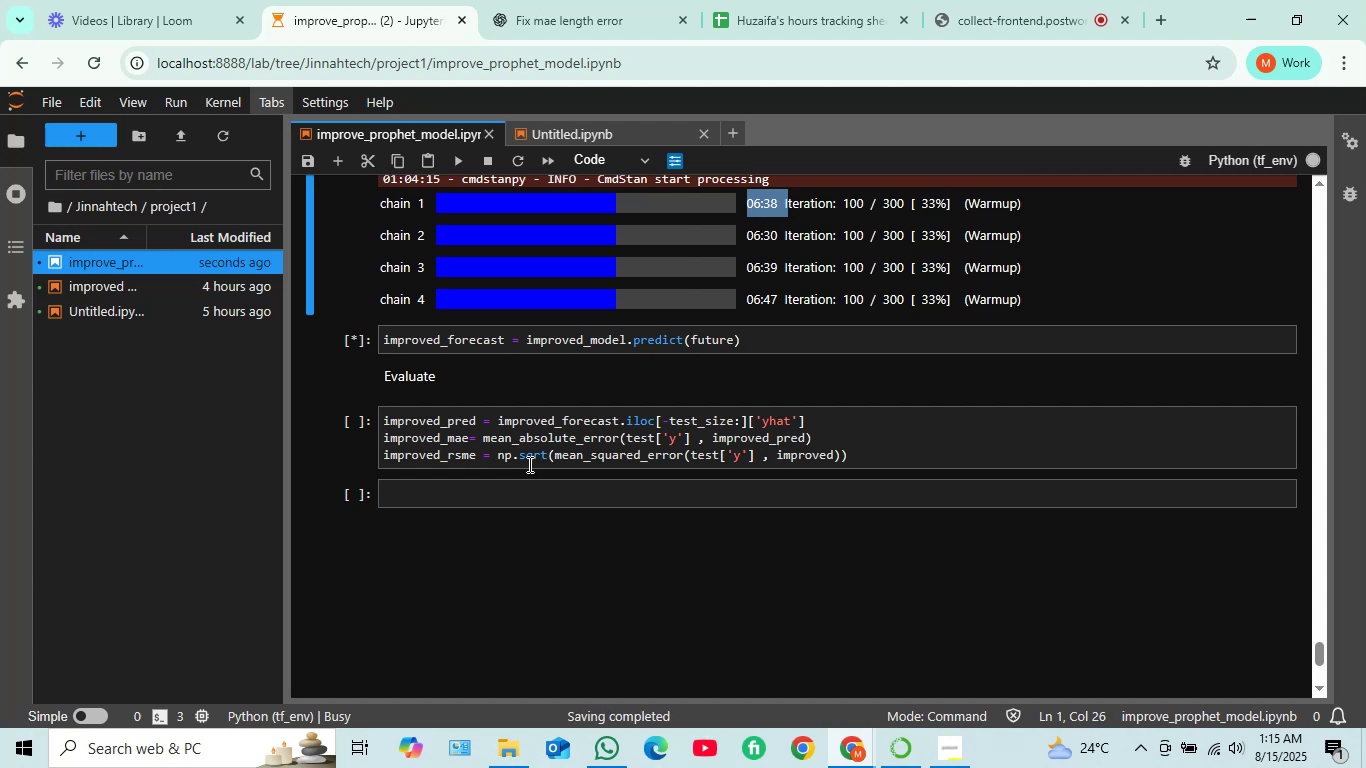 
scroll: coordinate [524, 476], scroll_direction: down, amount: 1.0
 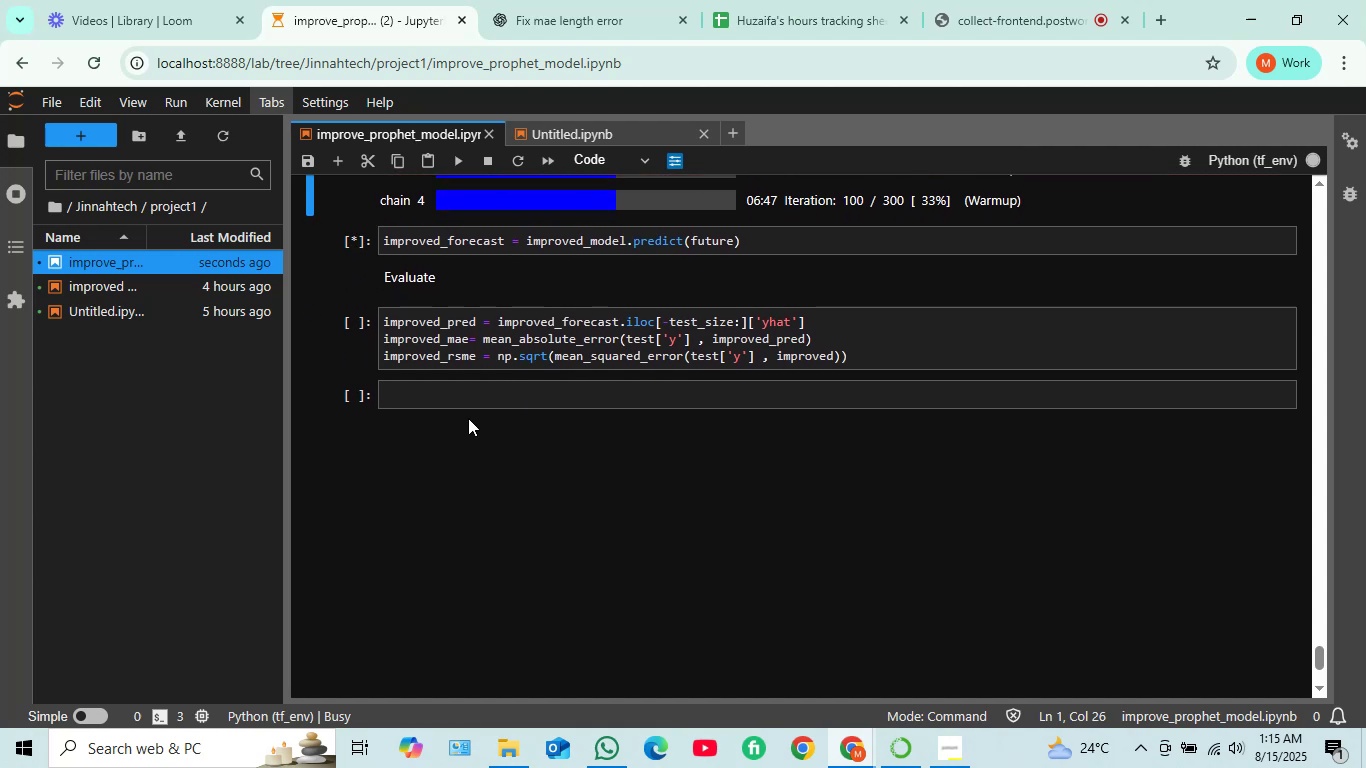 
scroll: coordinate [468, 418], scroll_direction: up, amount: 2.0
 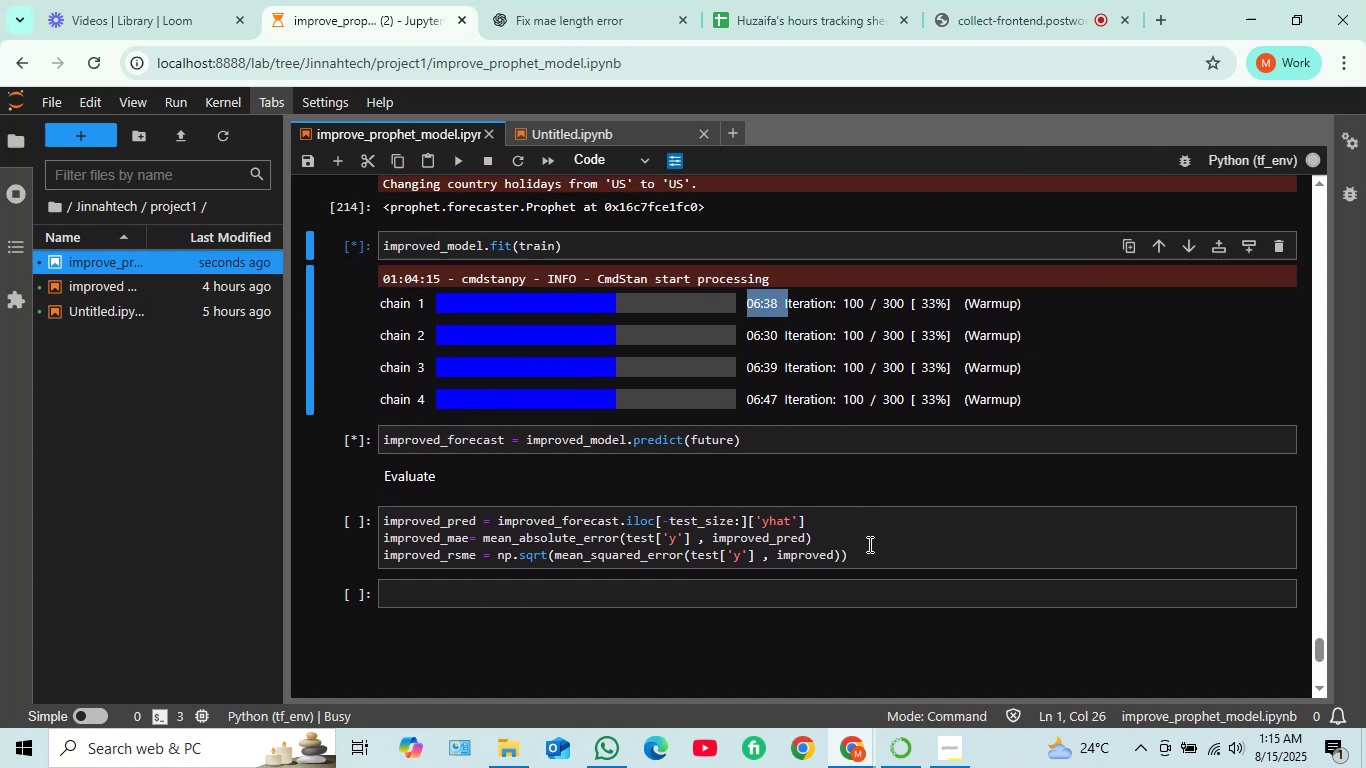 
left_click([872, 545])
 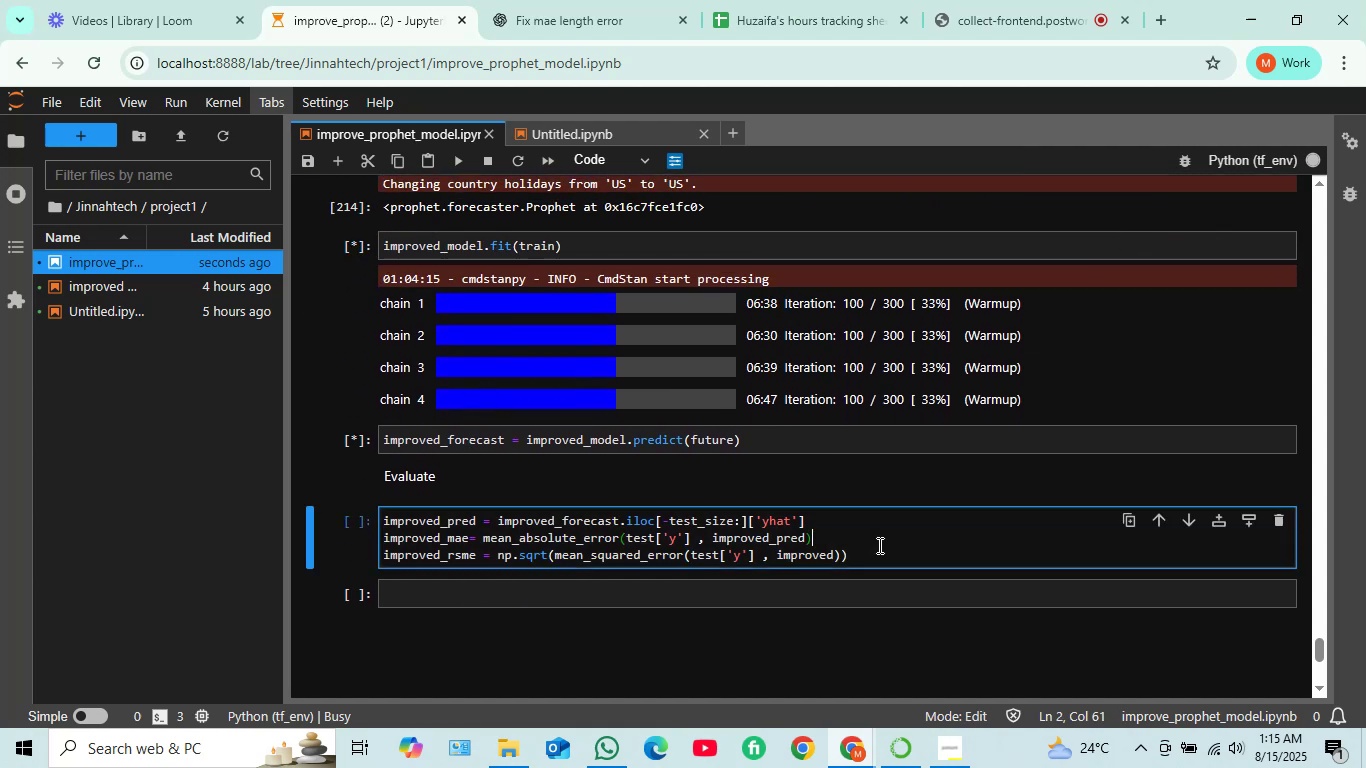 
key(Shift+ShiftRight)
 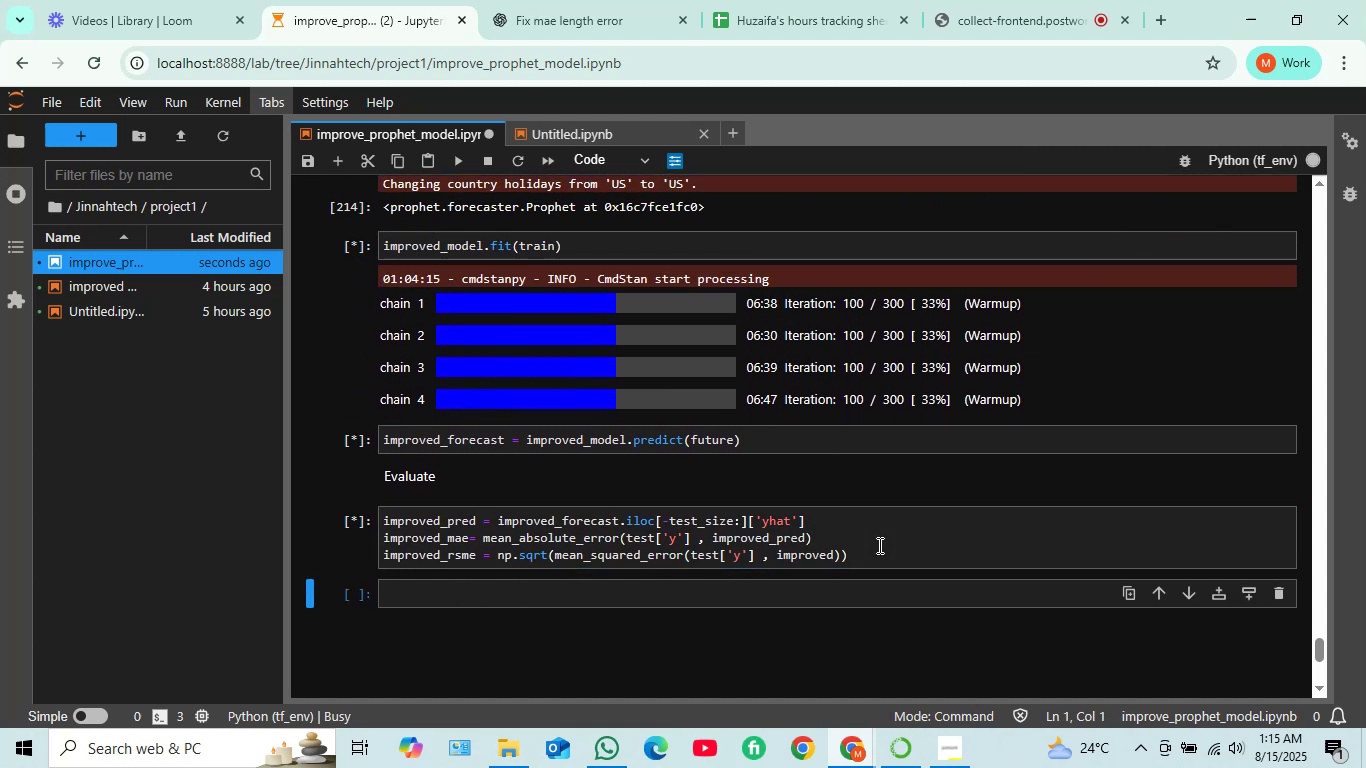 
key(Shift+Enter)
 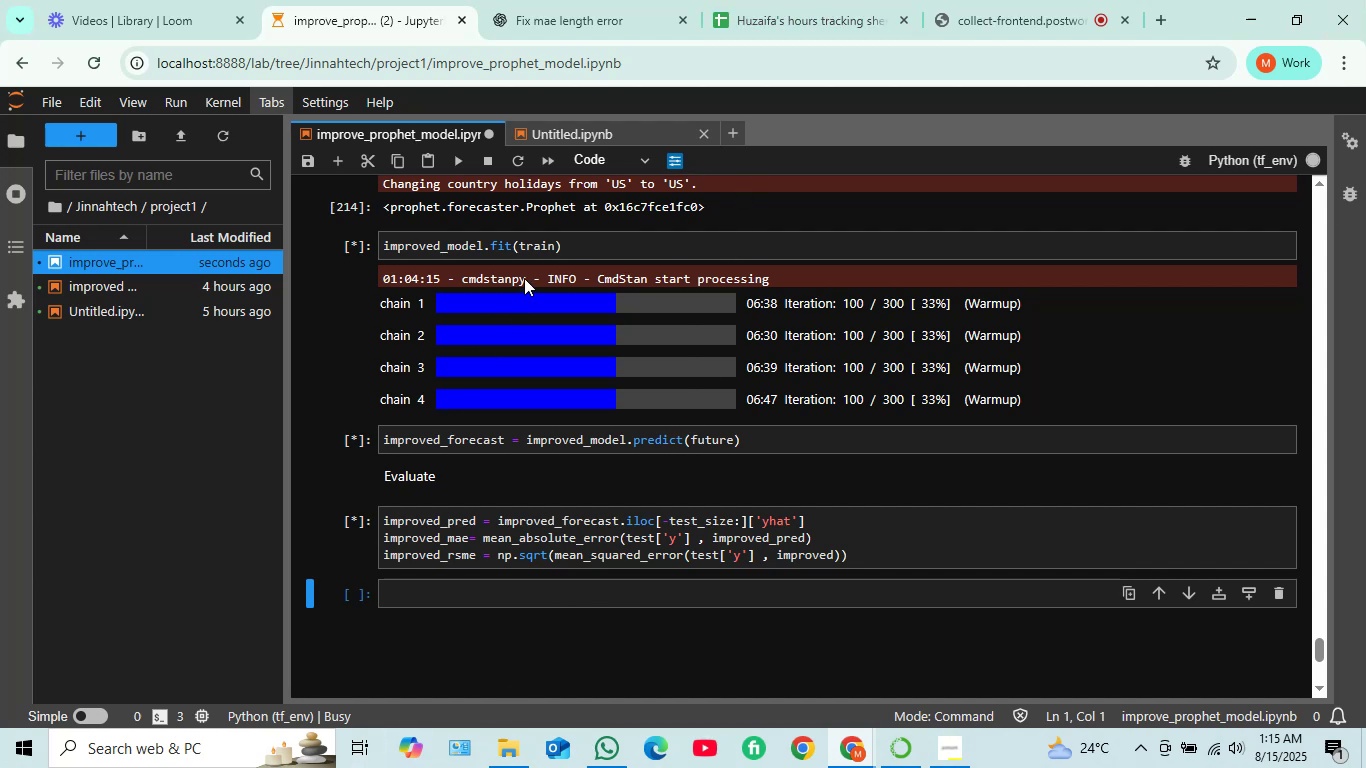 
wait(7.73)
 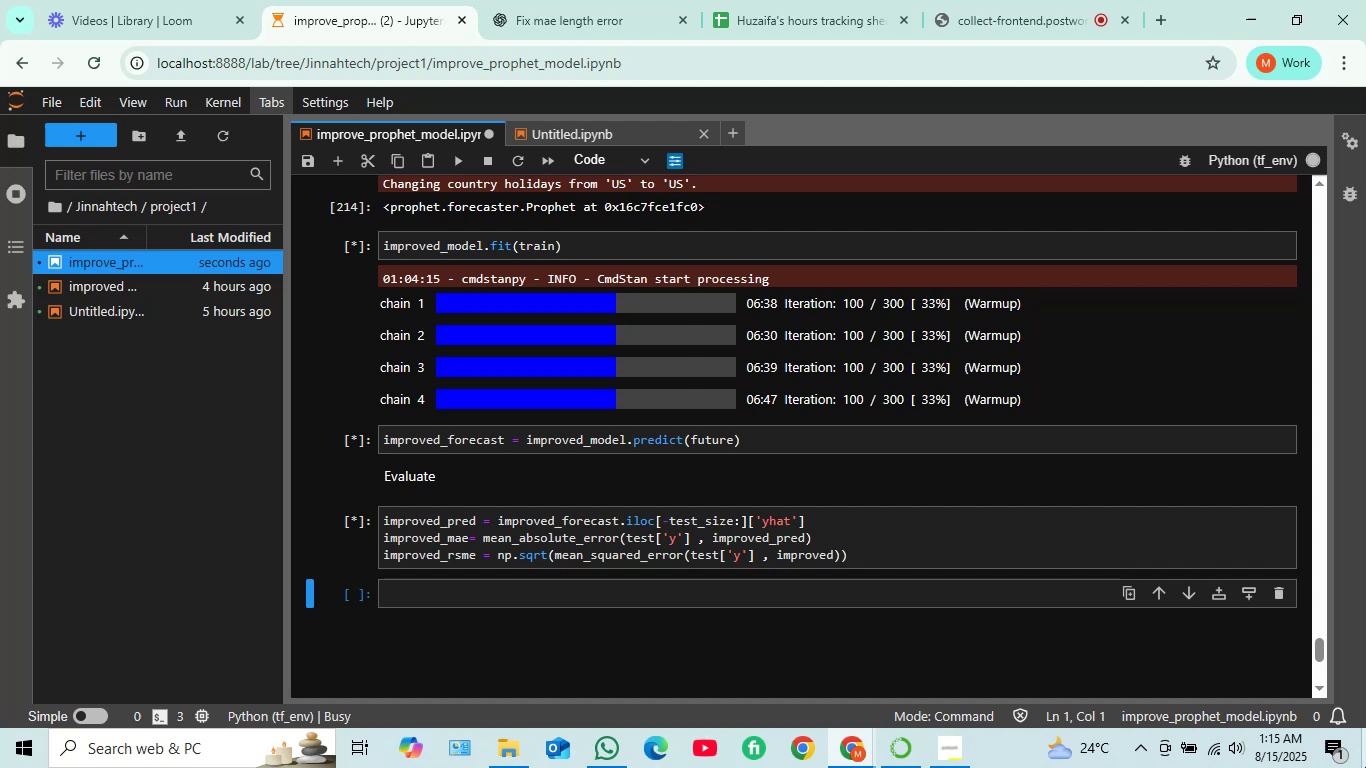 
left_click([567, 135])
 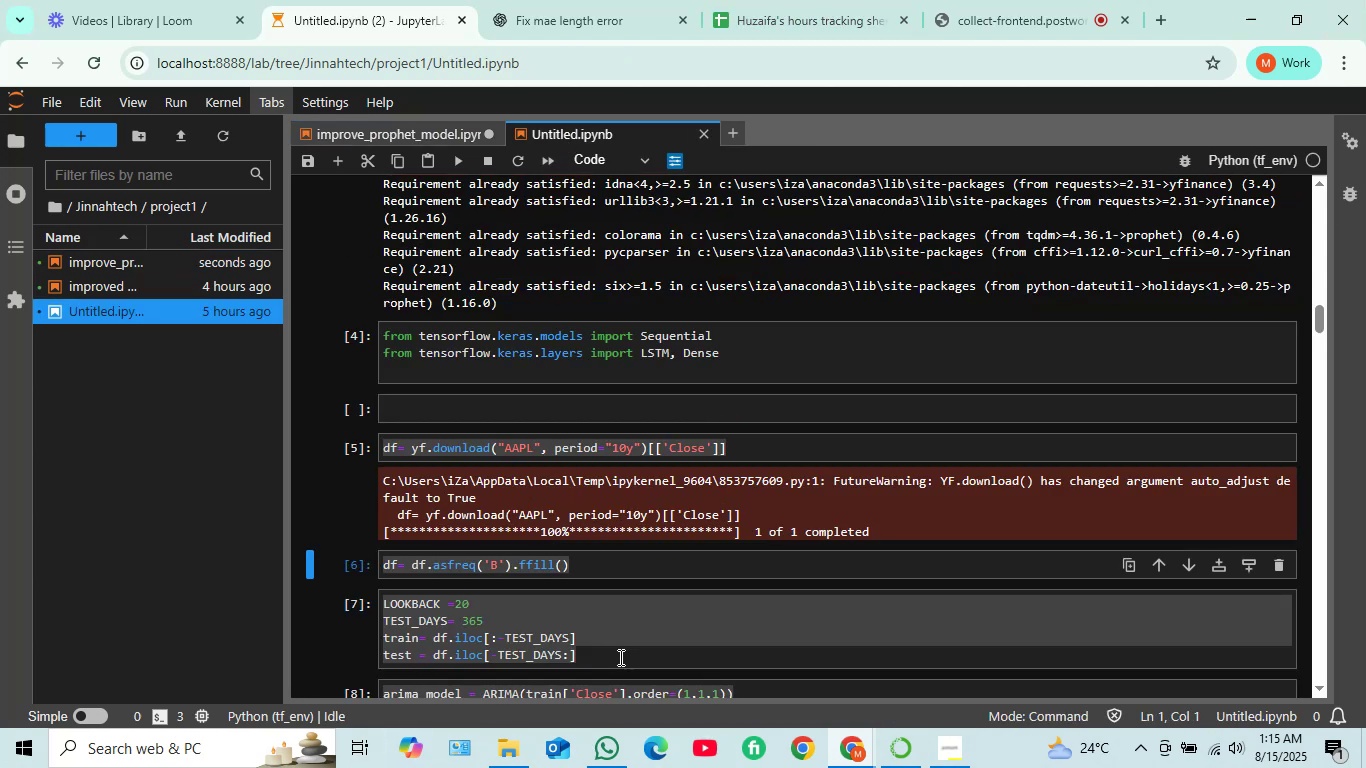 
scroll: coordinate [551, 469], scroll_direction: down, amount: 65.0
 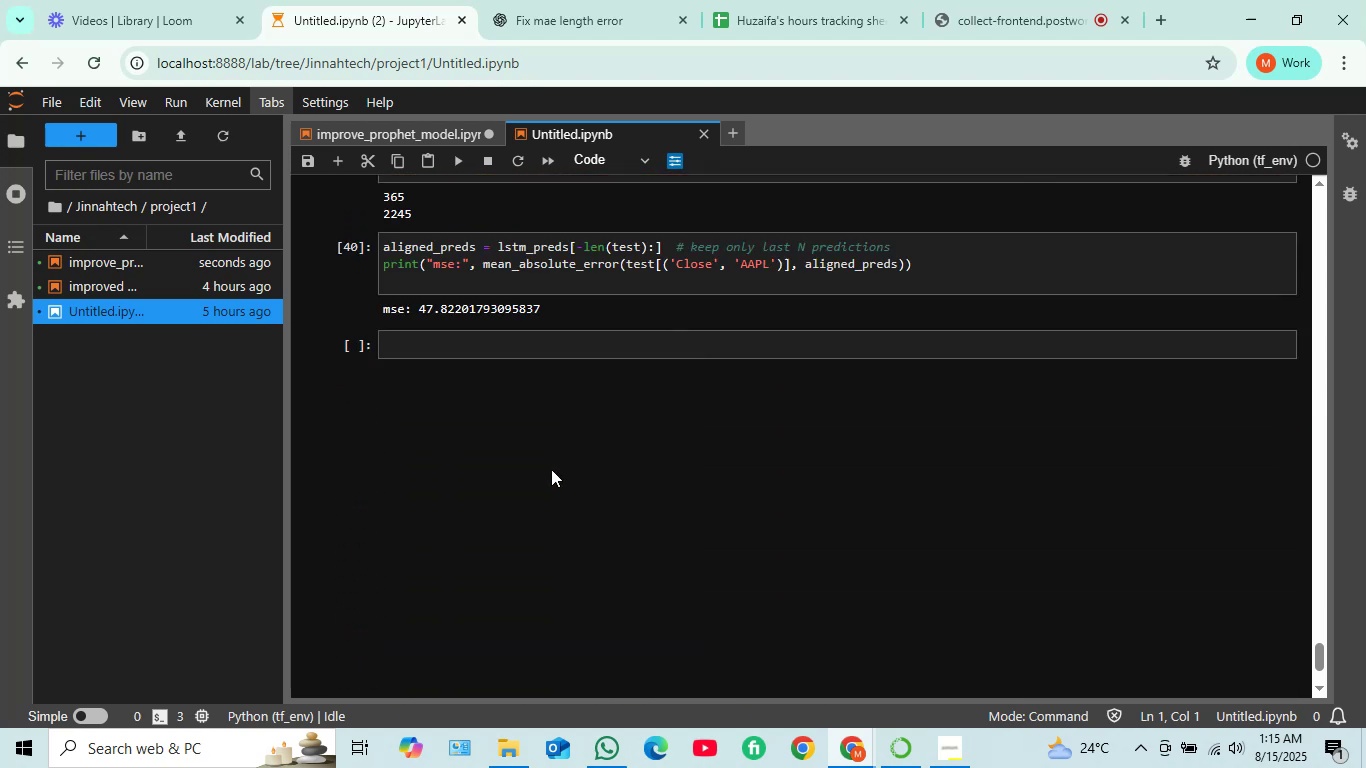 
scroll: coordinate [551, 468], scroll_direction: up, amount: 20.0
 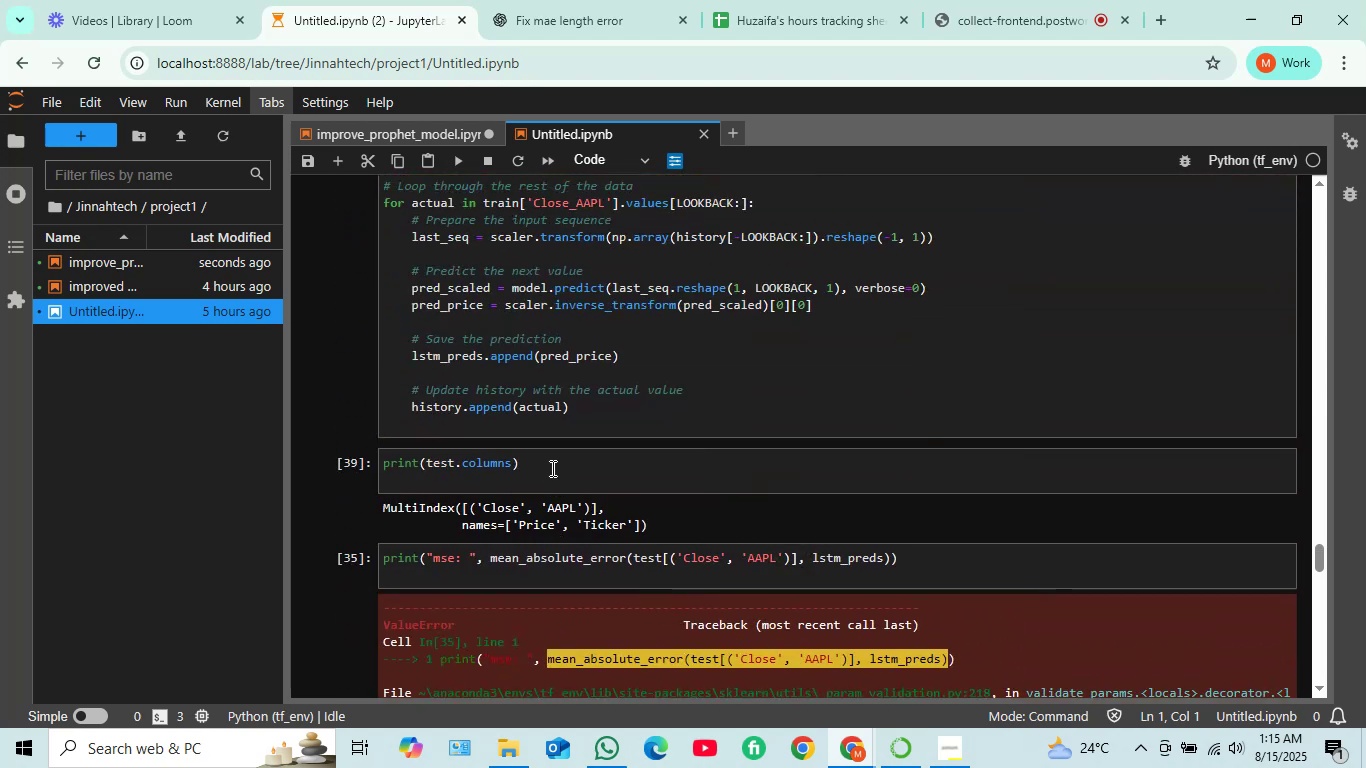 
scroll: coordinate [551, 468], scroll_direction: down, amount: 1.0
 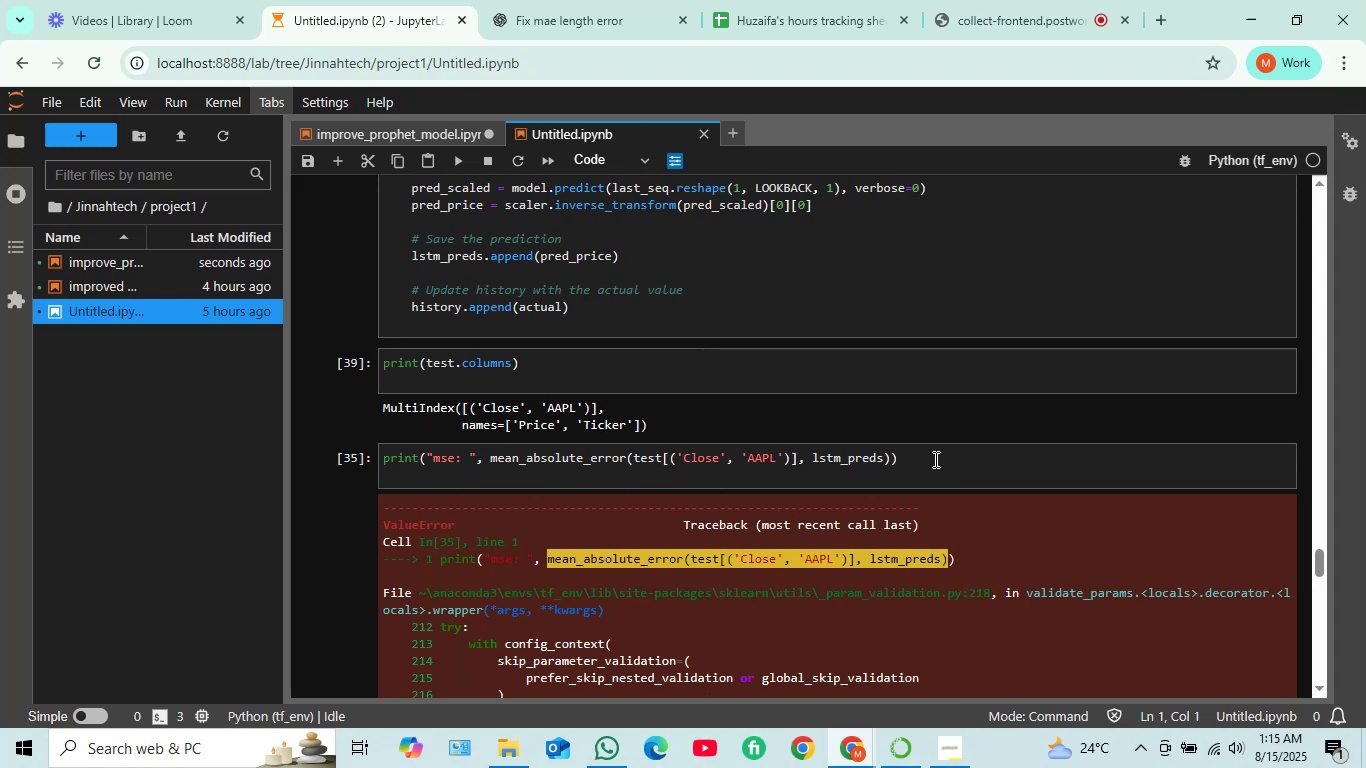 
left_click([934, 459])
 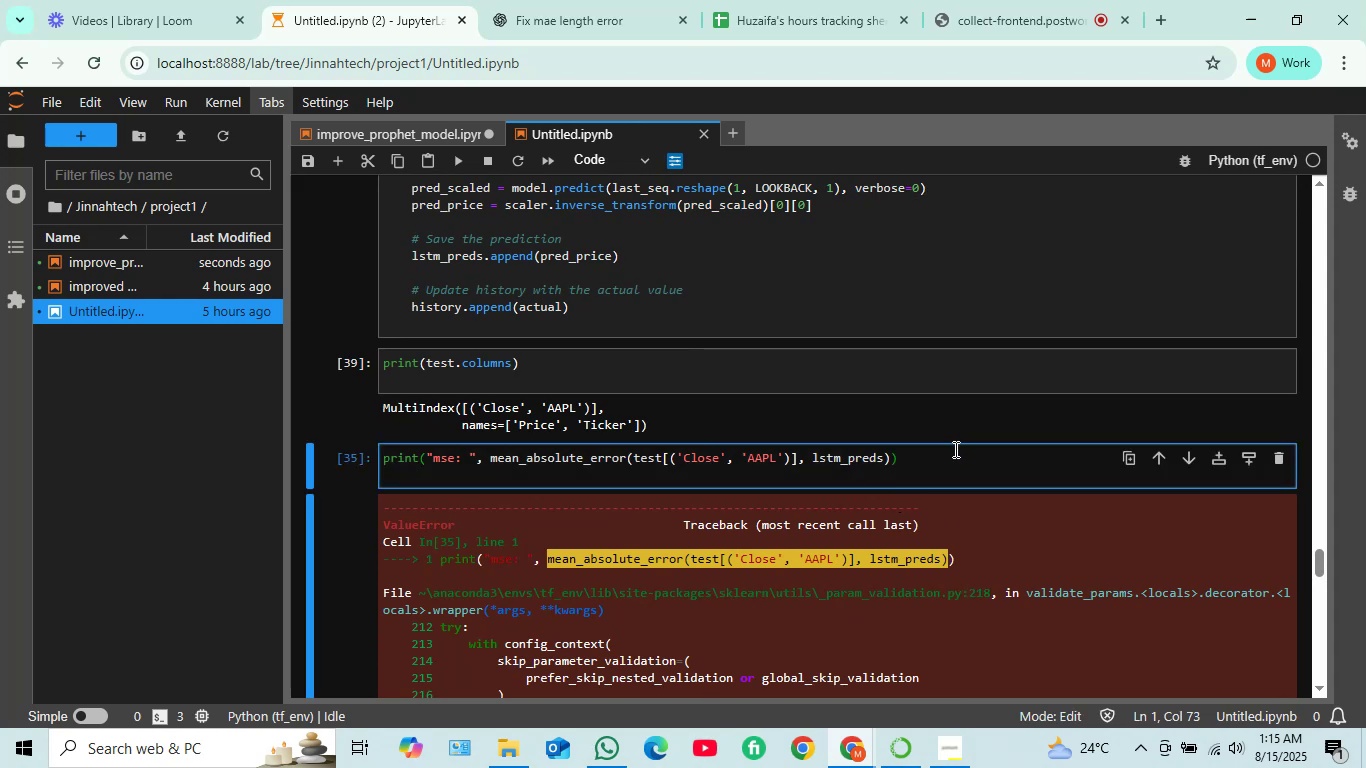 
key(Shift+Enter)
 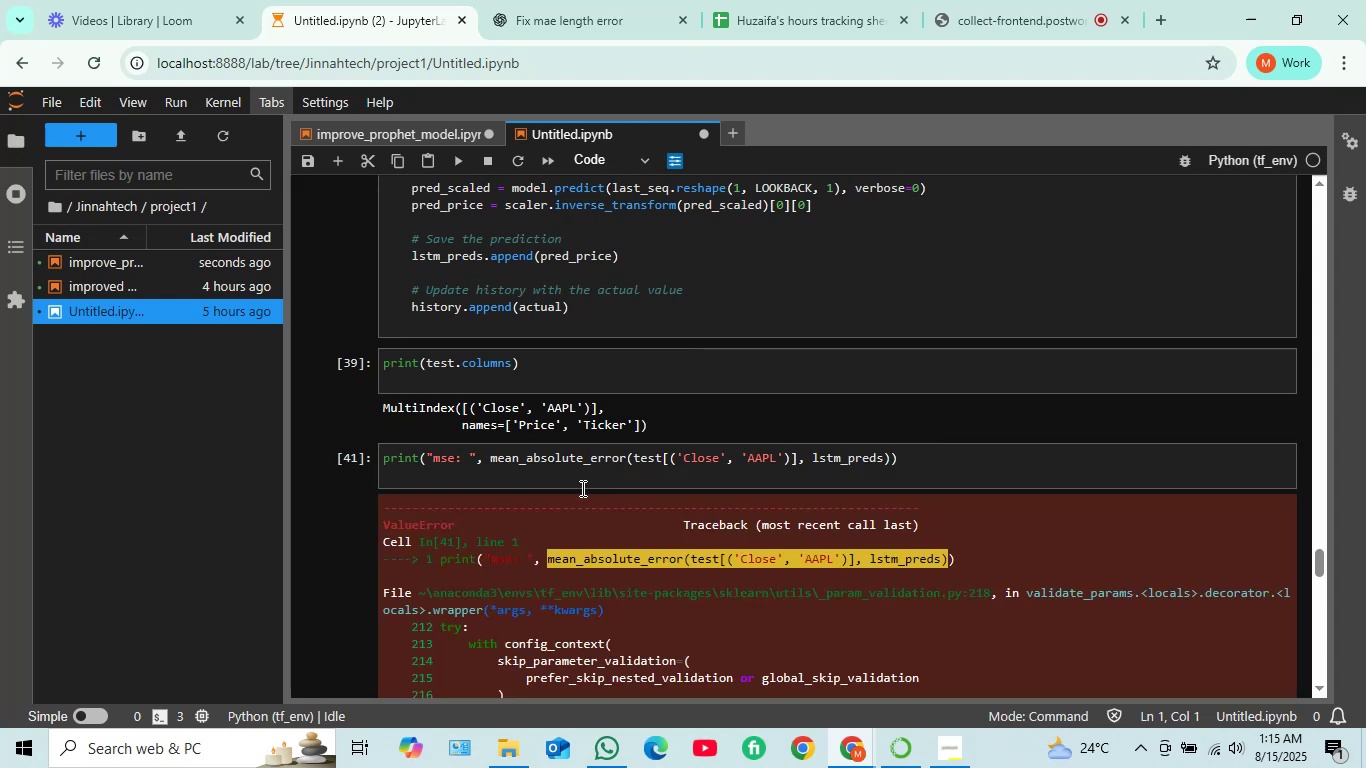 
scroll: coordinate [653, 483], scroll_direction: down, amount: 15.0
 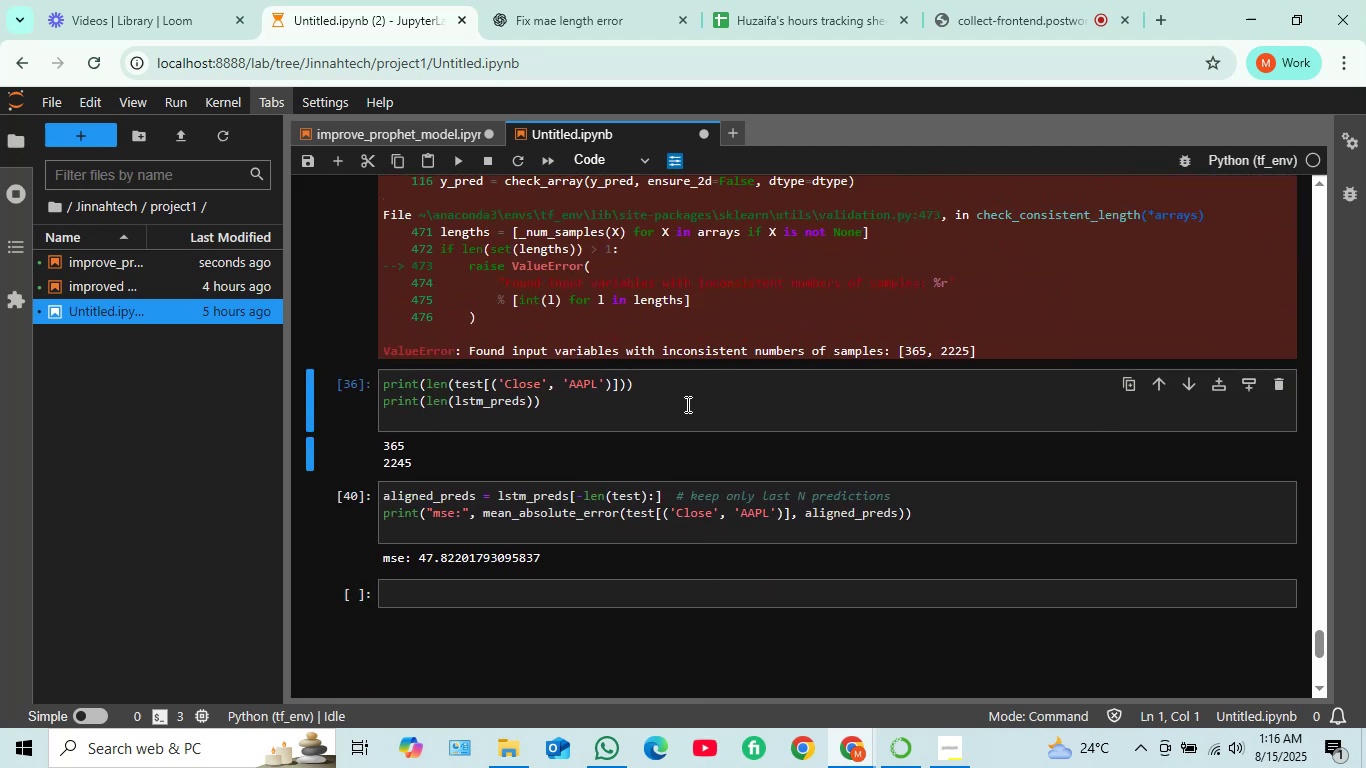 
scroll: coordinate [487, 382], scroll_direction: up, amount: 15.0
 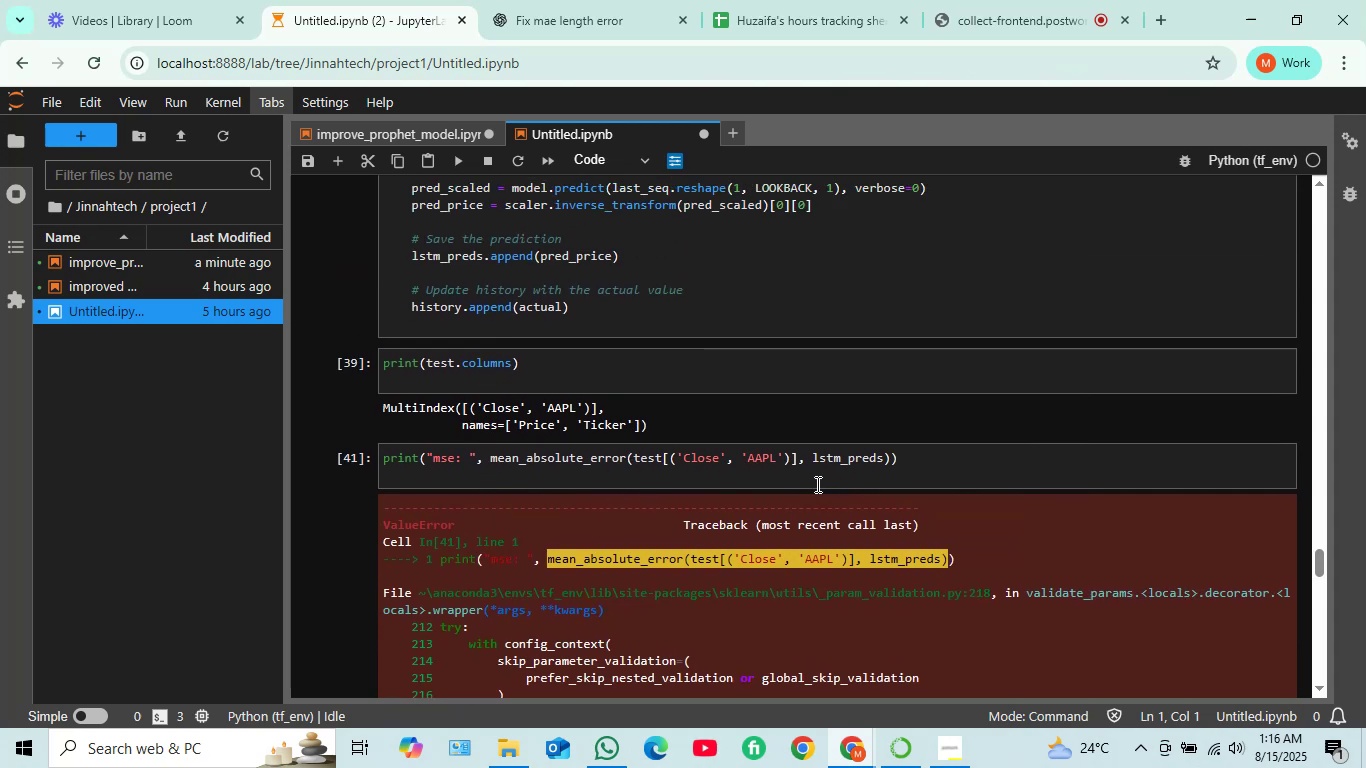 
scroll: coordinate [780, 493], scroll_direction: down, amount: 16.0
 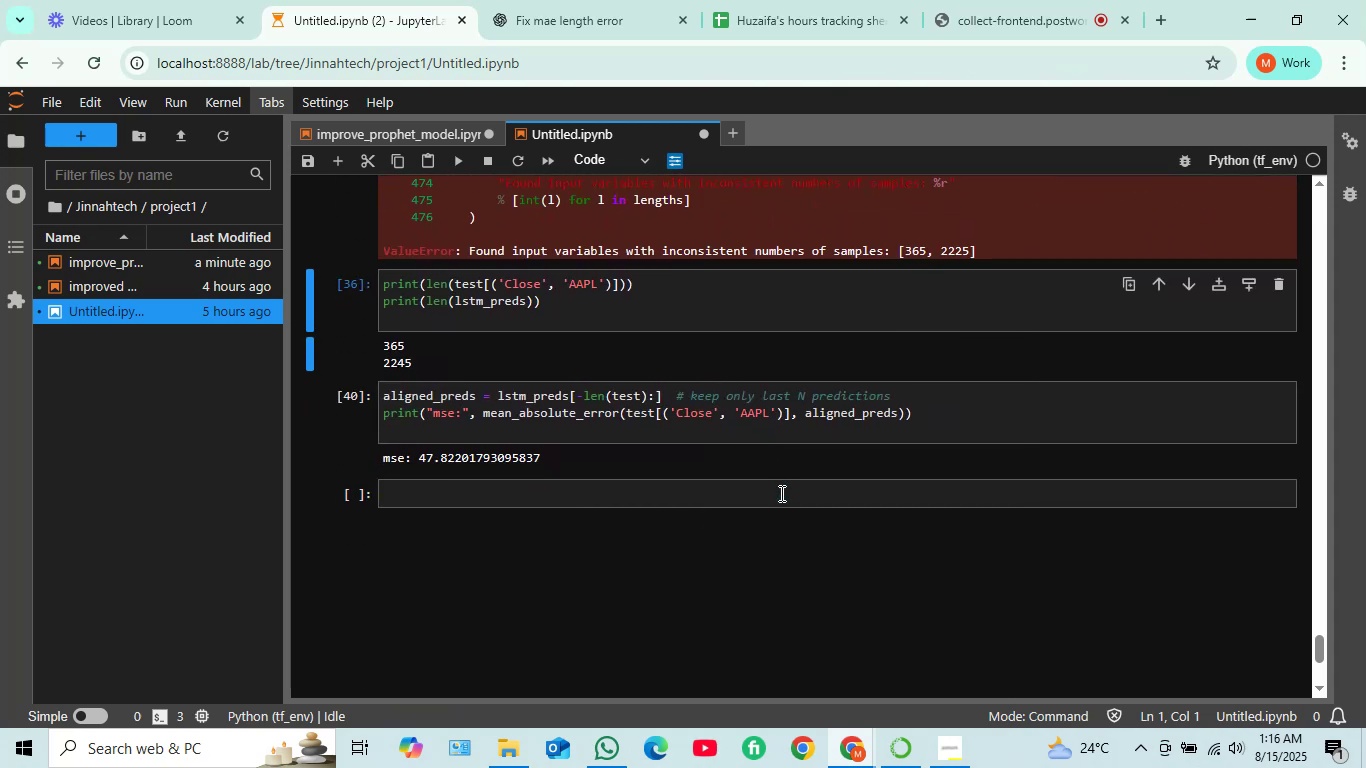 
scroll: coordinate [780, 493], scroll_direction: up, amount: 16.0
 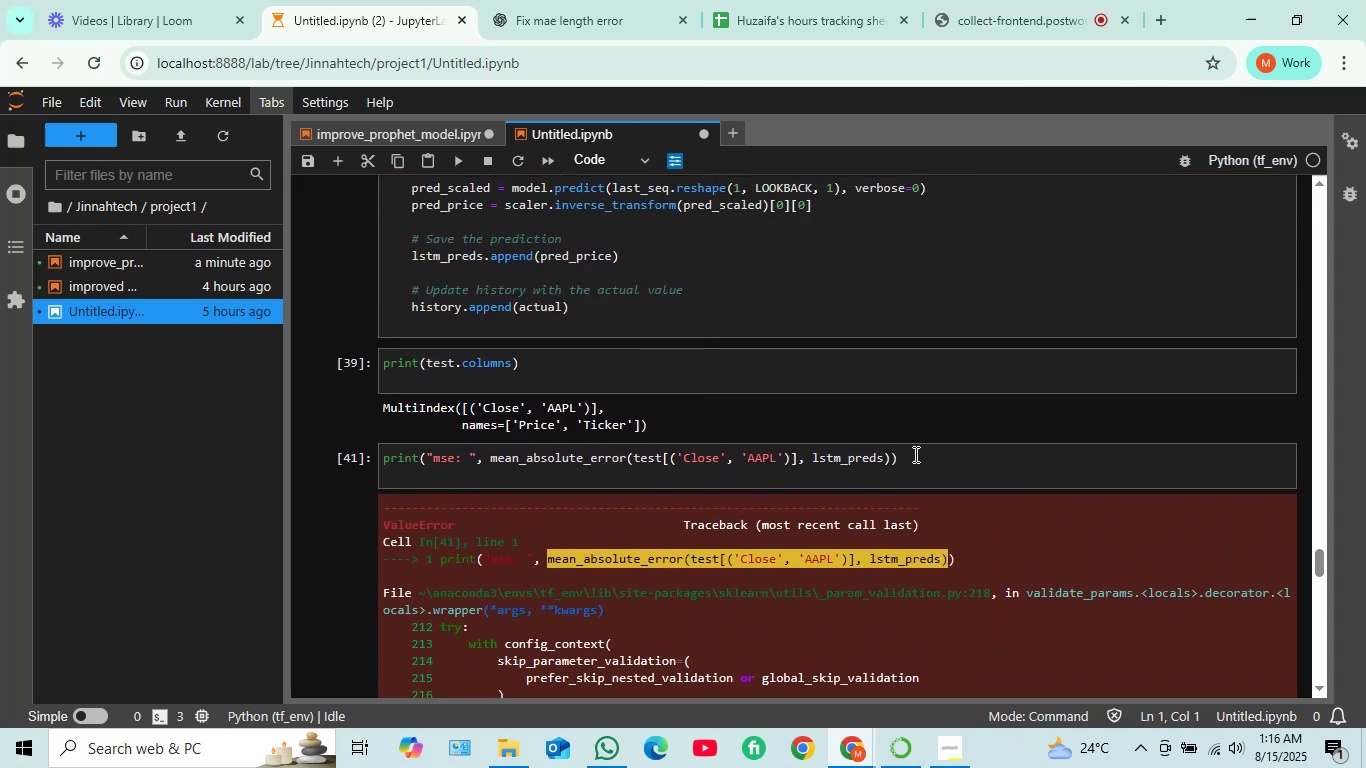 
left_click_drag(start_coordinate=[914, 454], to_coordinate=[377, 455])
 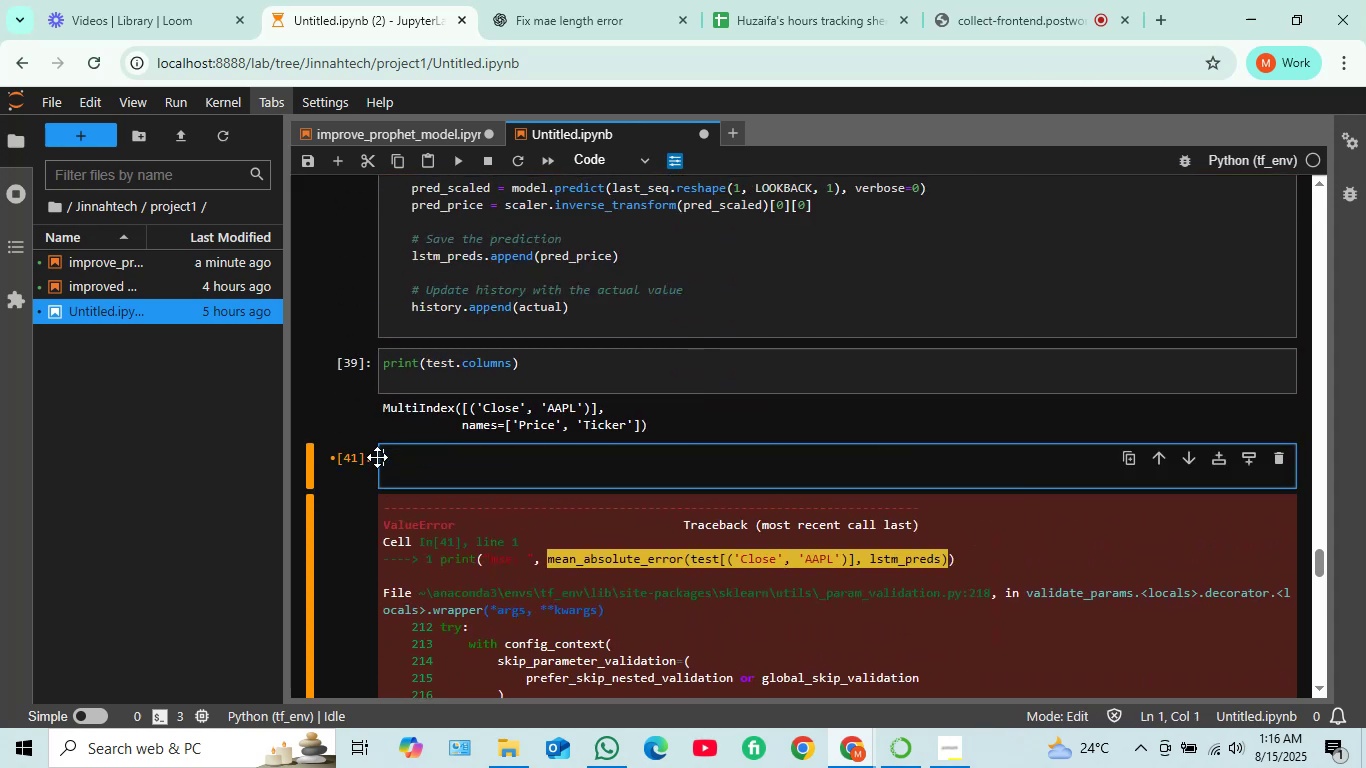 
key(Backspace)
 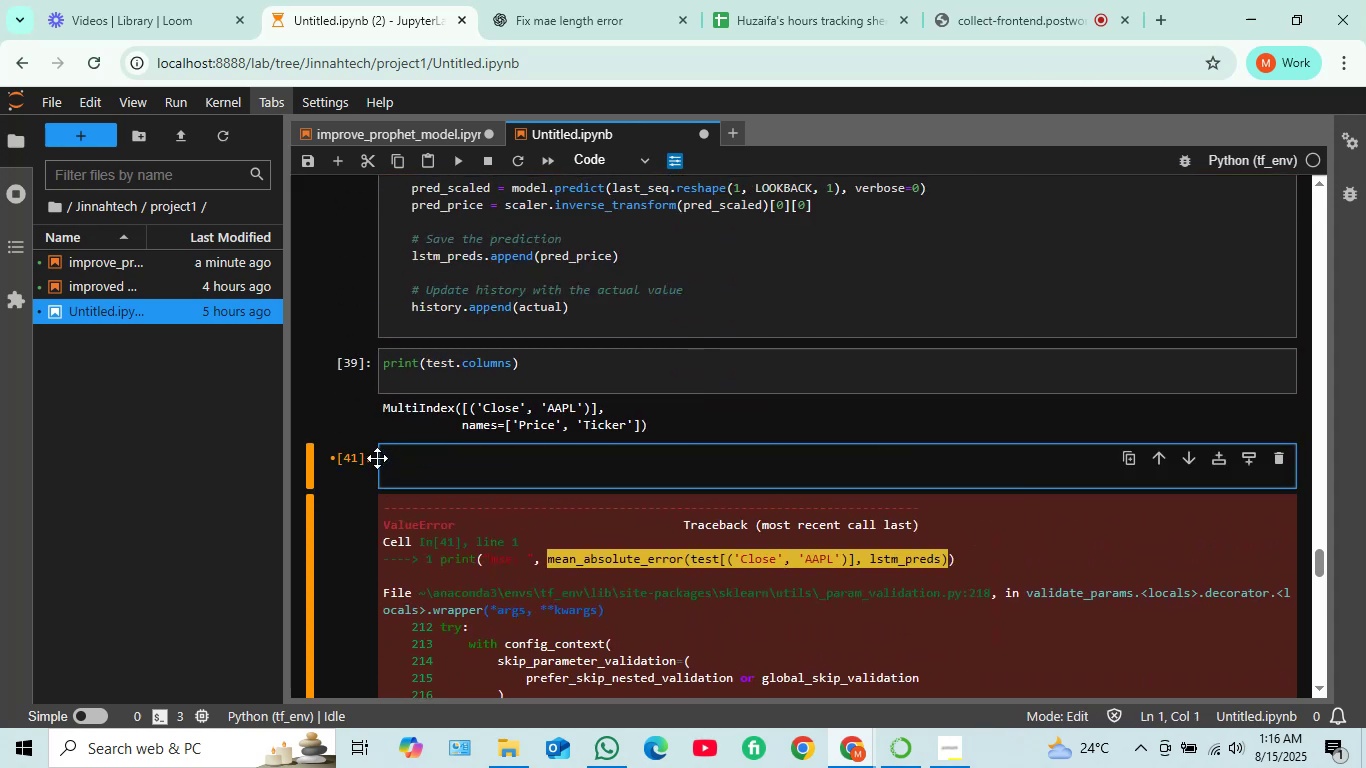 
key(Shift+Enter)
 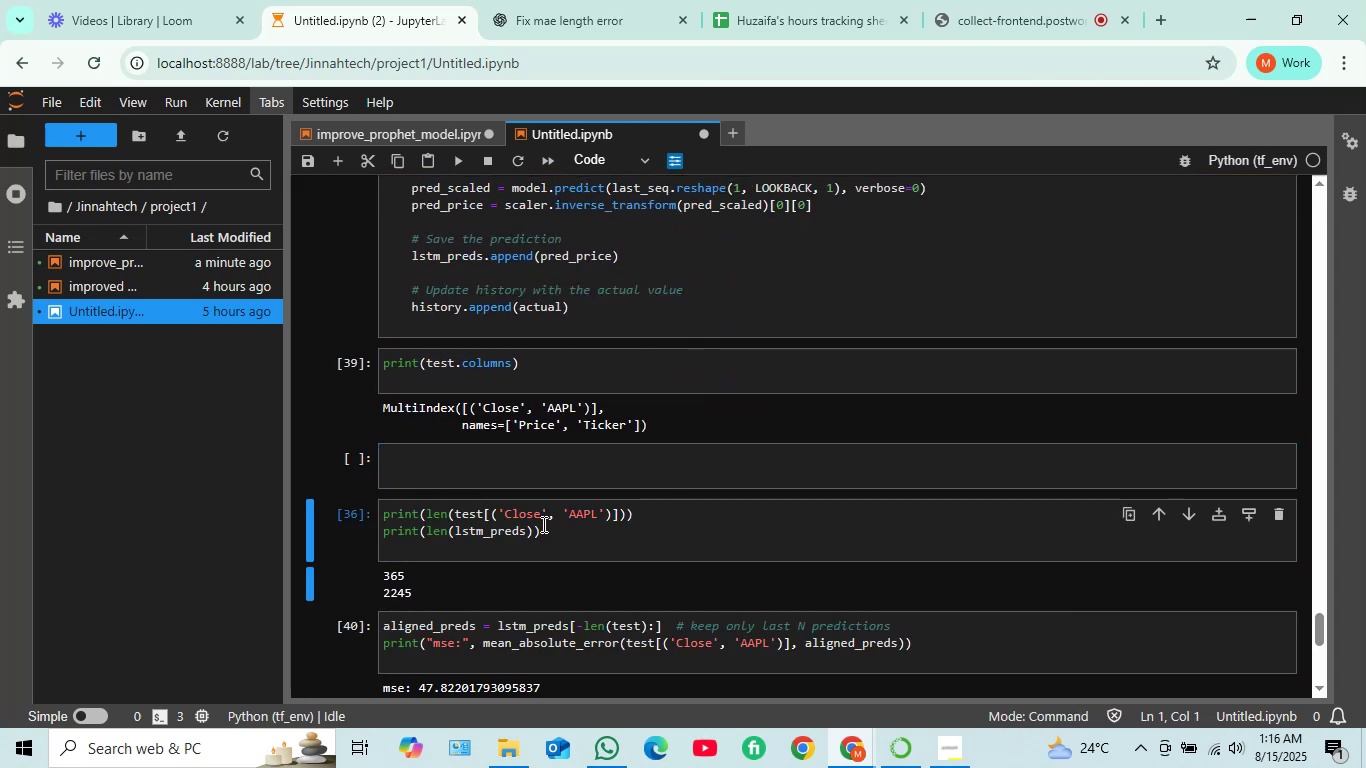 
scroll: coordinate [458, 445], scroll_direction: down, amount: 3.0
 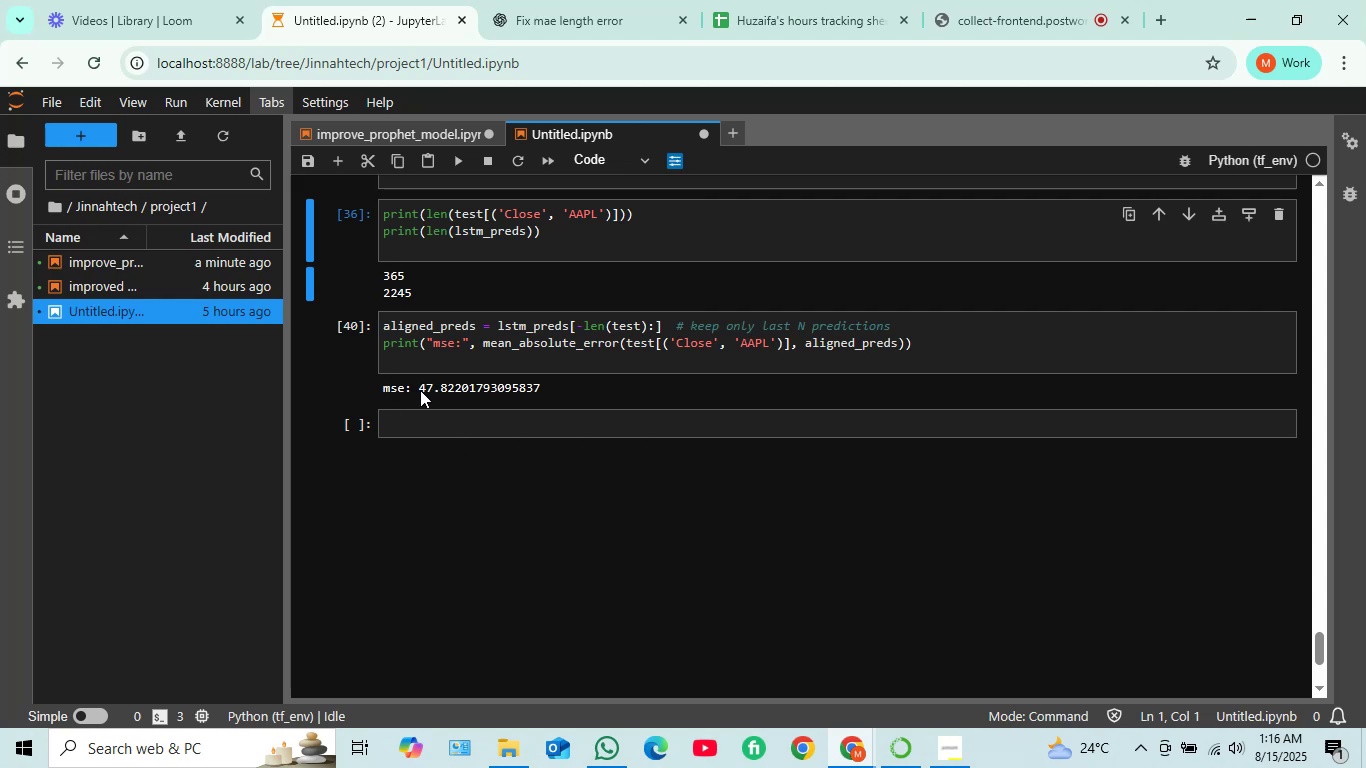 
scroll: coordinate [481, 375], scroll_direction: up, amount: 6.0
 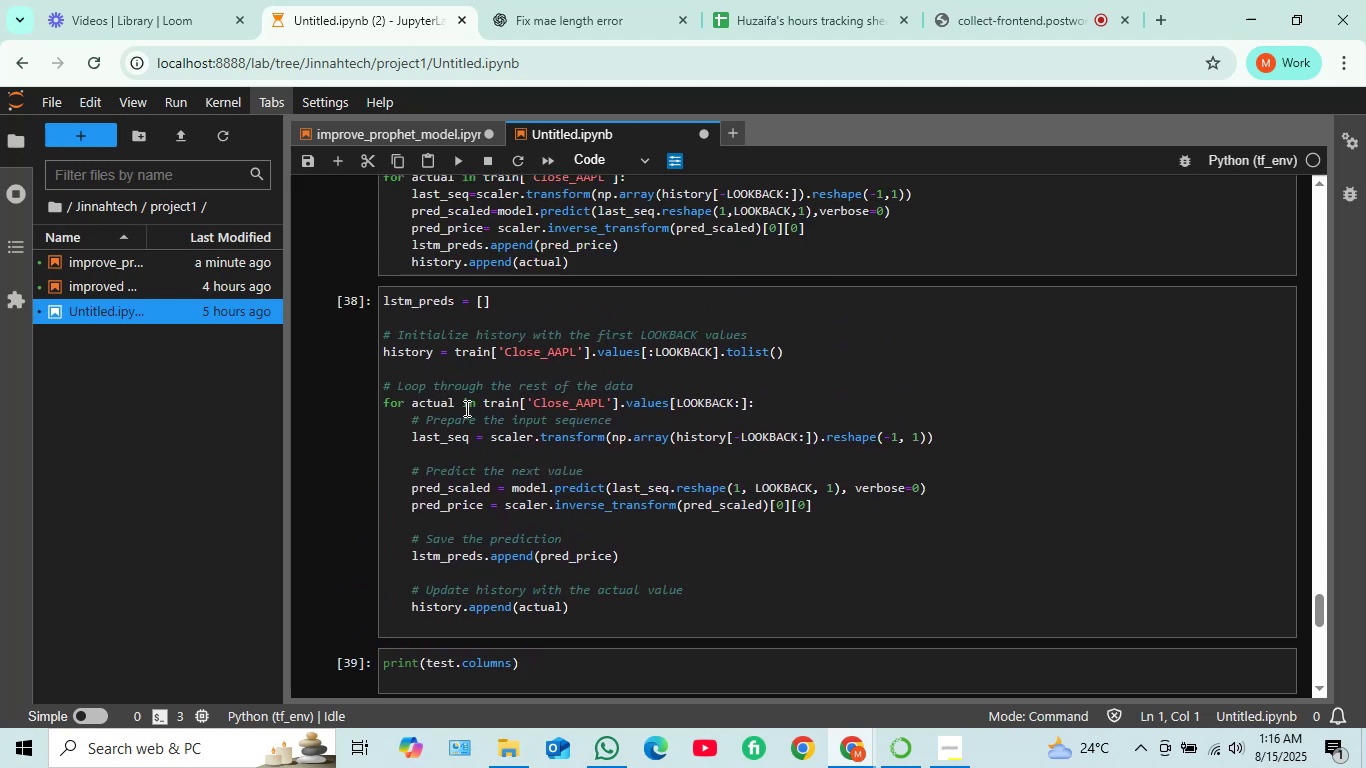 
scroll: coordinate [466, 416], scroll_direction: down, amount: 5.0
 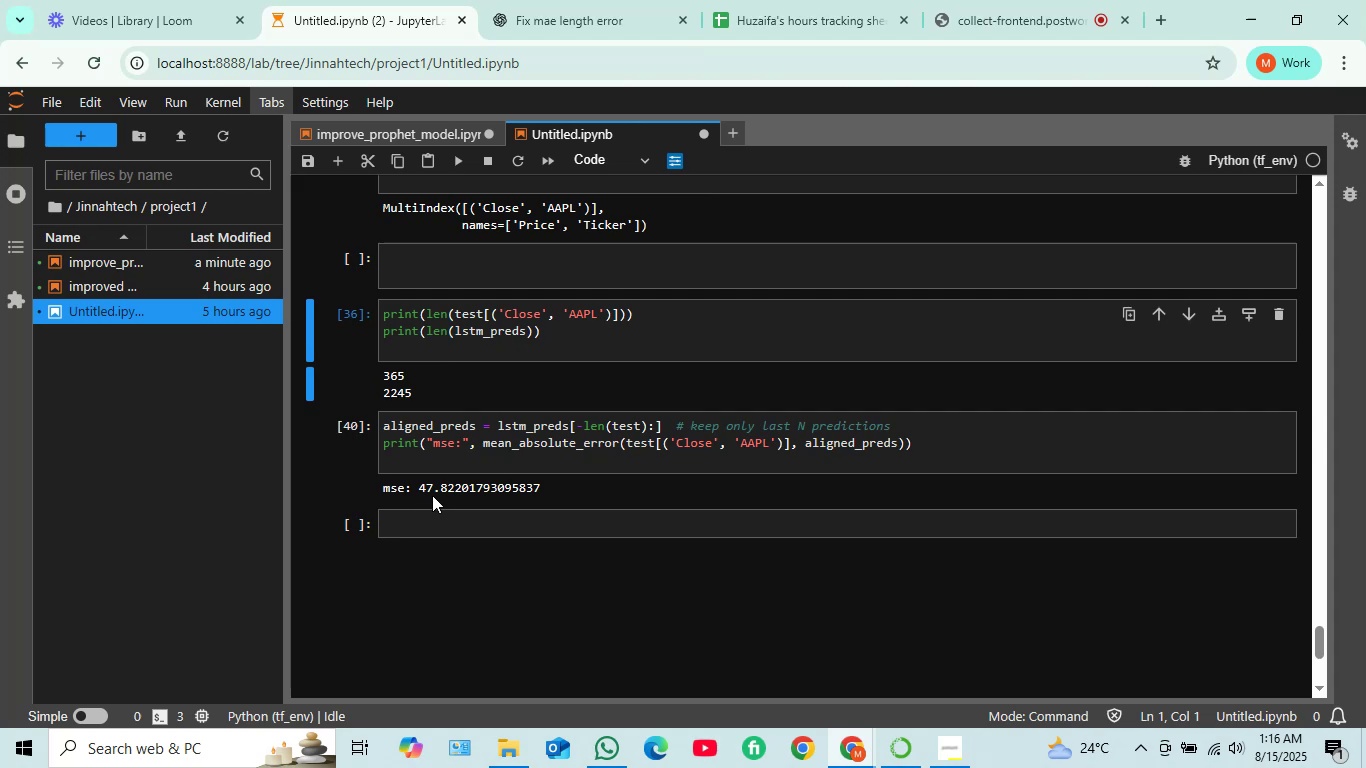 
wait(9.1)
 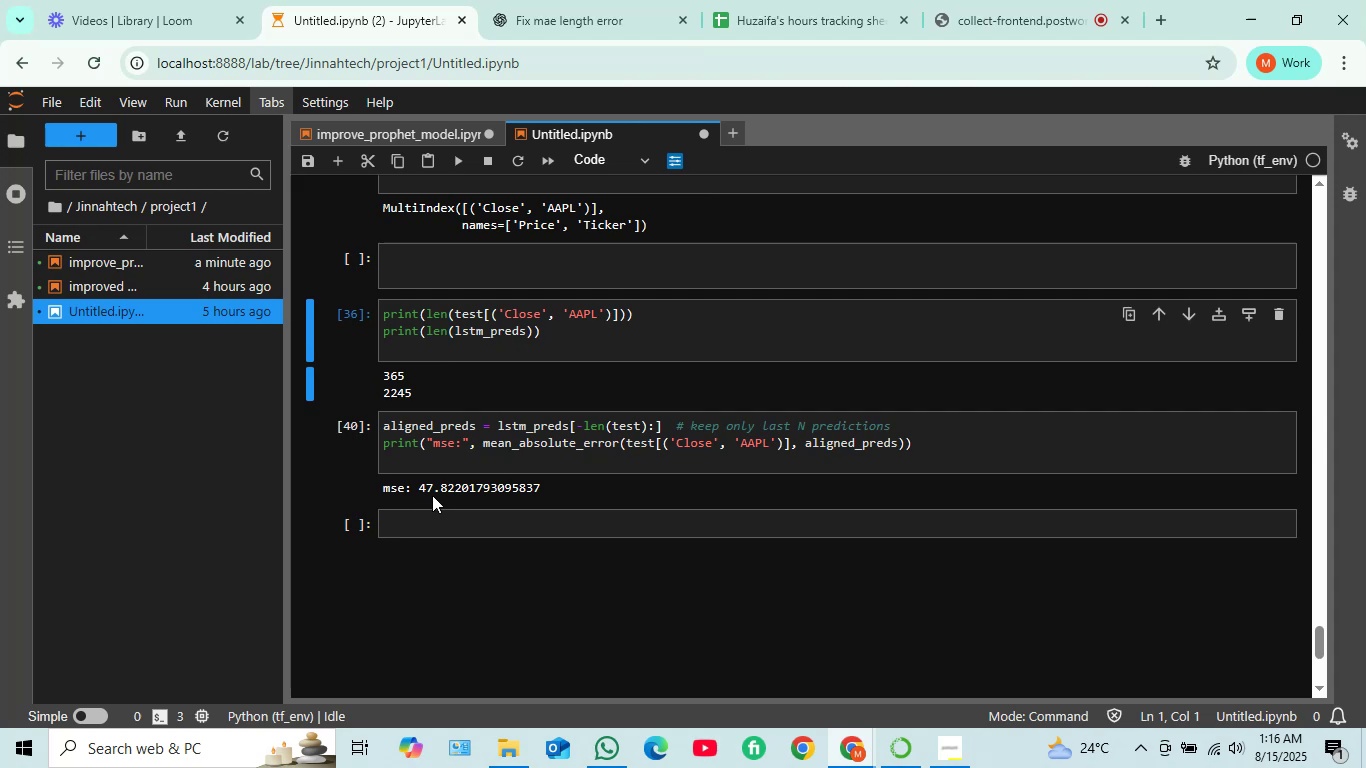 
left_click([383, 140])
 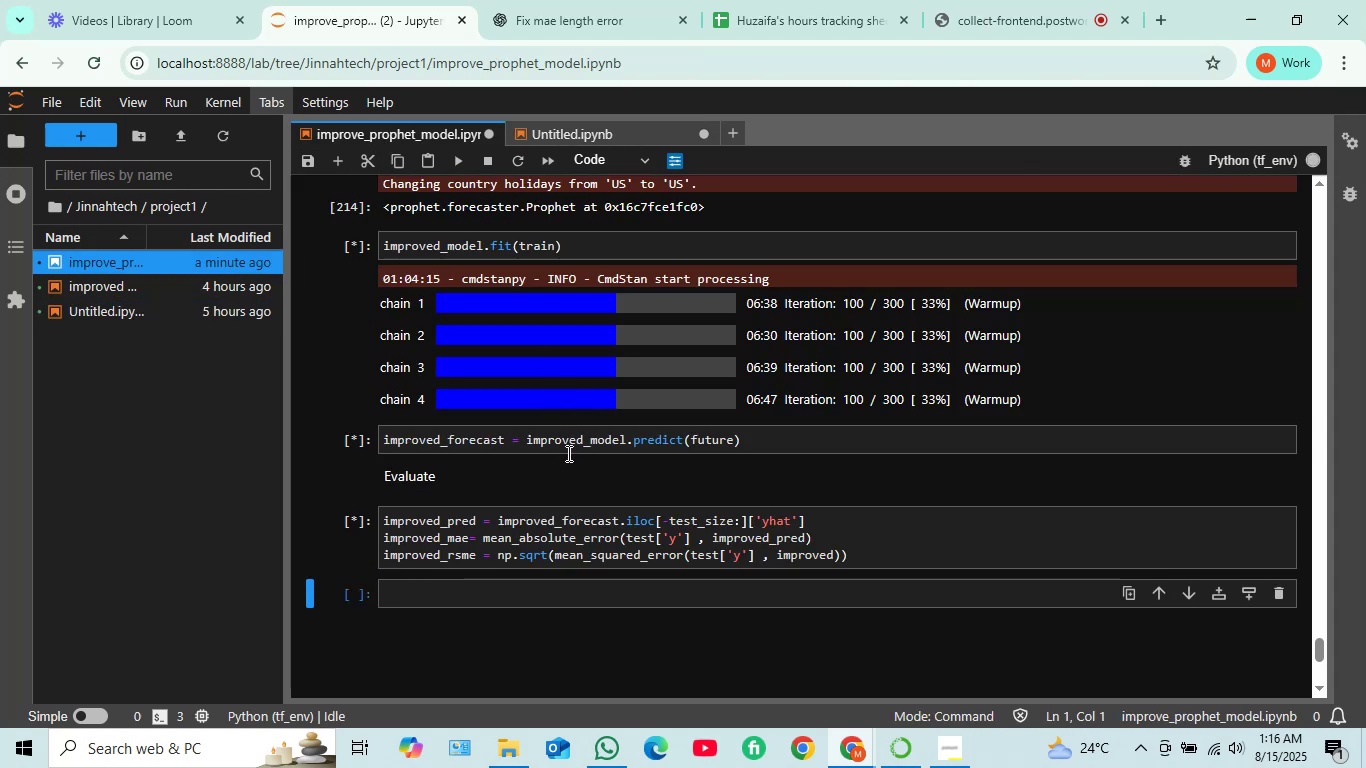 
scroll: coordinate [567, 453], scroll_direction: up, amount: 1.0
 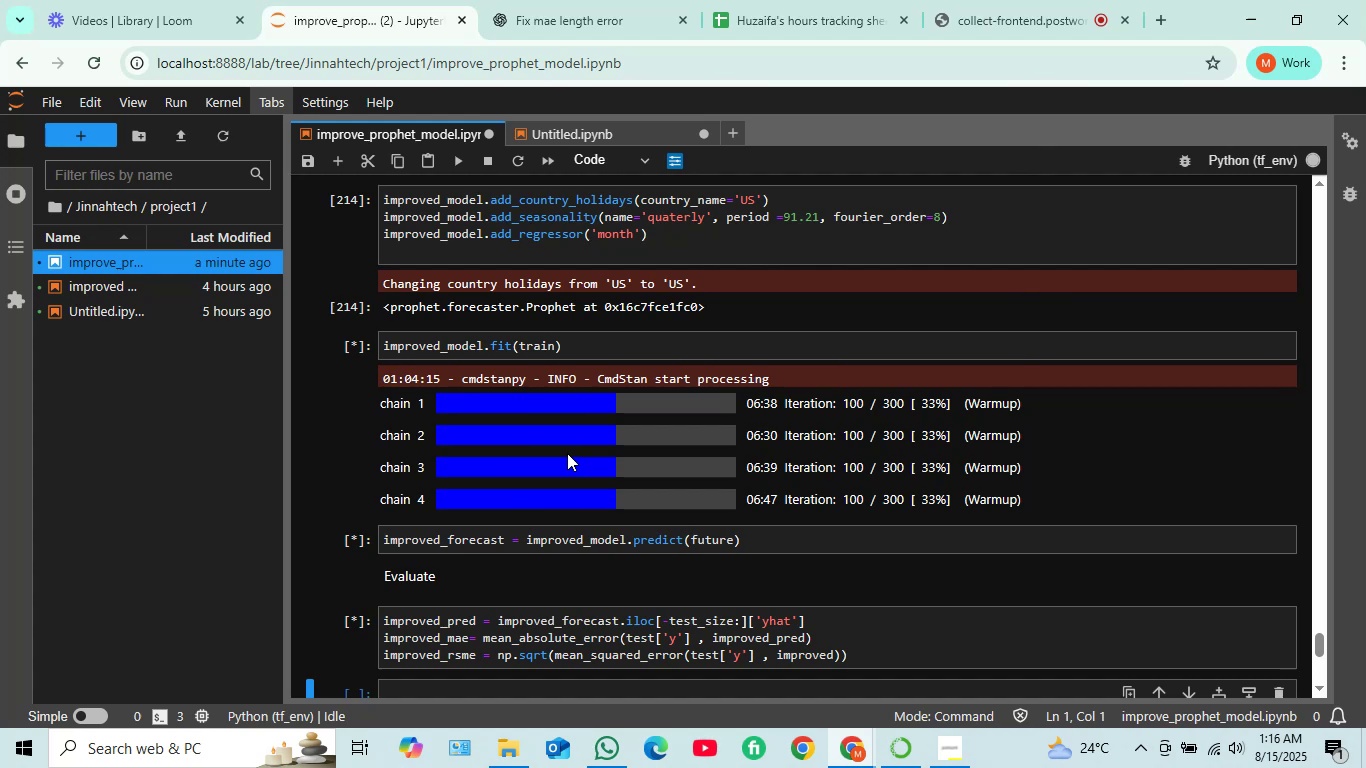 
scroll: coordinate [565, 457], scroll_direction: down, amount: 2.0
 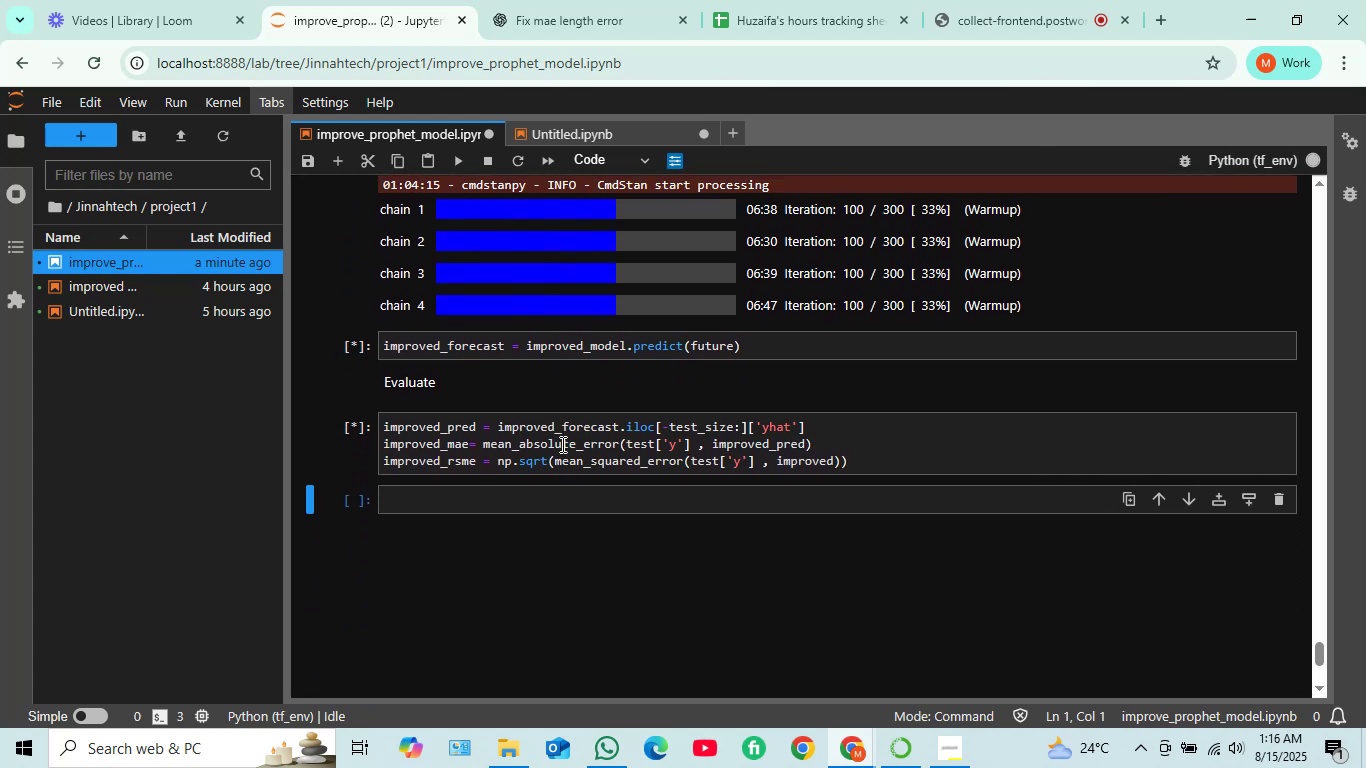 
scroll: coordinate [561, 444], scroll_direction: none, amount: 0.0
 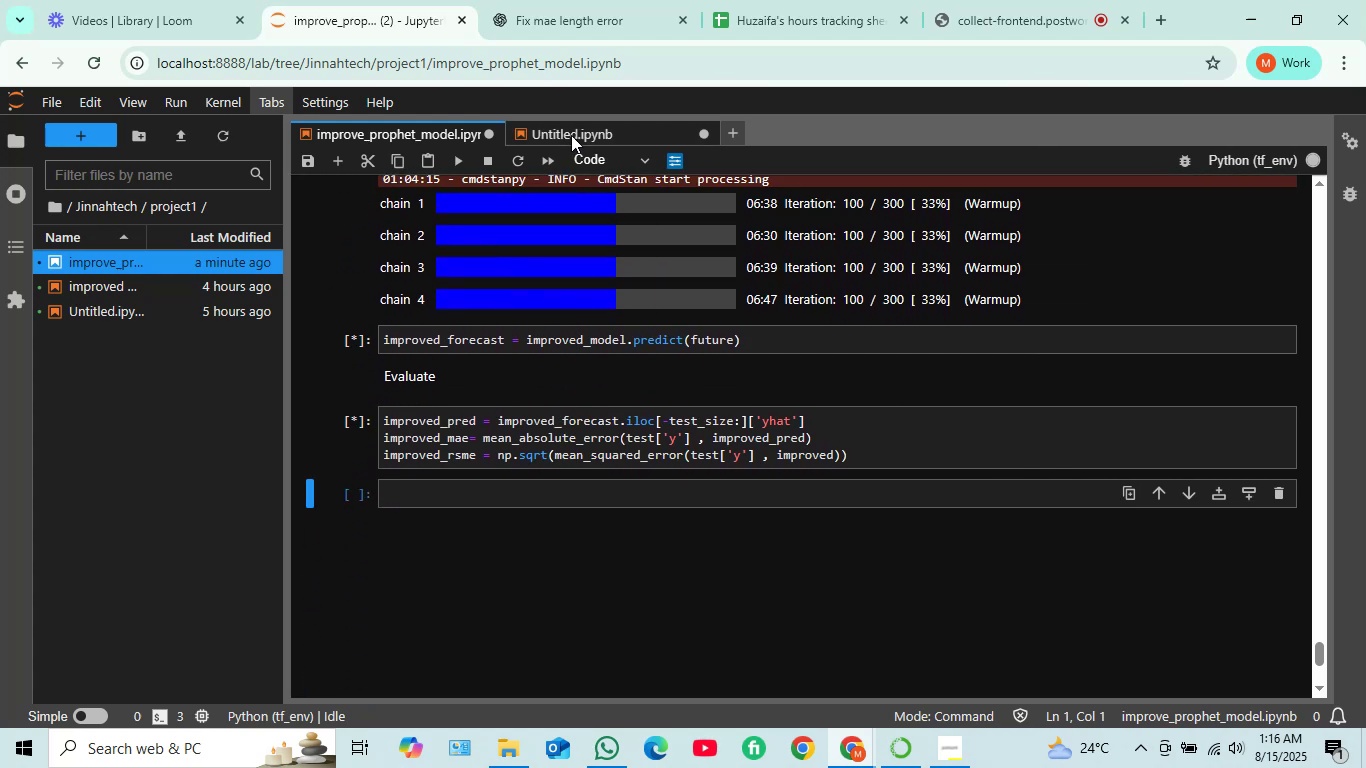 
left_click([571, 135])
 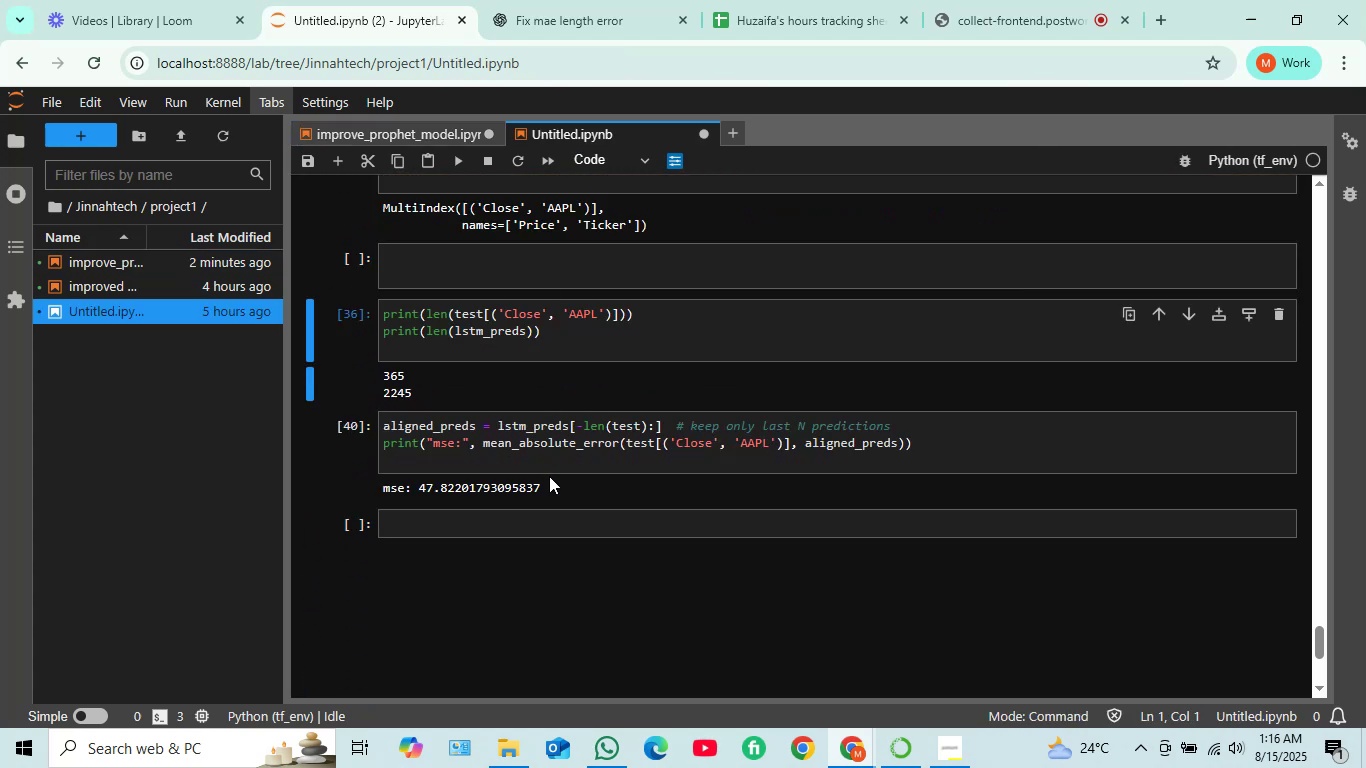 
scroll: coordinate [549, 476], scroll_direction: down, amount: 1.0
 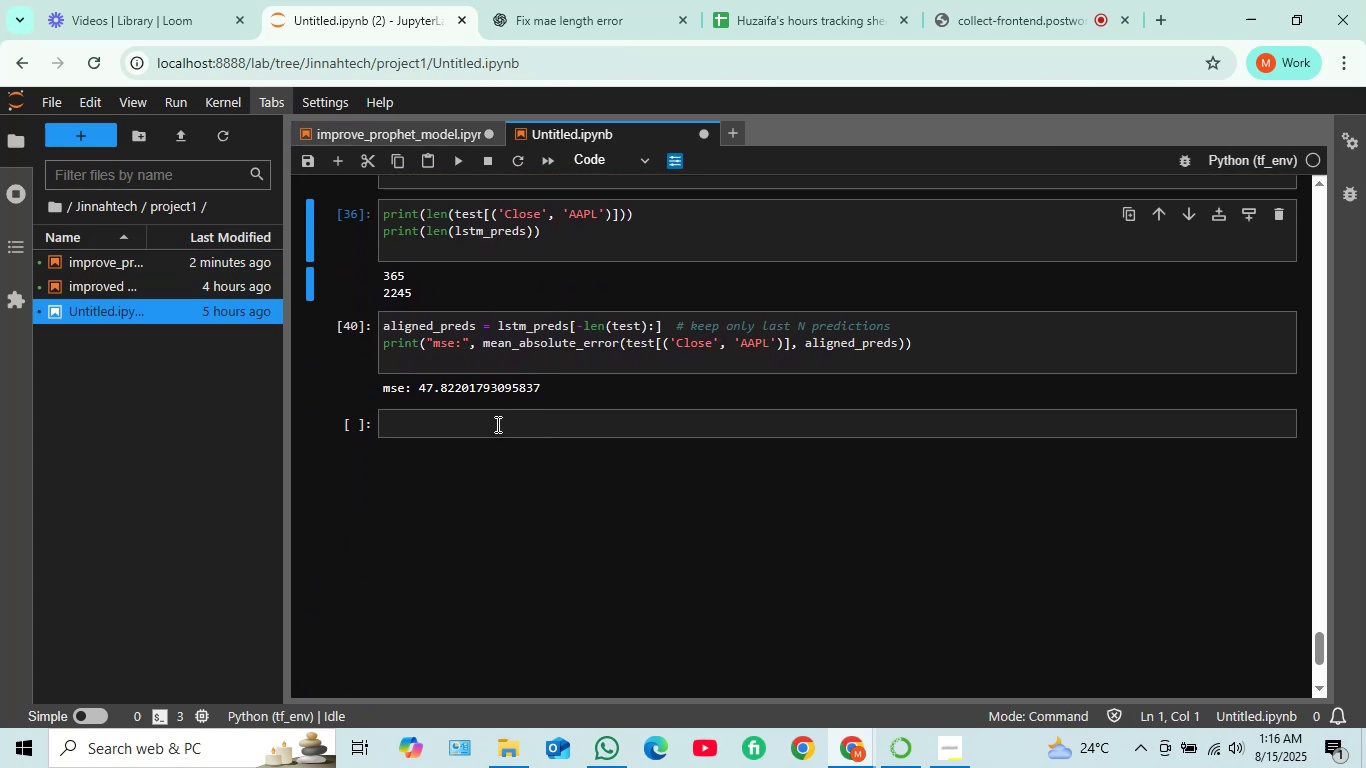 
scroll: coordinate [560, 478], scroll_direction: up, amount: 20.0
 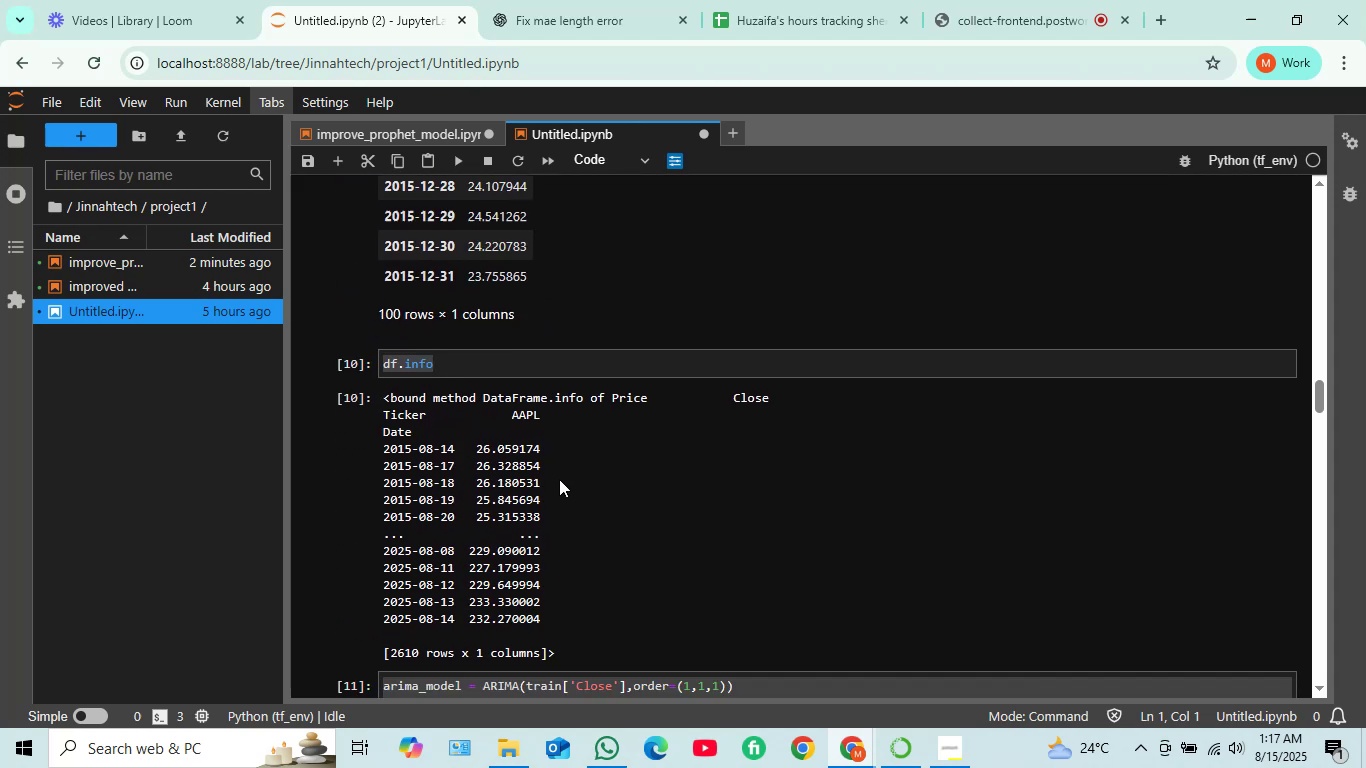 
scroll: coordinate [556, 481], scroll_direction: down, amount: 40.0
 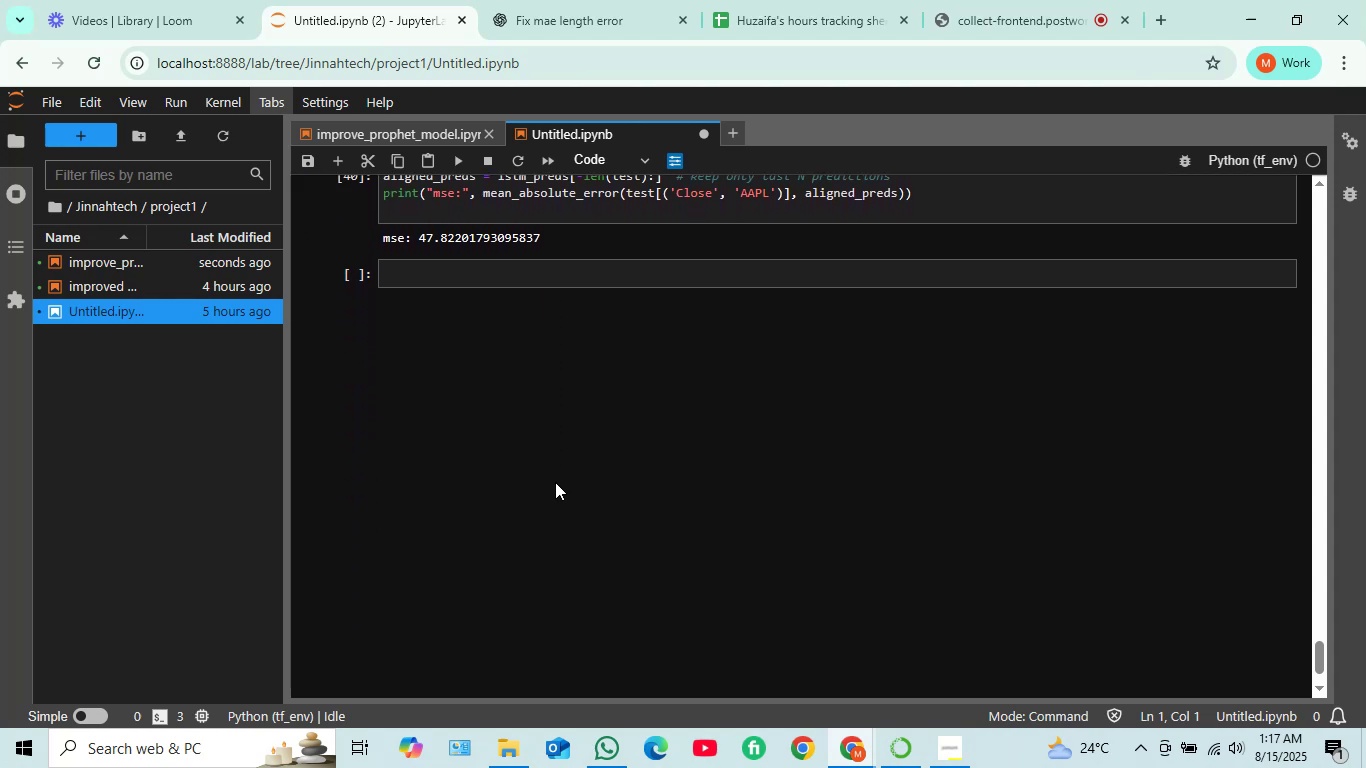 
scroll: coordinate [555, 482], scroll_direction: none, amount: 0.0
 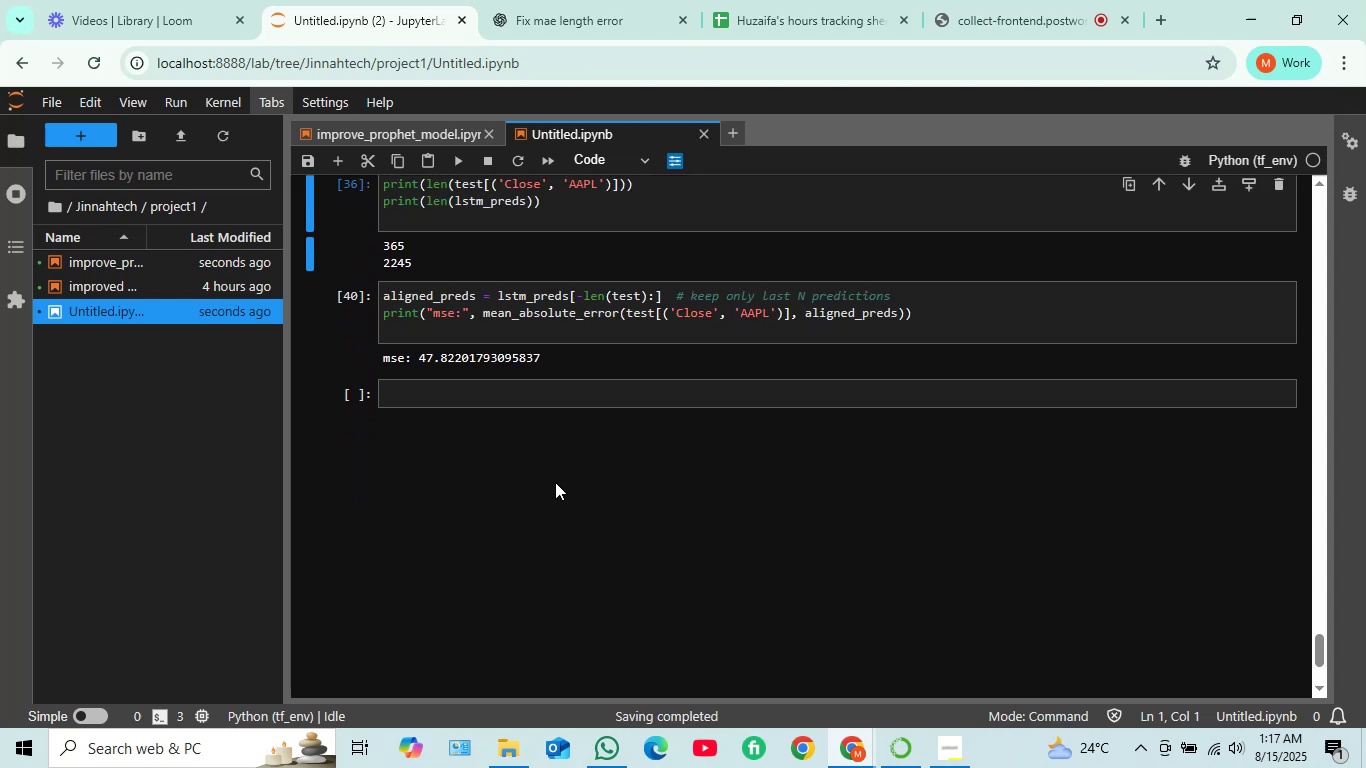 
scroll: coordinate [555, 482], scroll_direction: up, amount: 1.0
 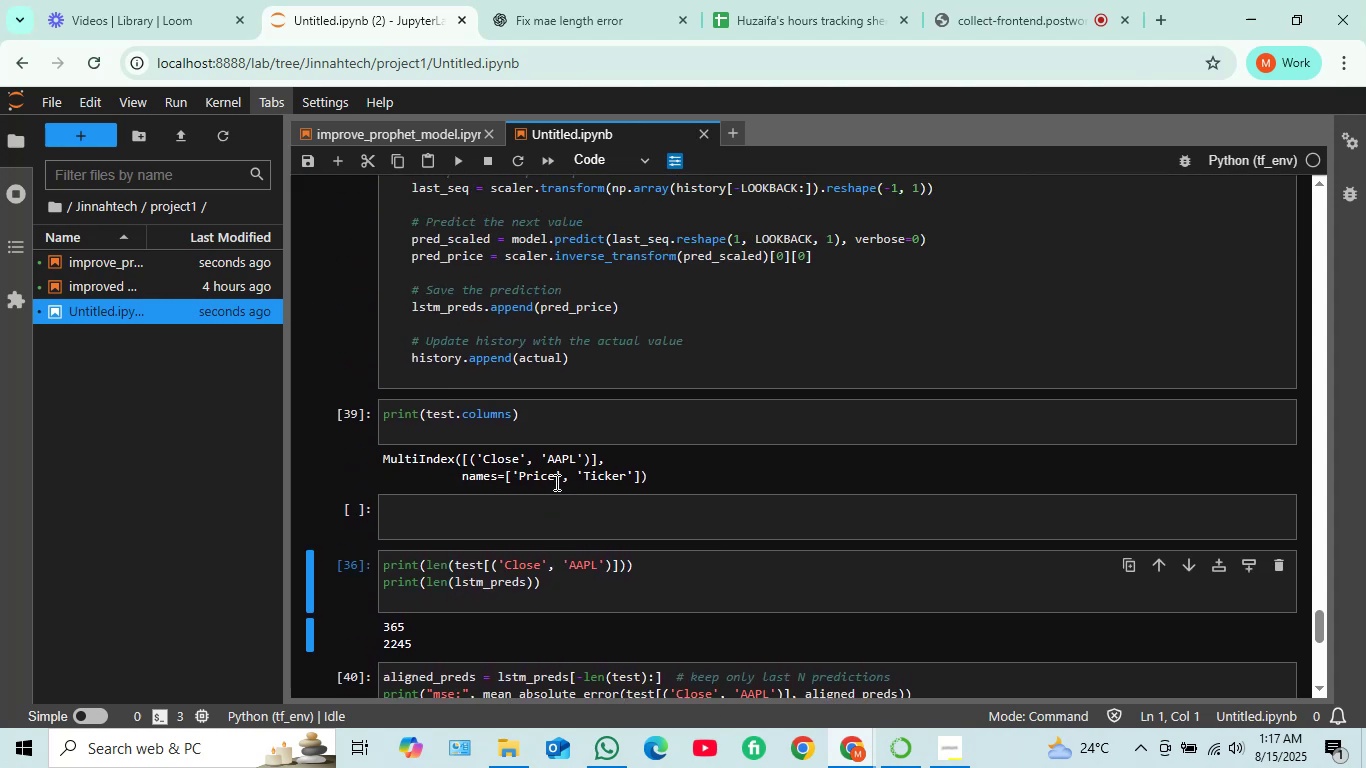 
scroll: coordinate [555, 482], scroll_direction: down, amount: 11.0
 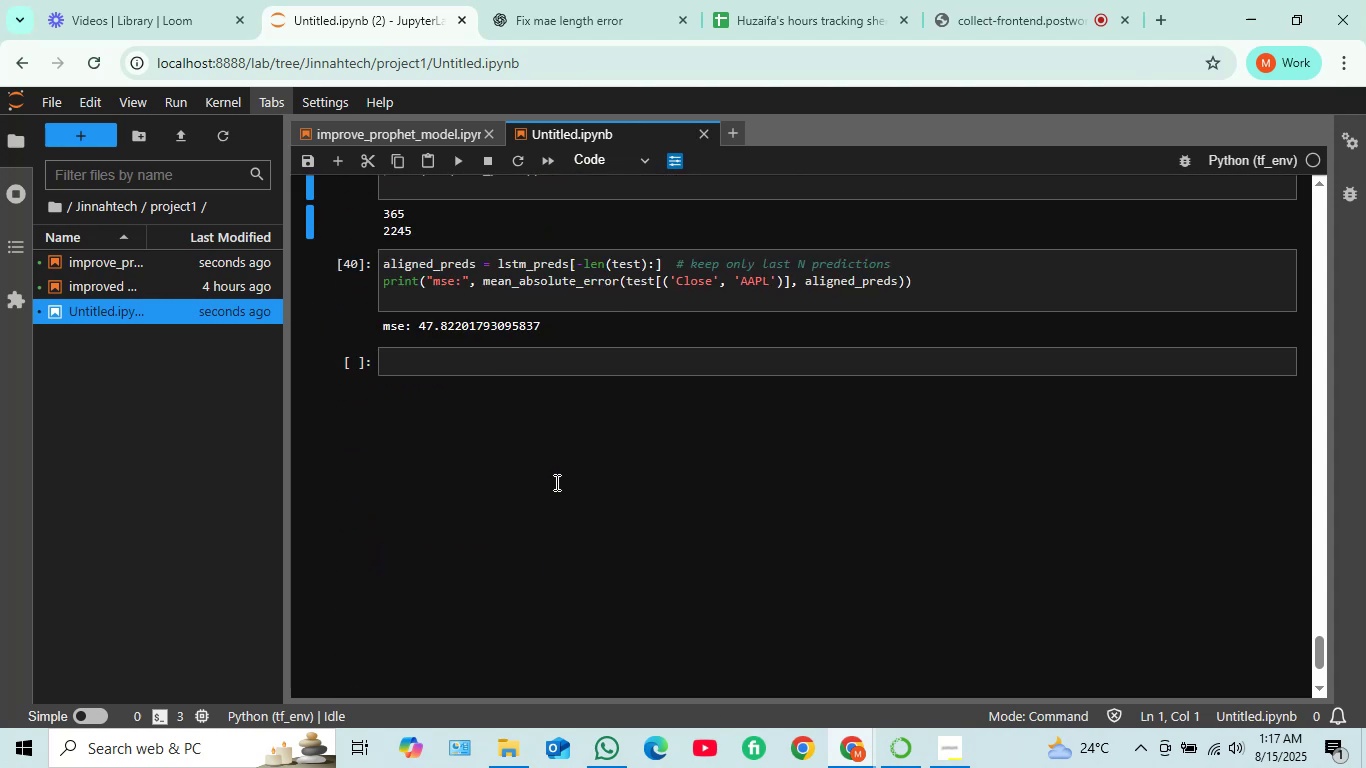 
scroll: coordinate [555, 482], scroll_direction: up, amount: 5.0
 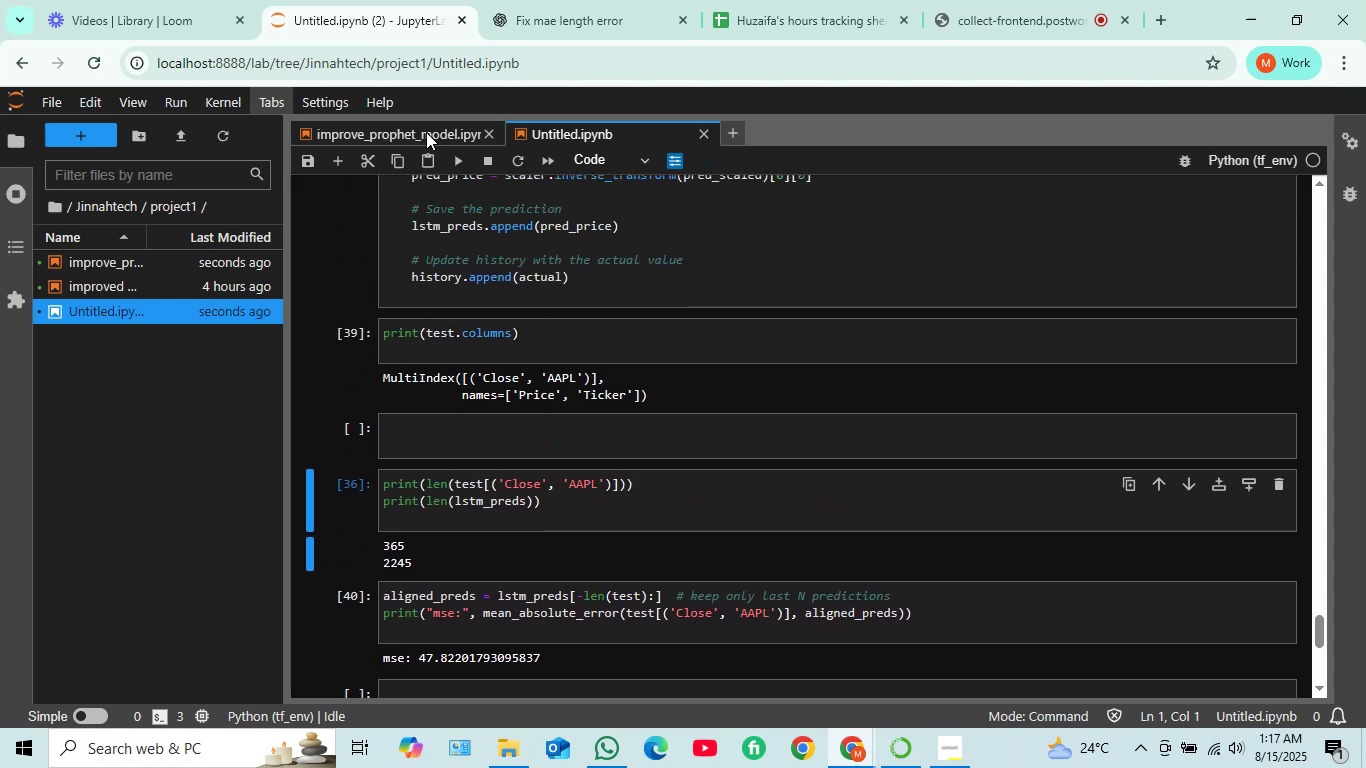 
left_click([426, 132])
 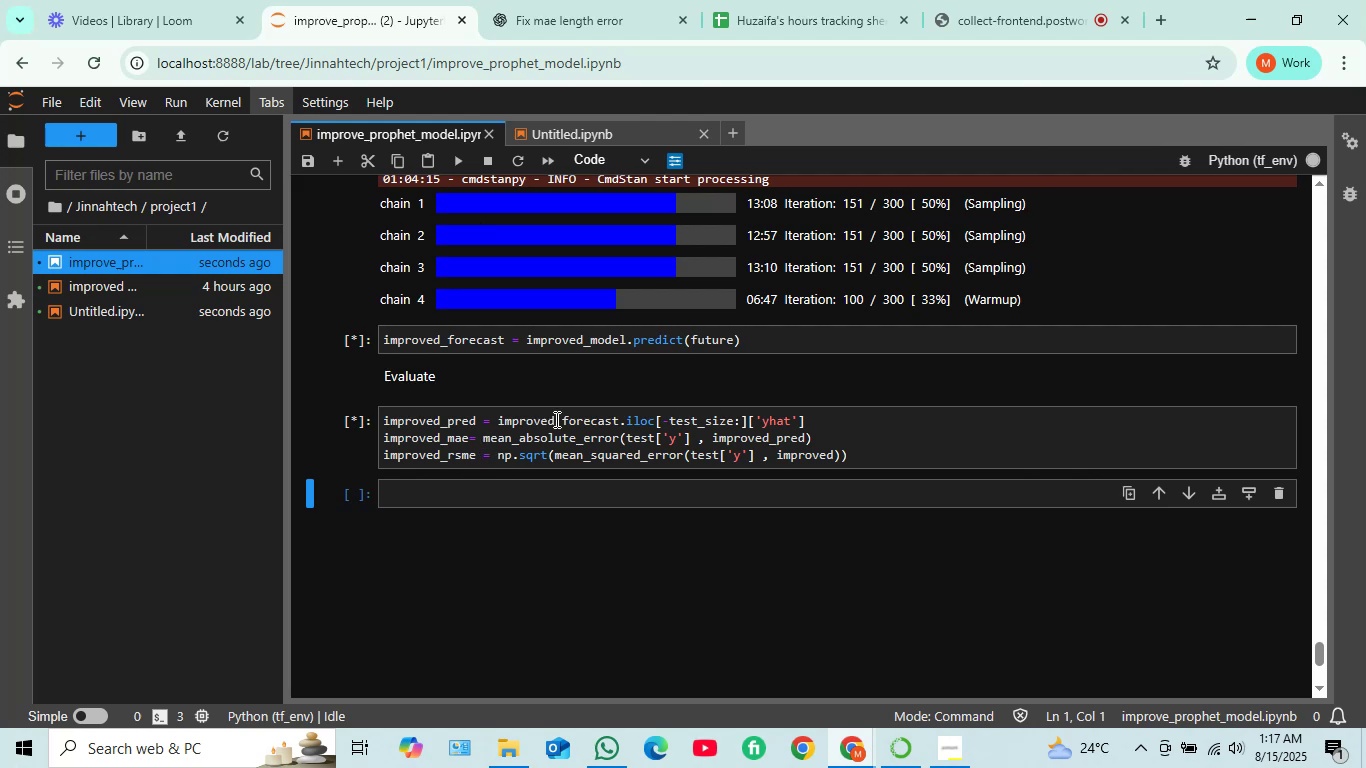 
scroll: coordinate [575, 392], scroll_direction: up, amount: 1.0
 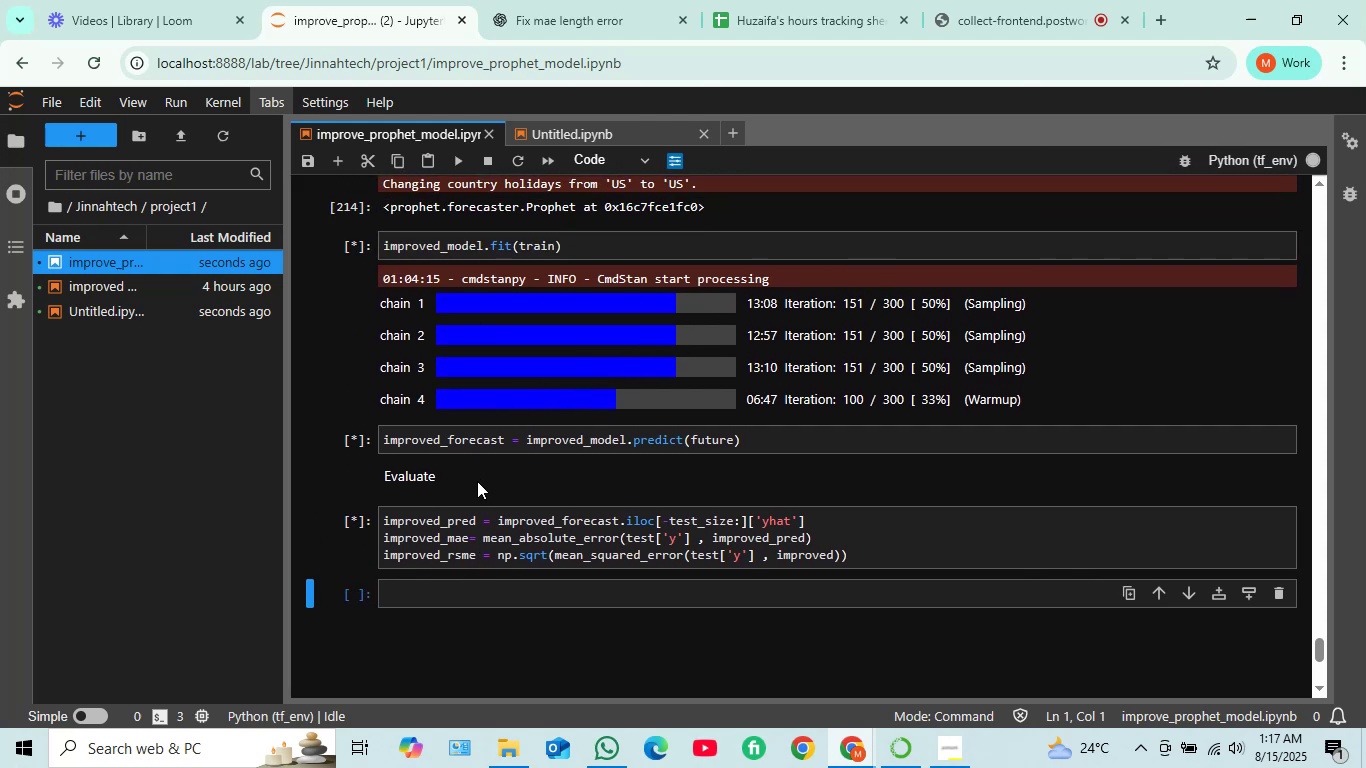 
scroll: coordinate [477, 491], scroll_direction: down, amount: 2.0
 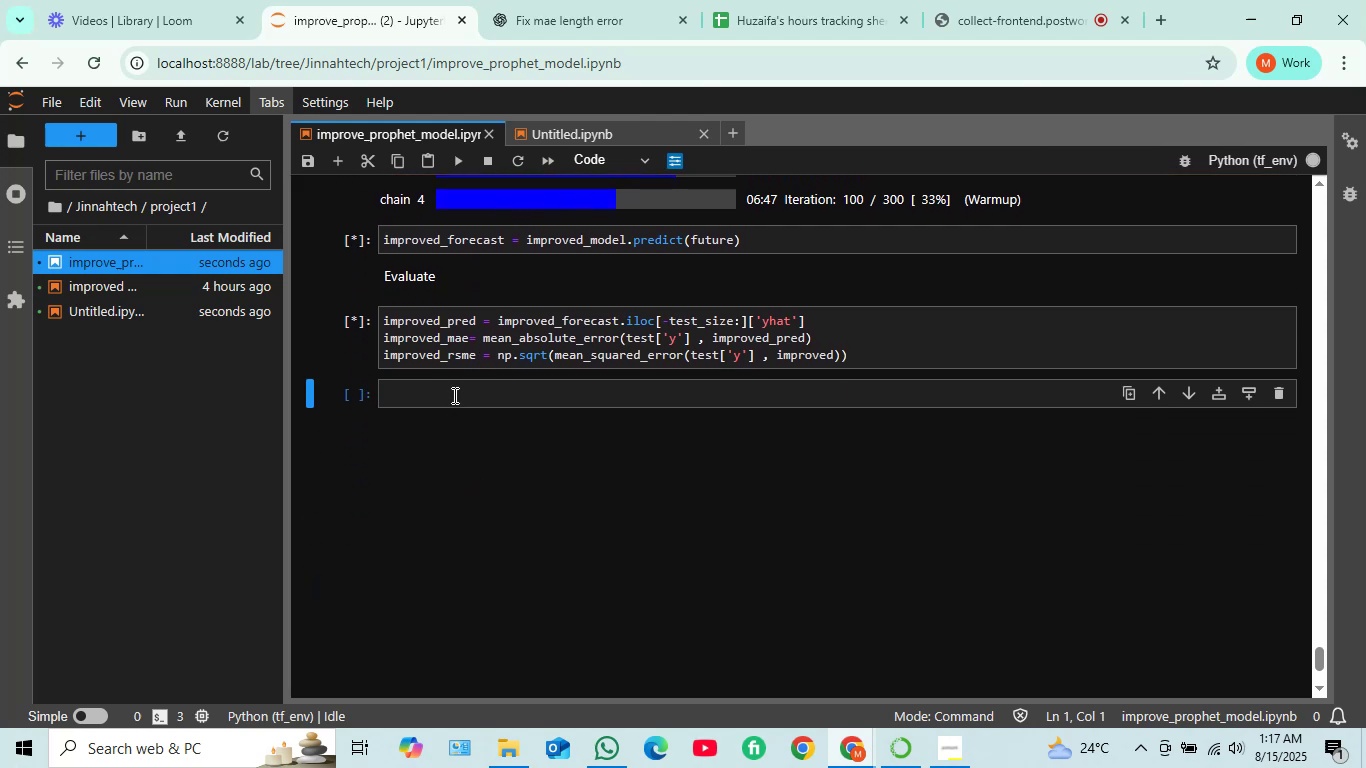 
left_click([453, 395])
 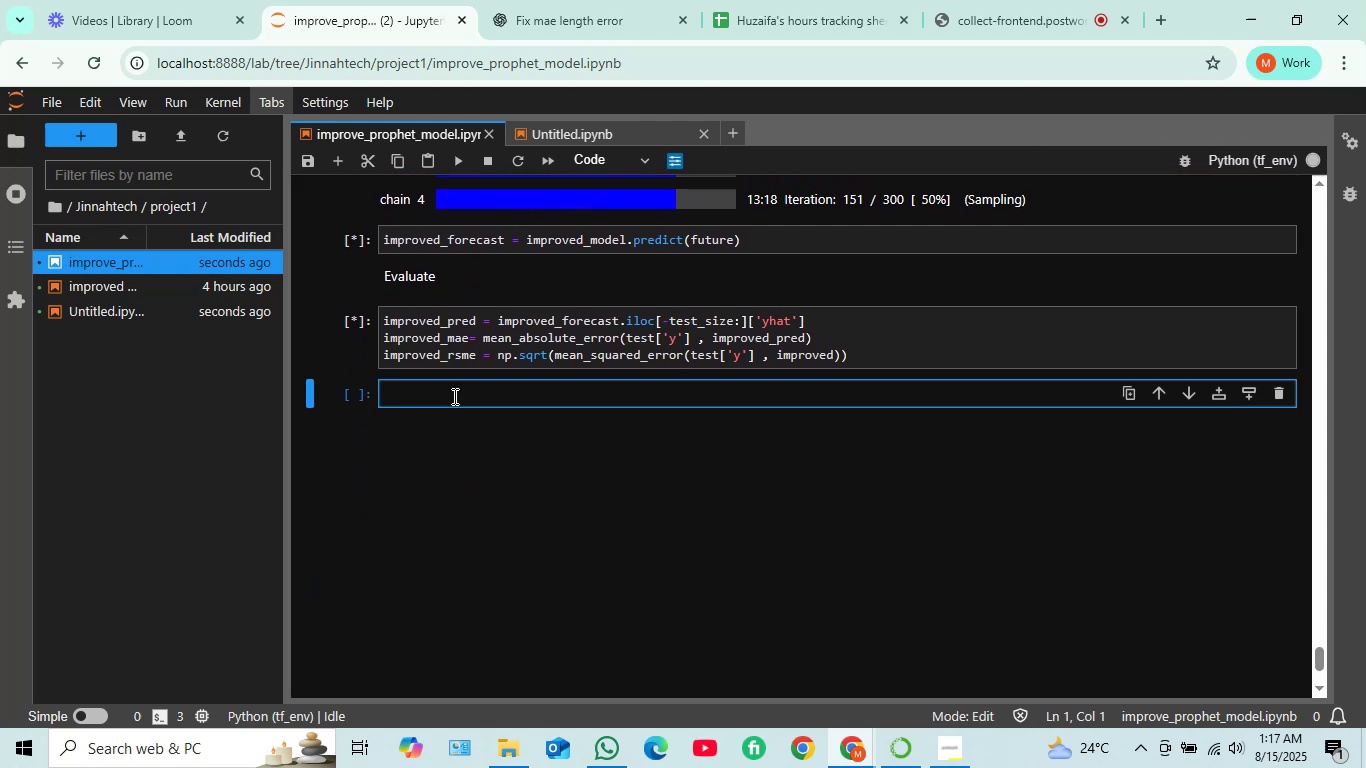 
key(C)
 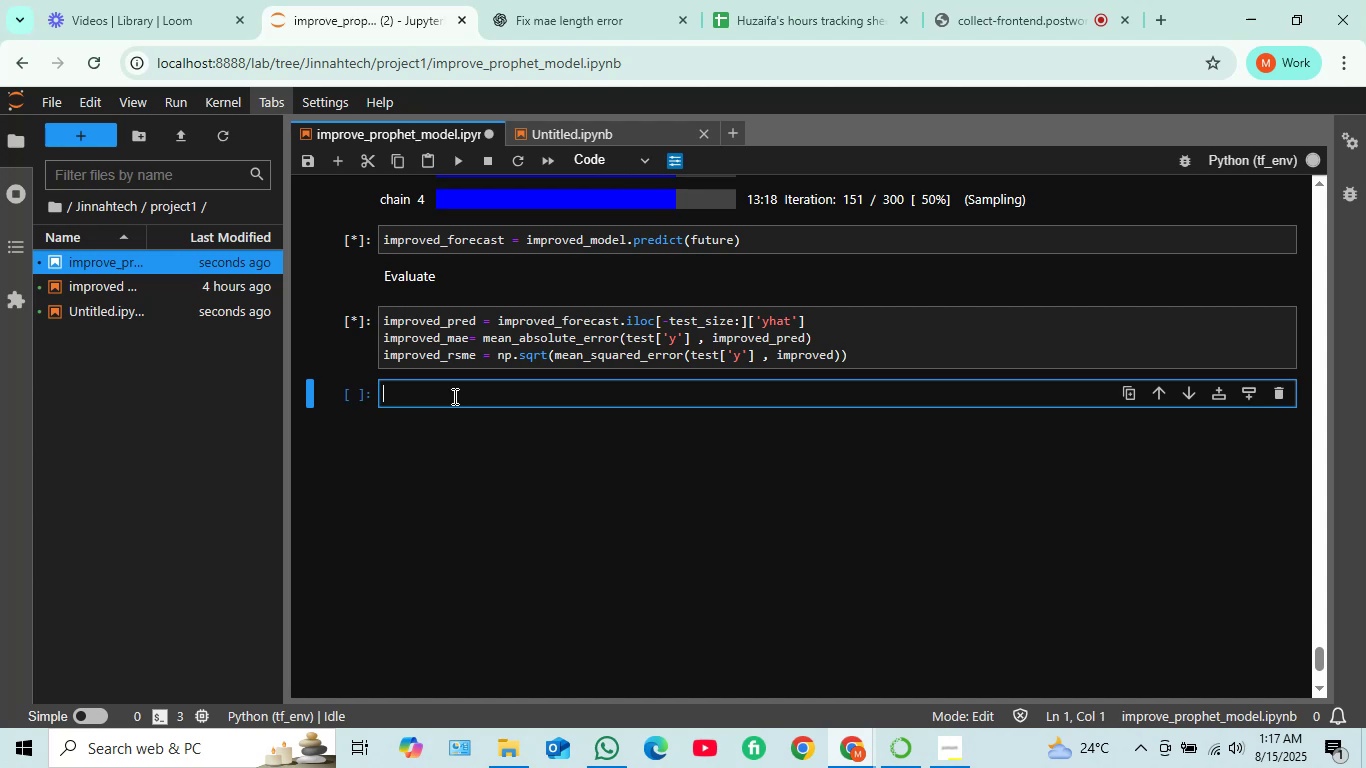 
key(Backspace)
 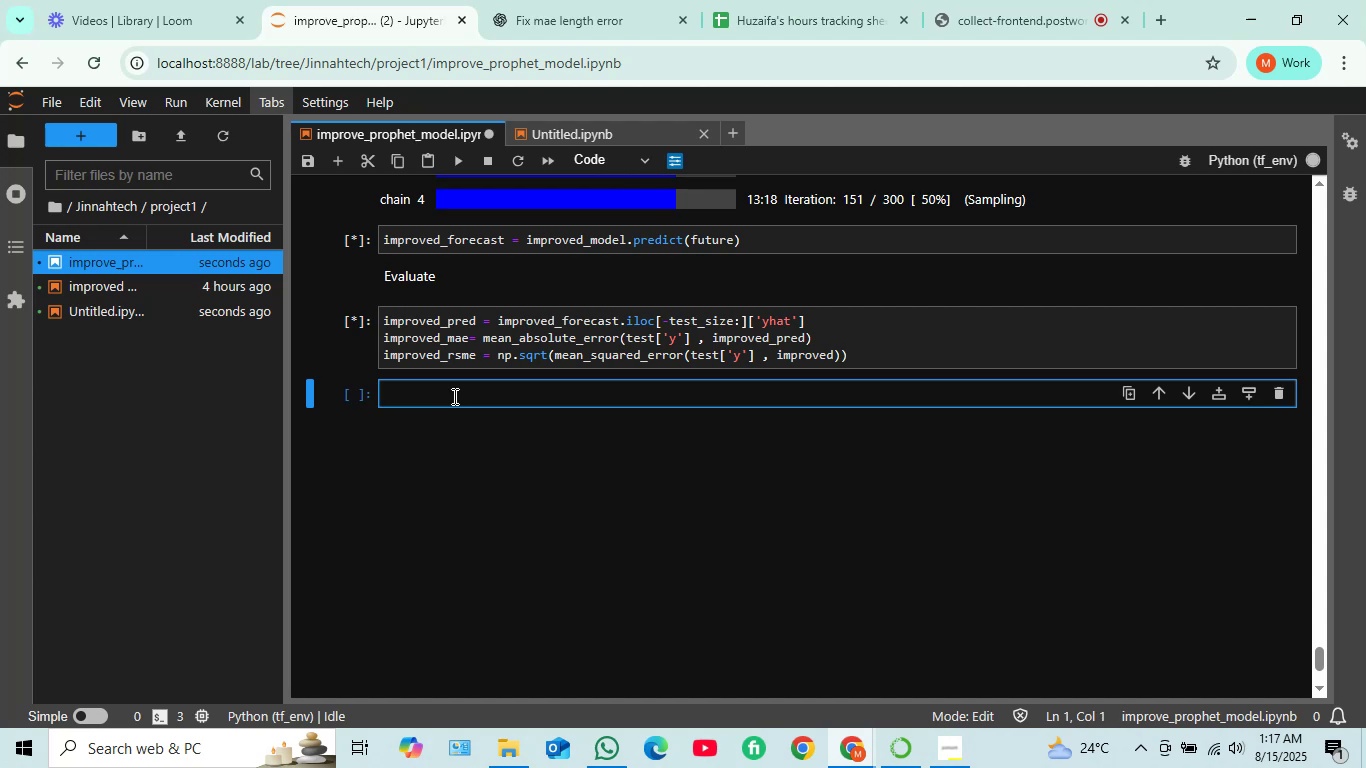 
wait(6.36)
 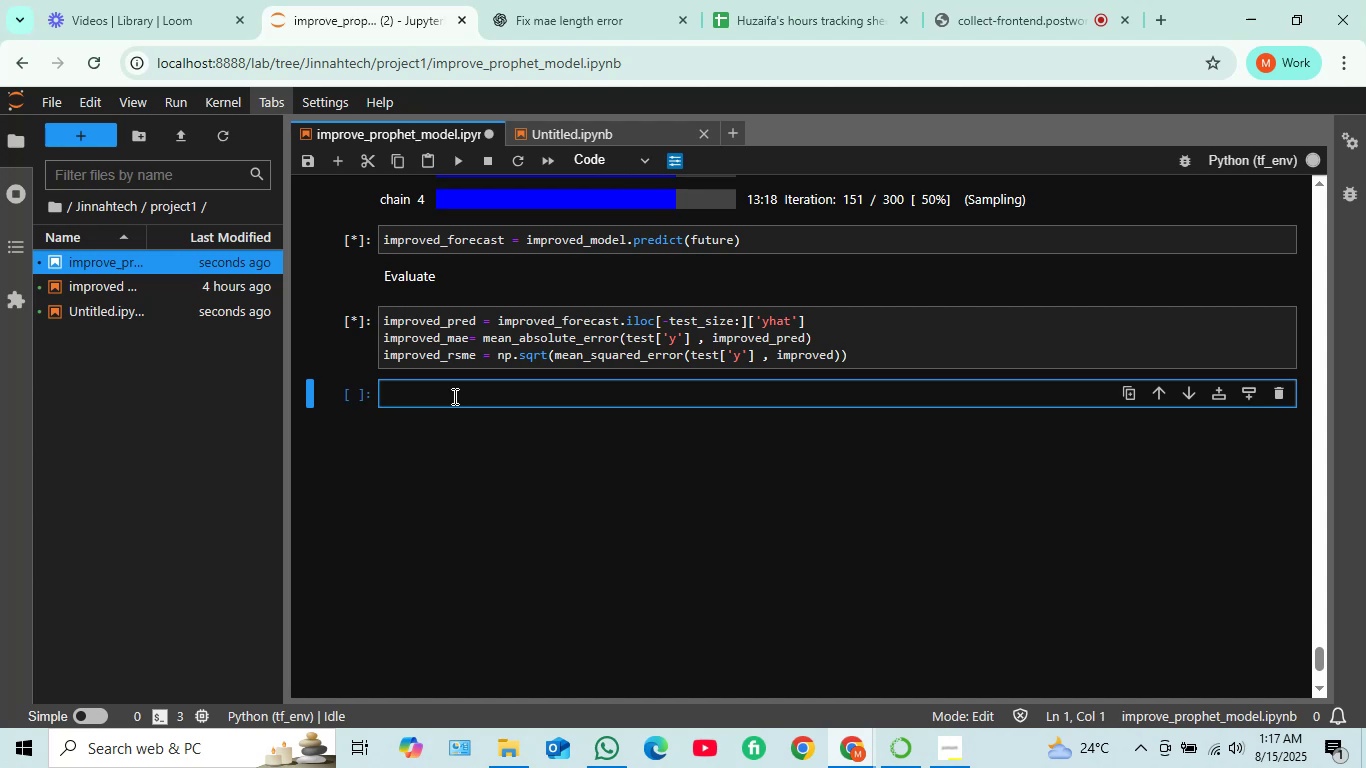 
type(print("improved model performance"))
 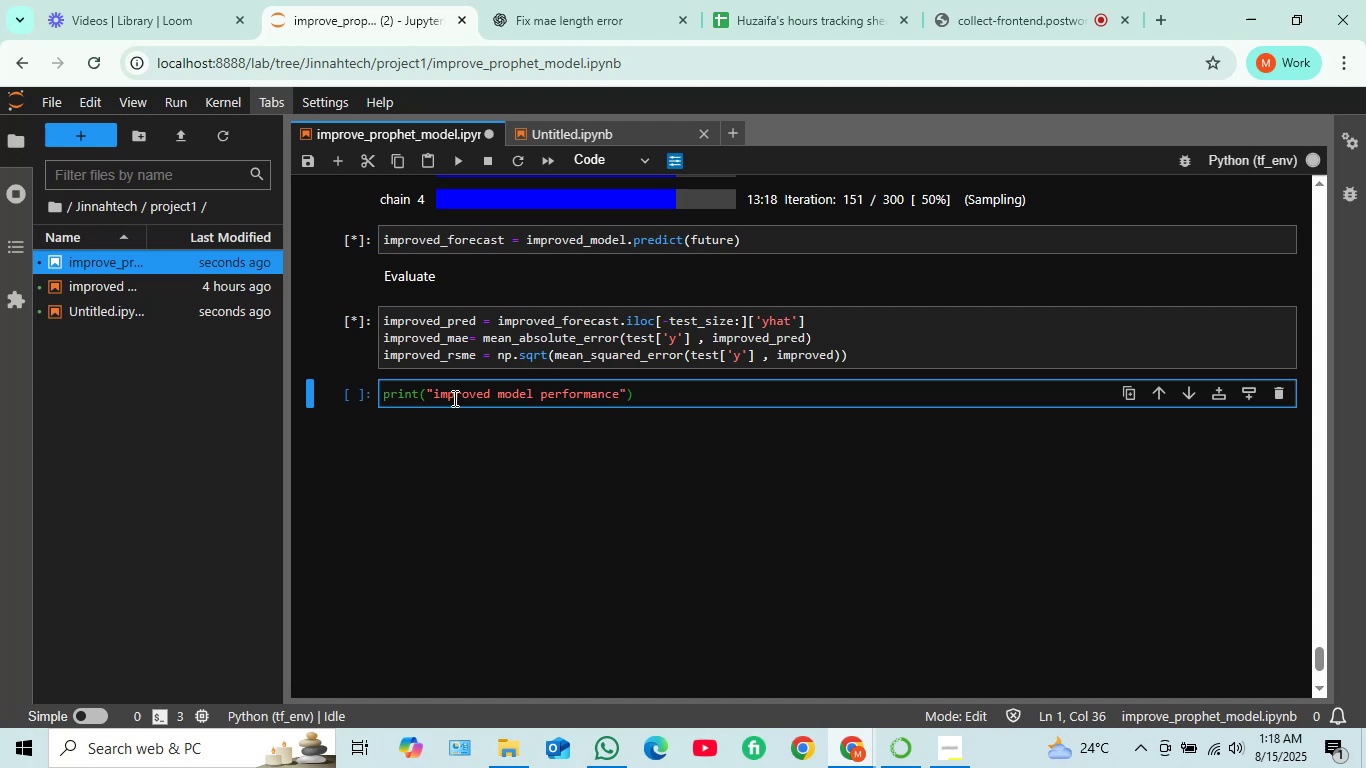 
key(ArrowLeft)
 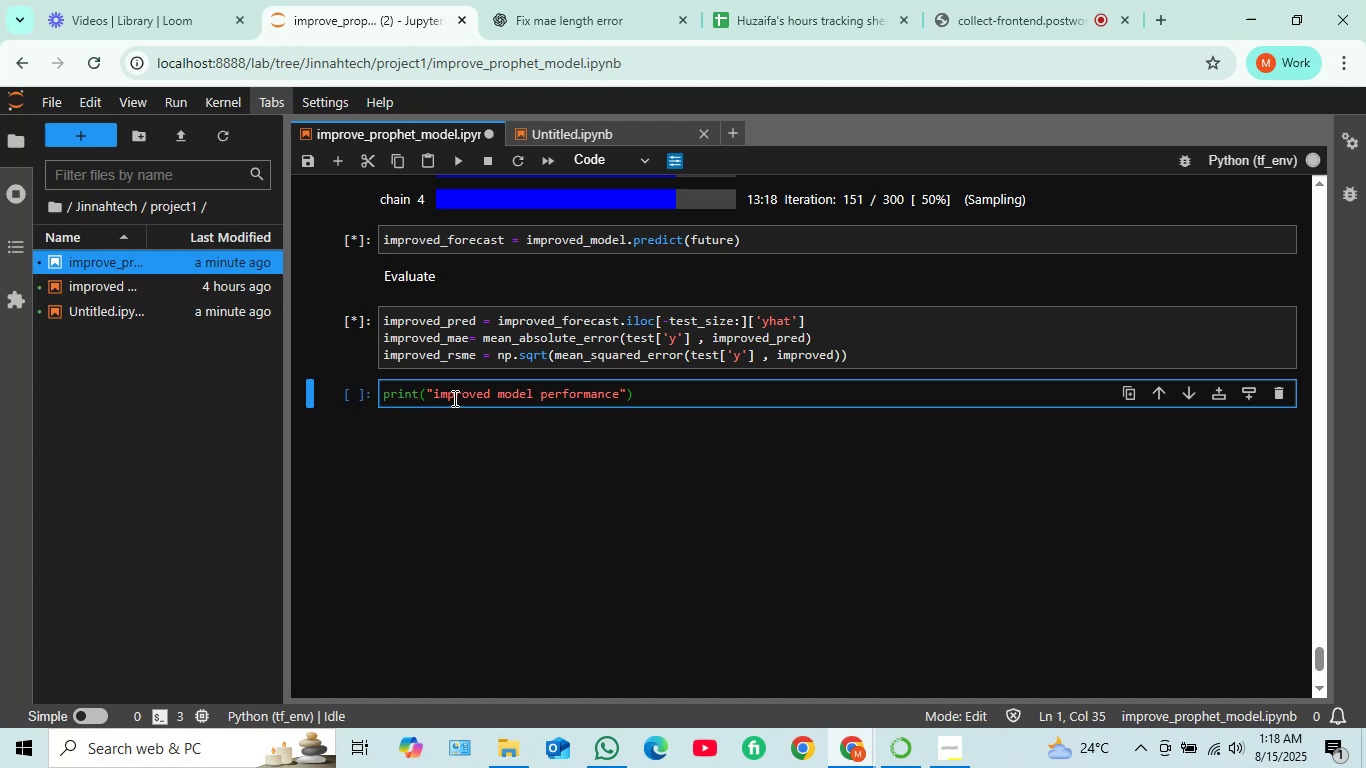 
key(Shift+Semicolon)
 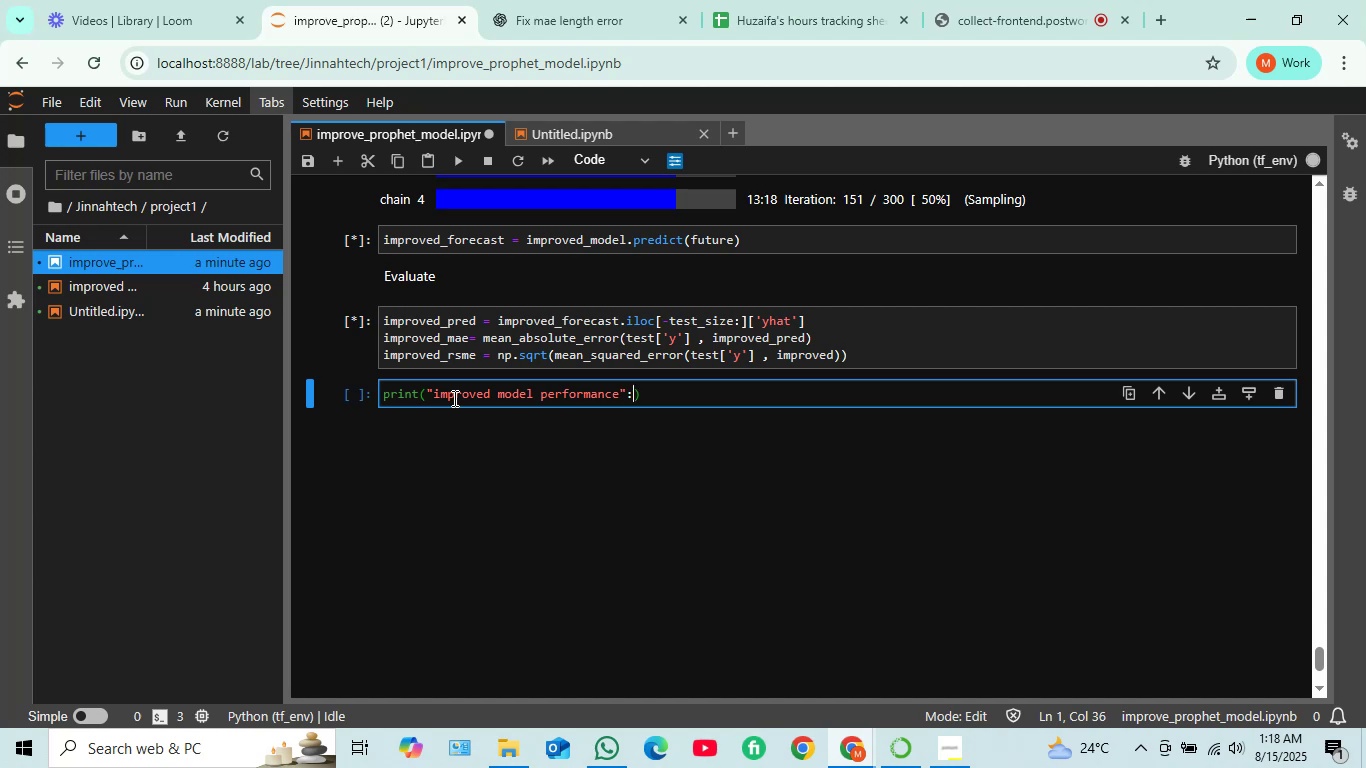 
key(Backspace)
 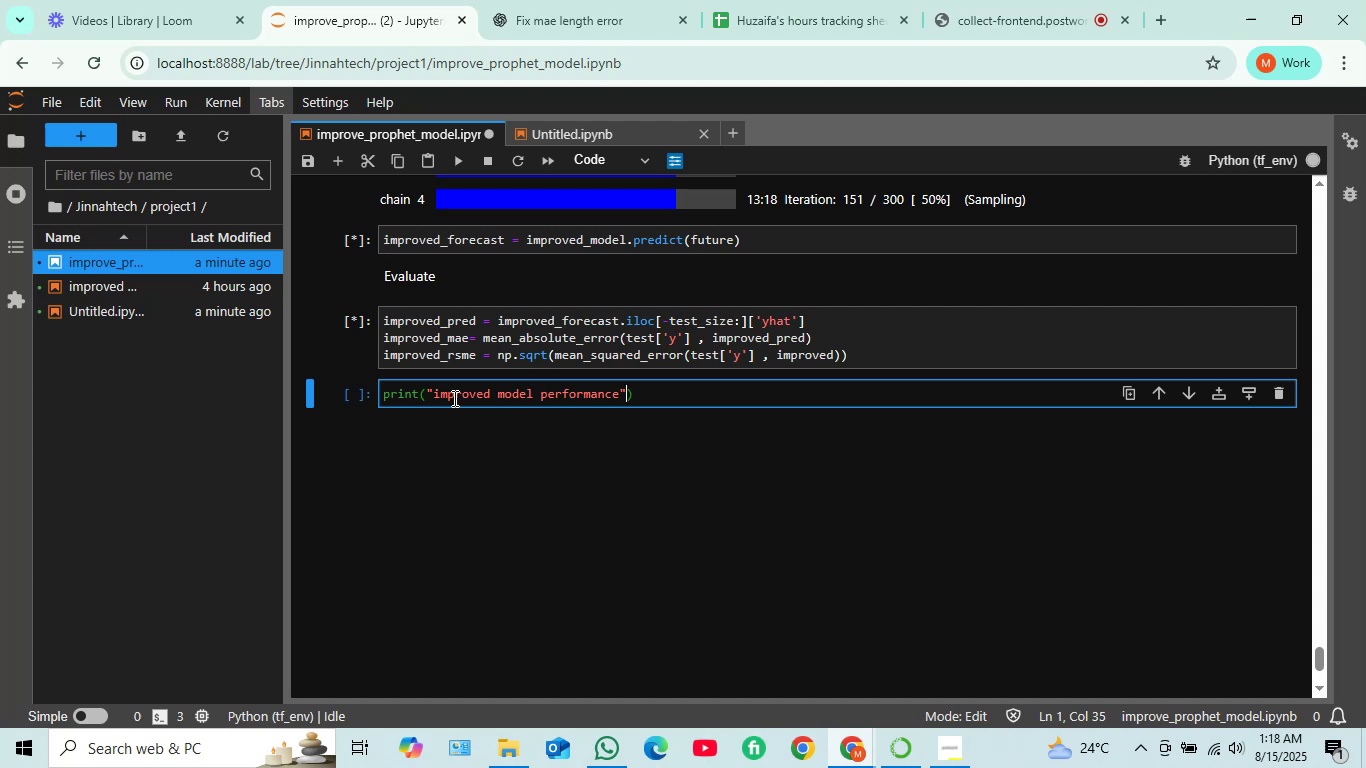 
key(ArrowLeft)
 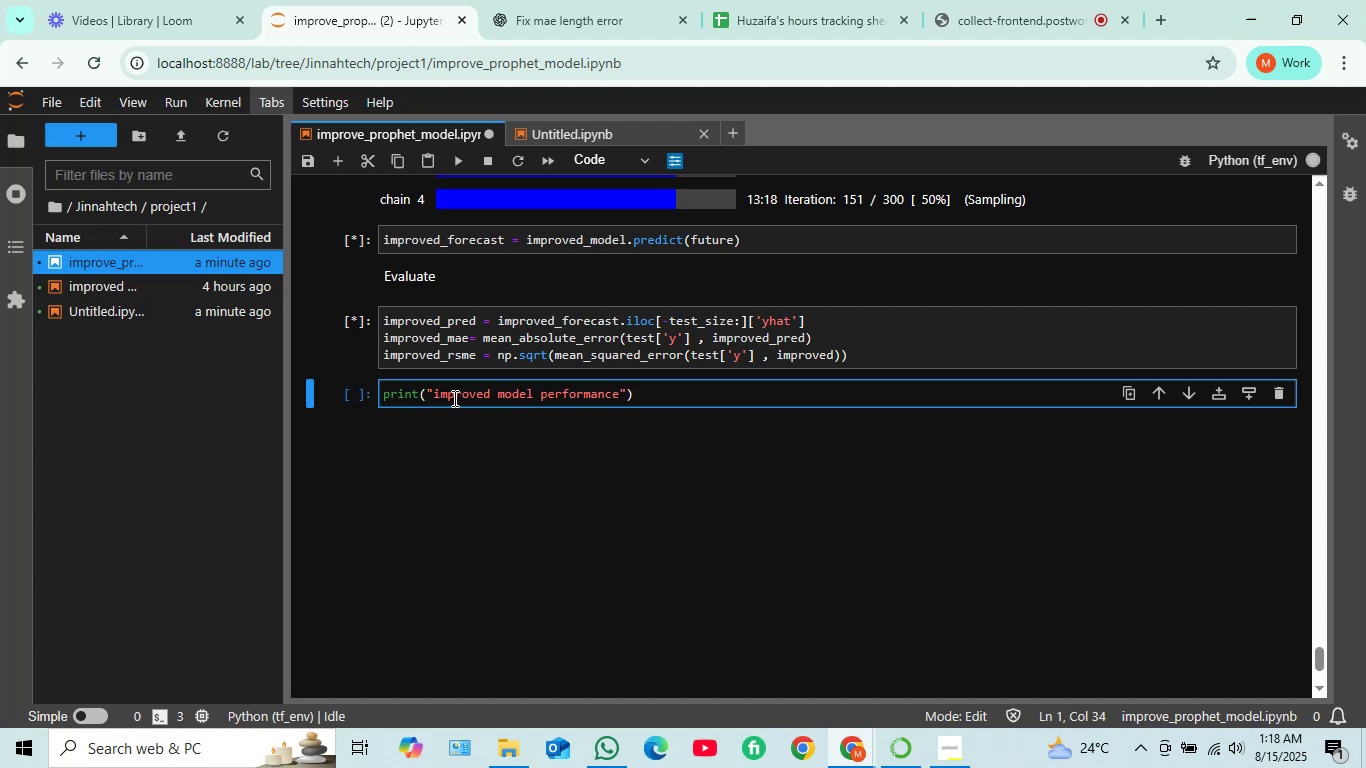 
key(Shift+Semicolon)
 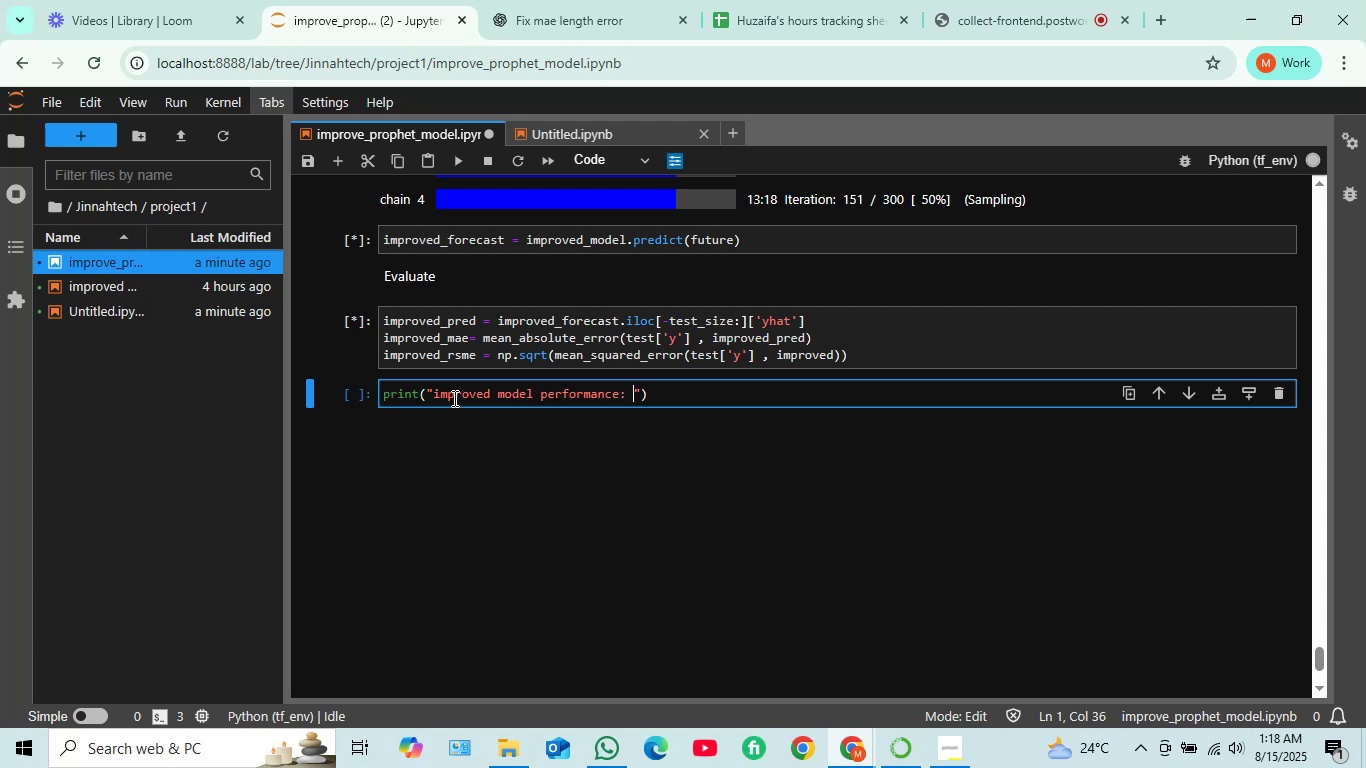 
key(Space)
 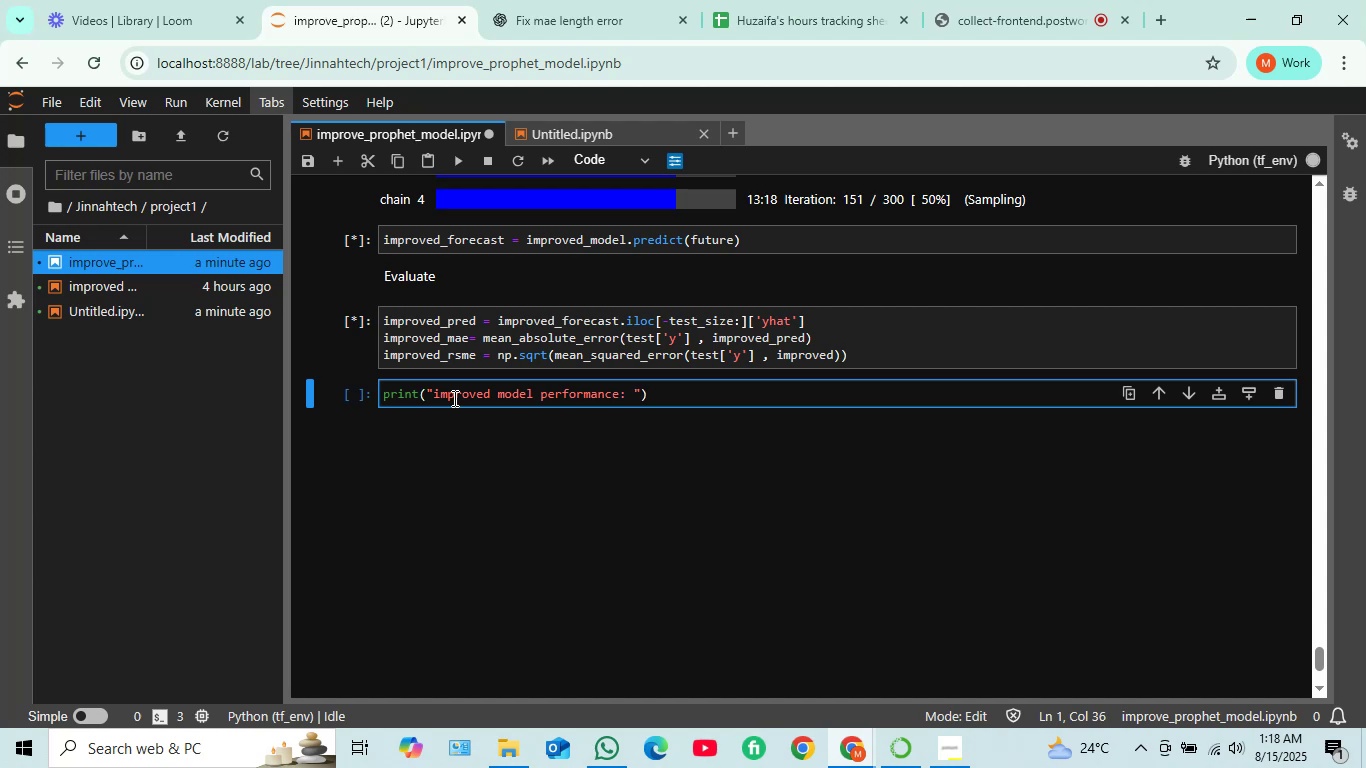 
key(ArrowRight)
 